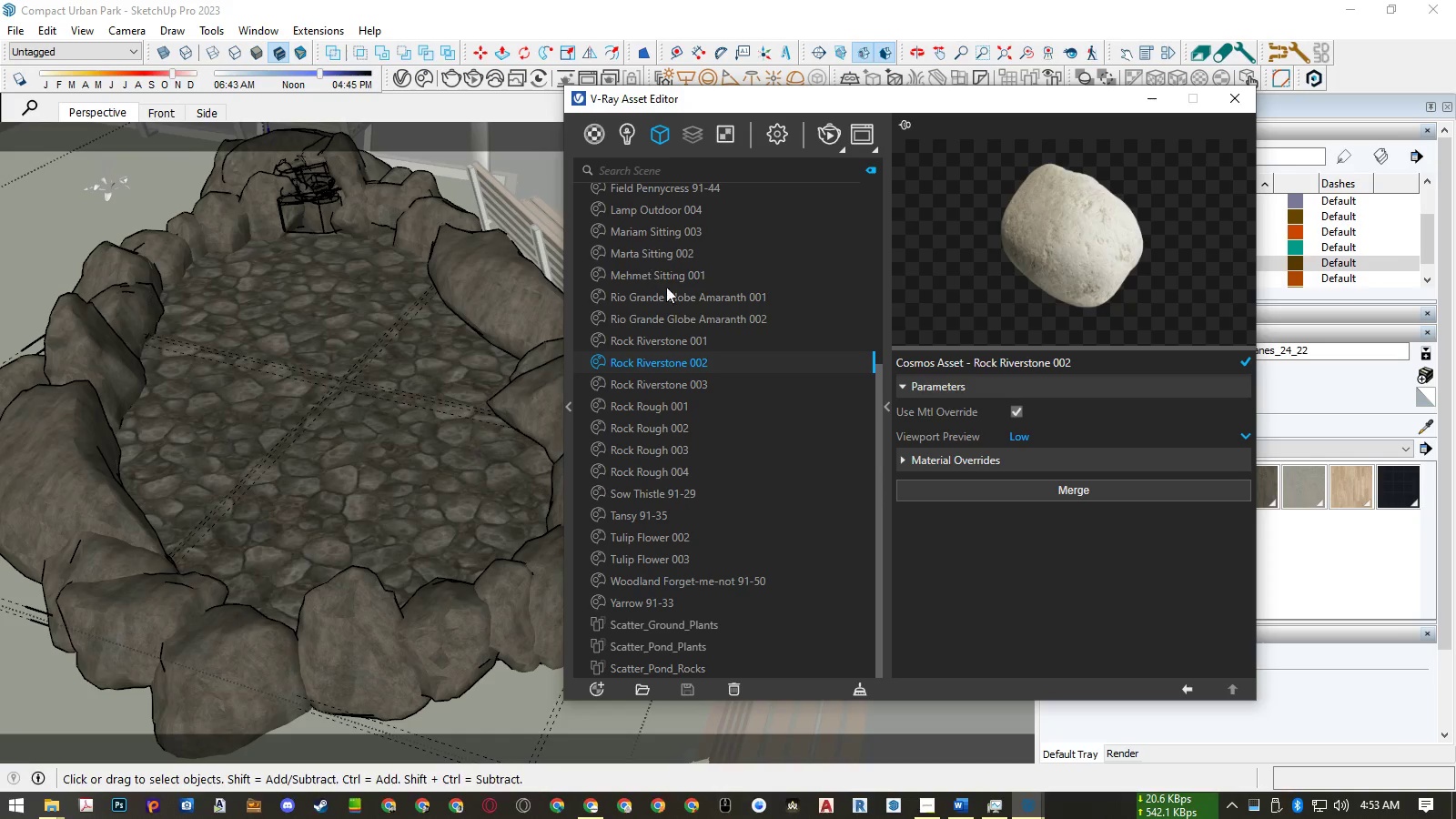 
scroll: coordinate [731, 494], scroll_direction: down, amount: 5.0
 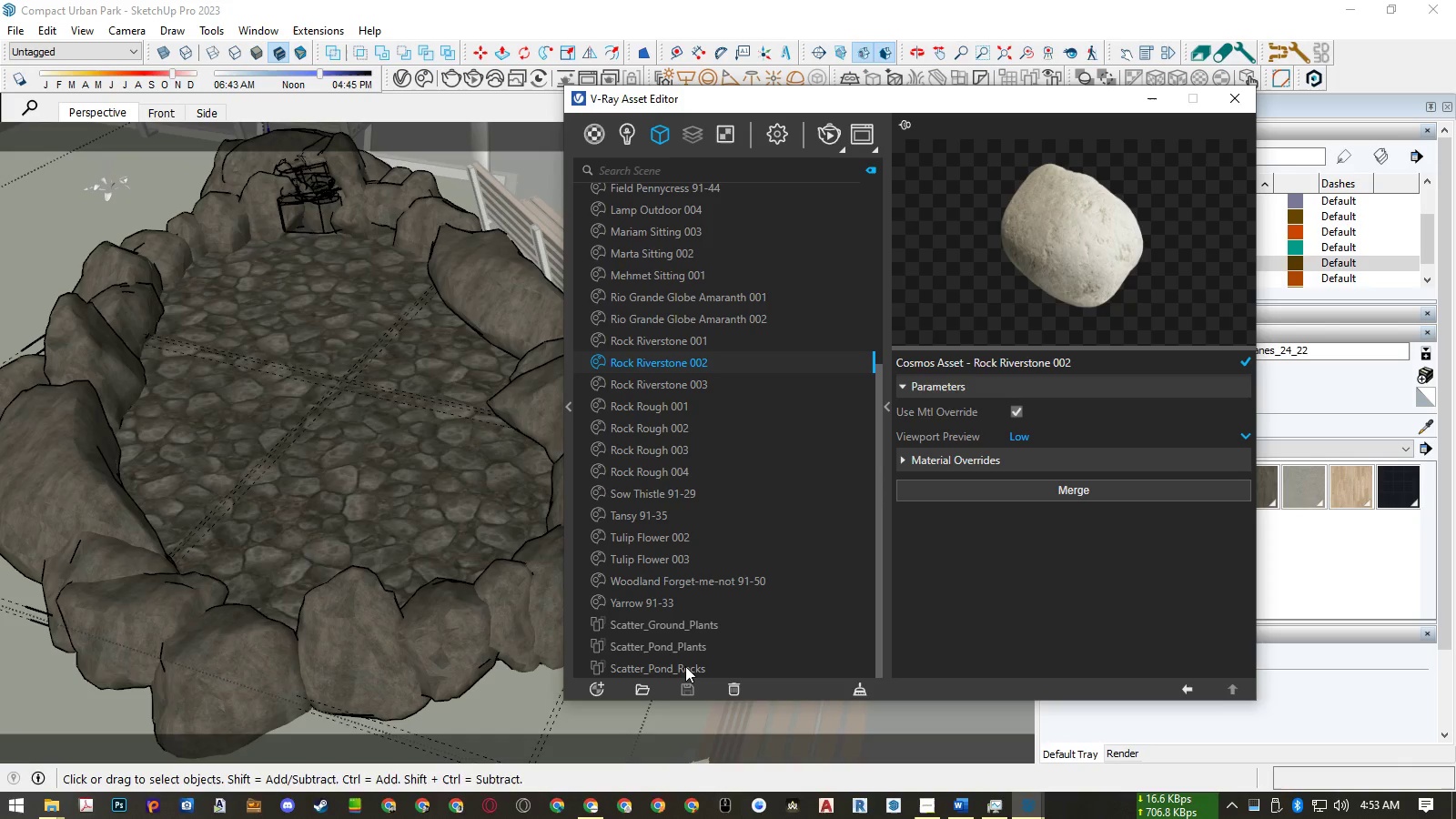 
left_click([685, 666])
 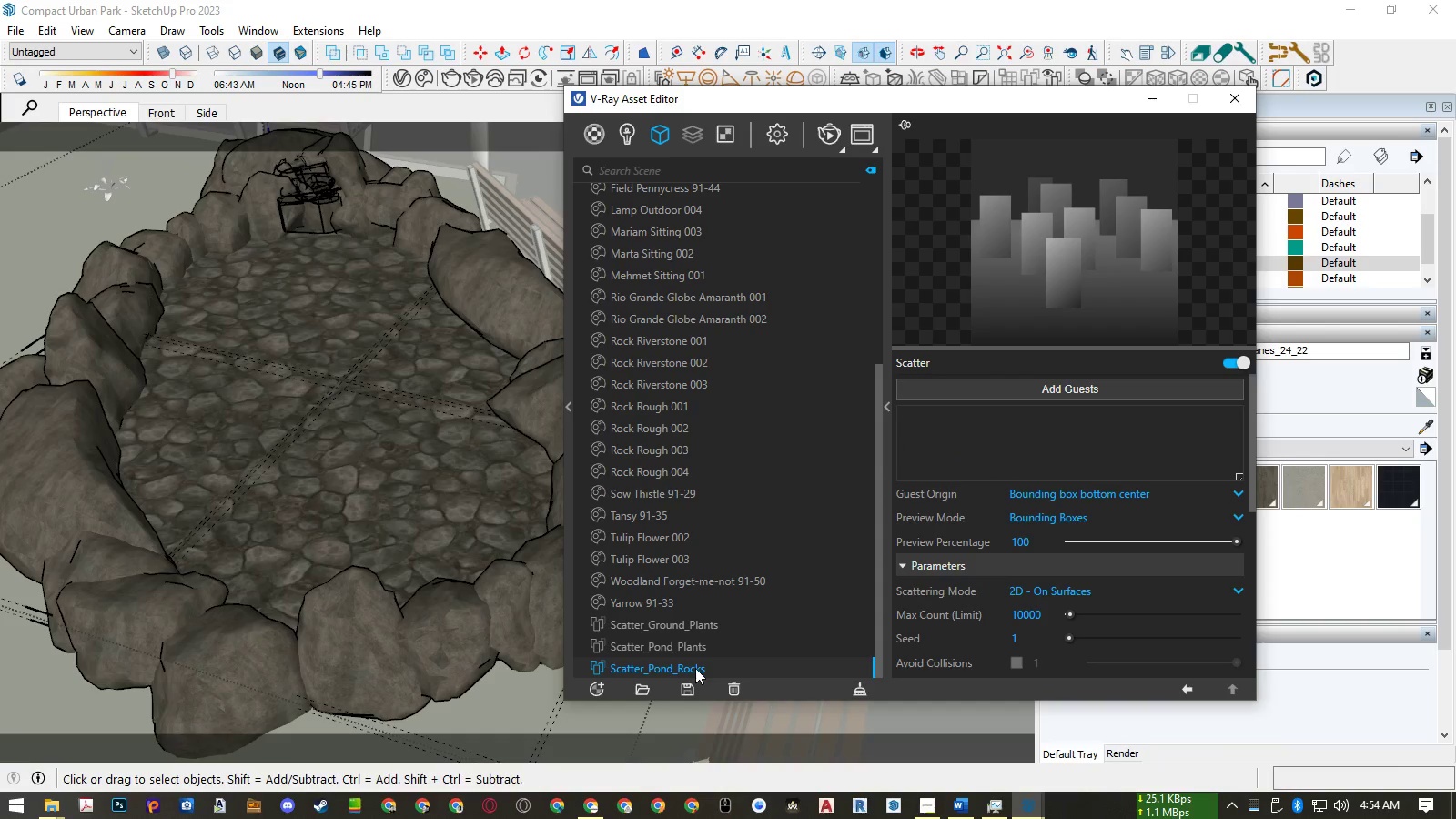 
left_click([732, 688])
 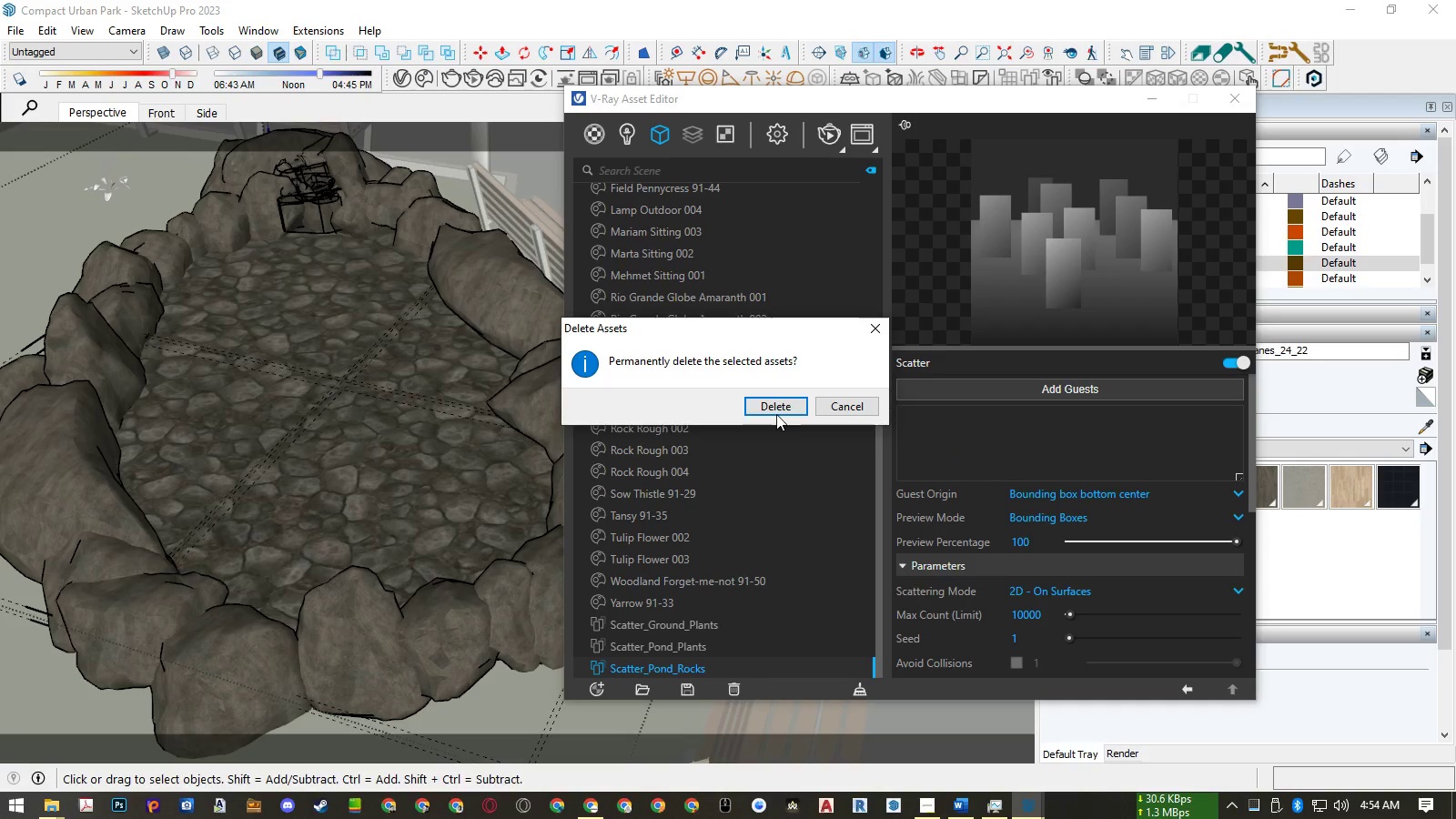 
left_click([777, 410])
 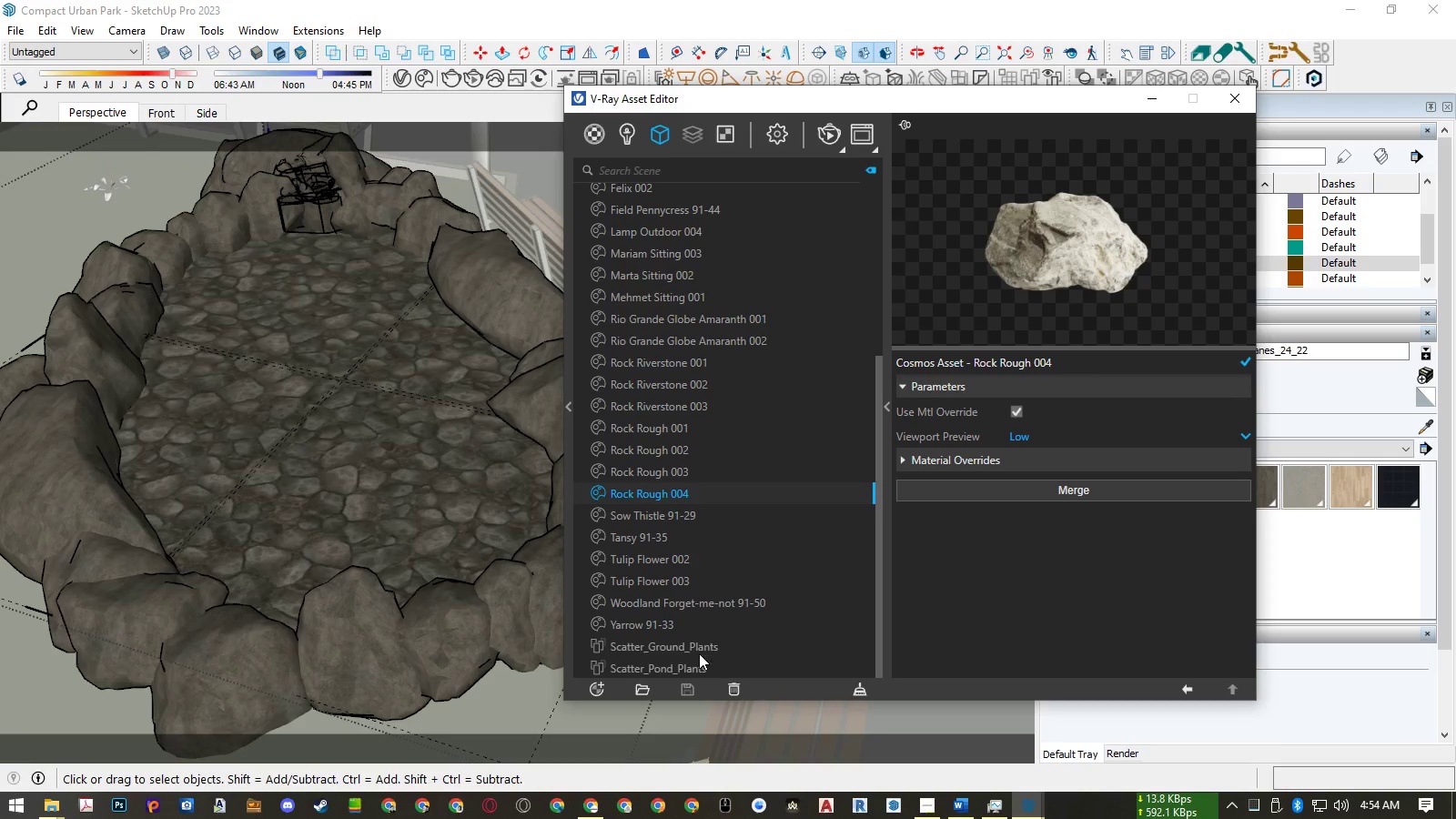 
wait(11.75)
 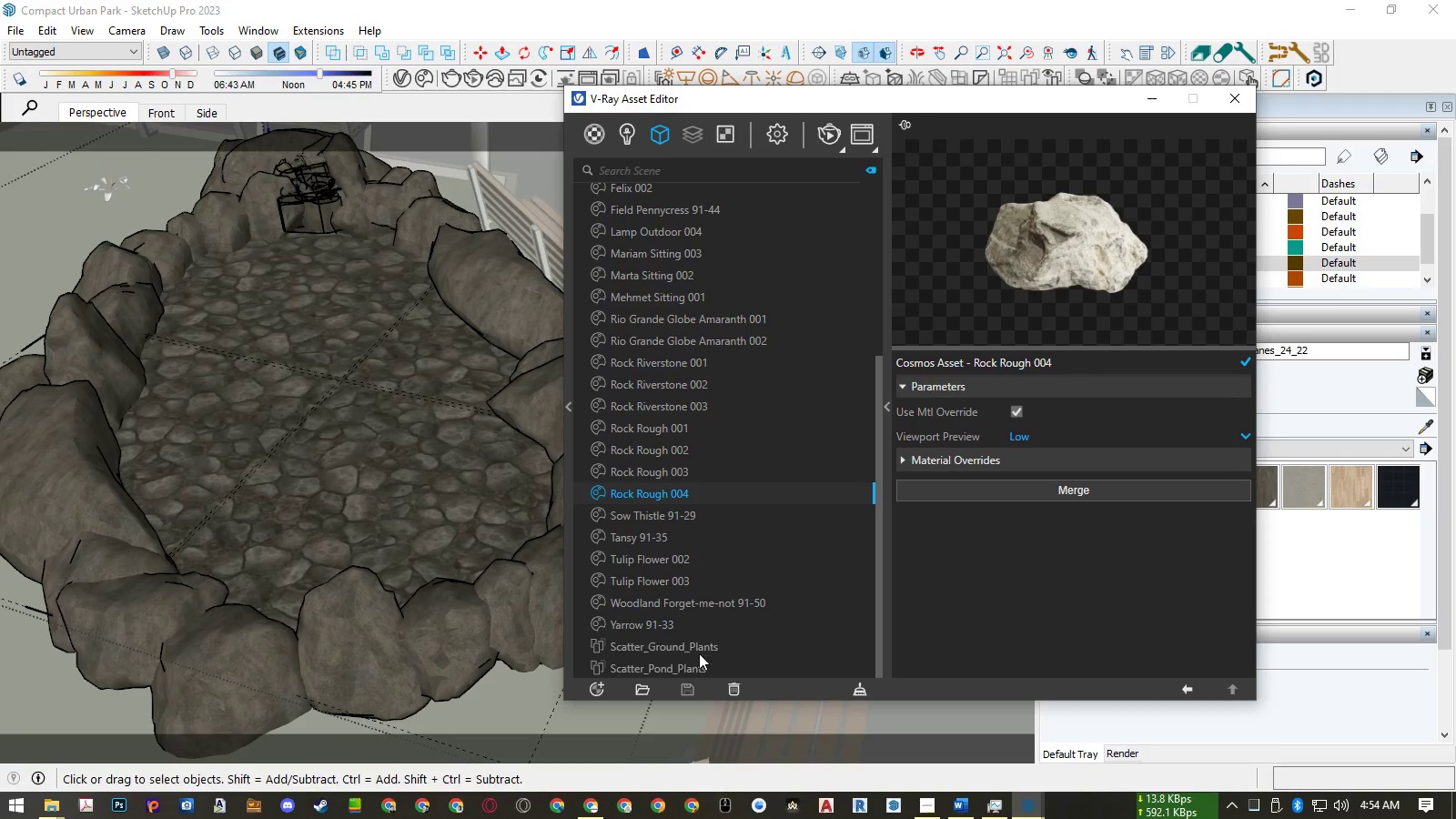 
left_click([1224, 103])
 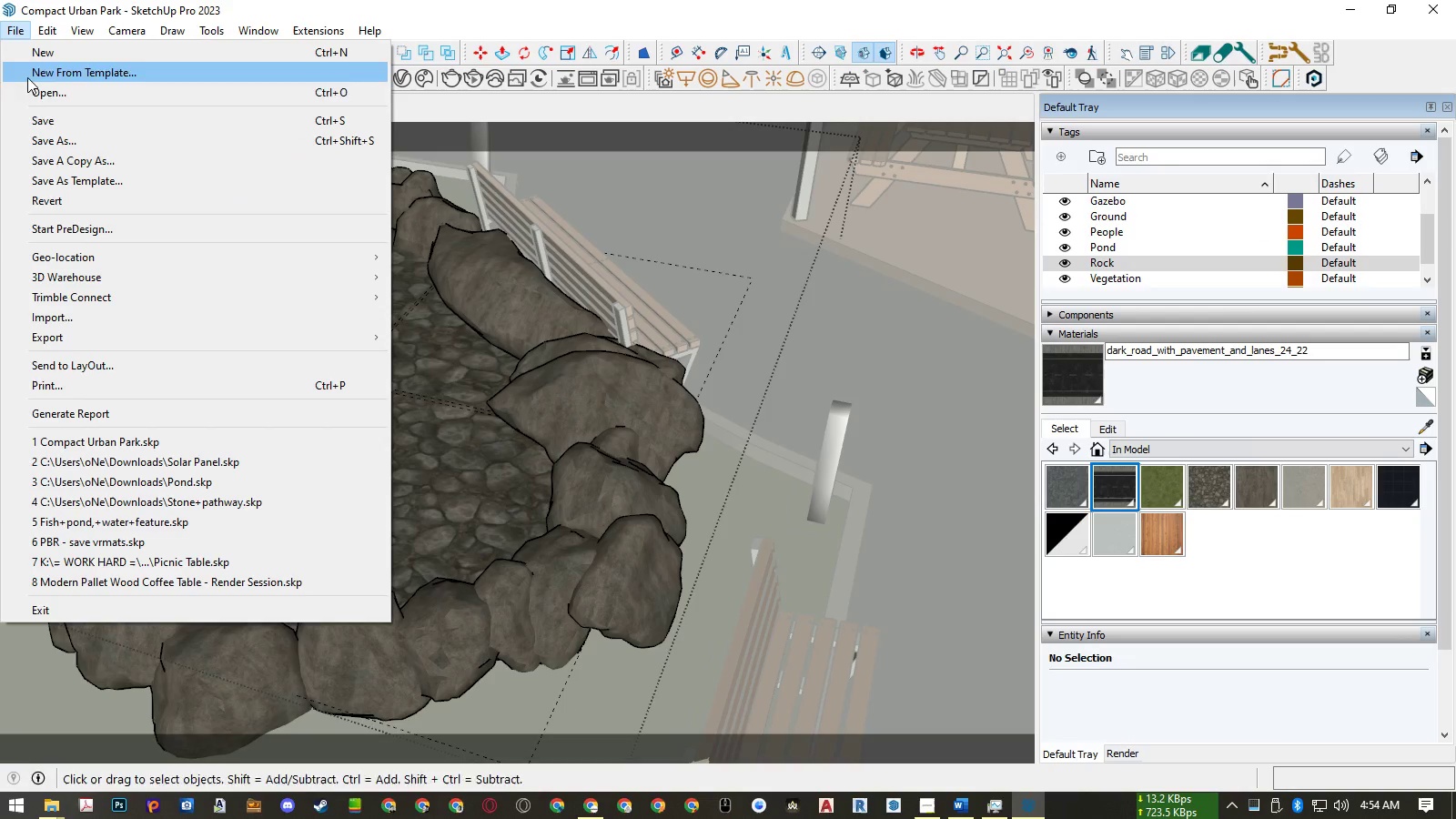 
left_click([37, 120])
 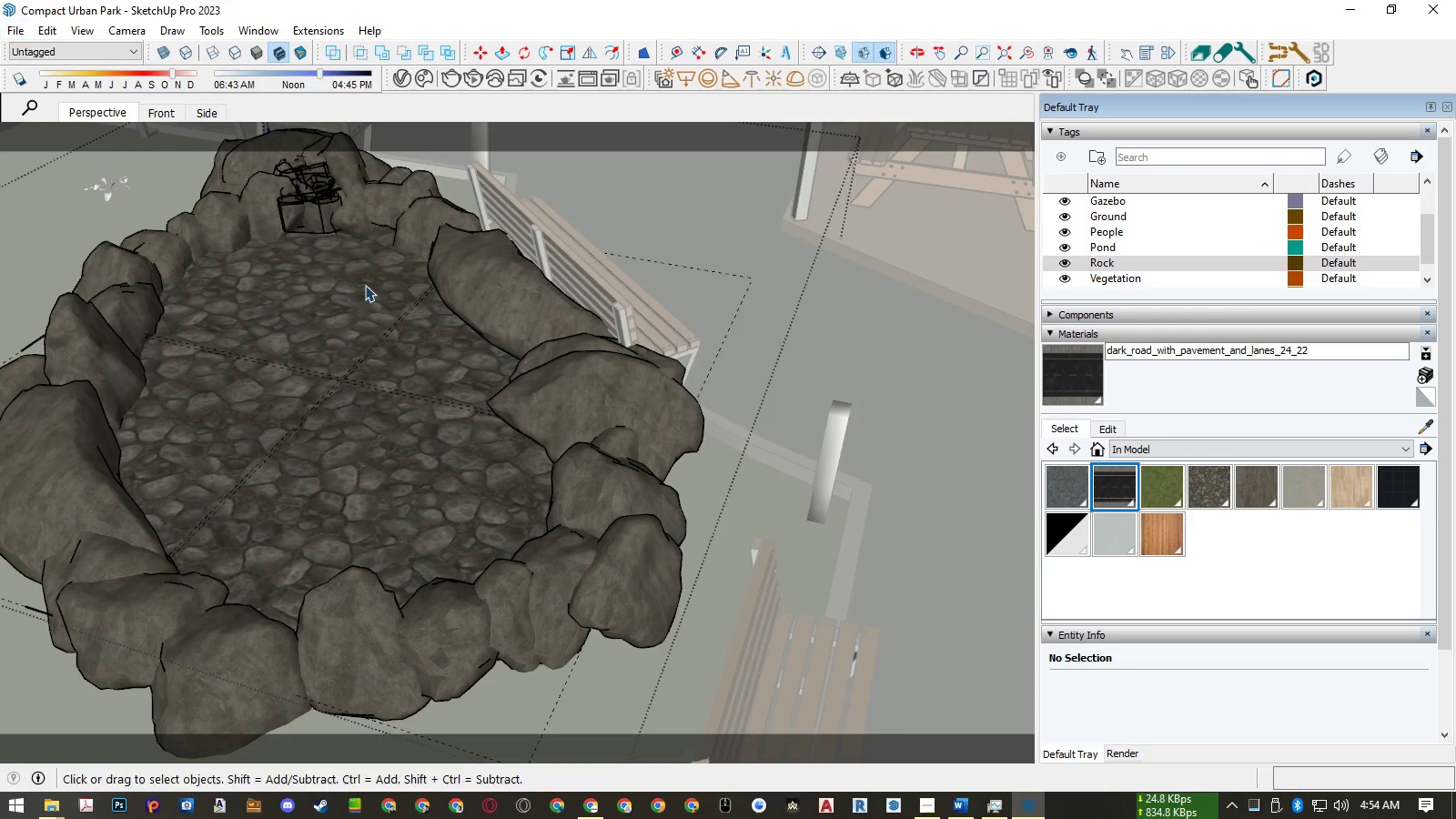 
left_click([551, 360])
 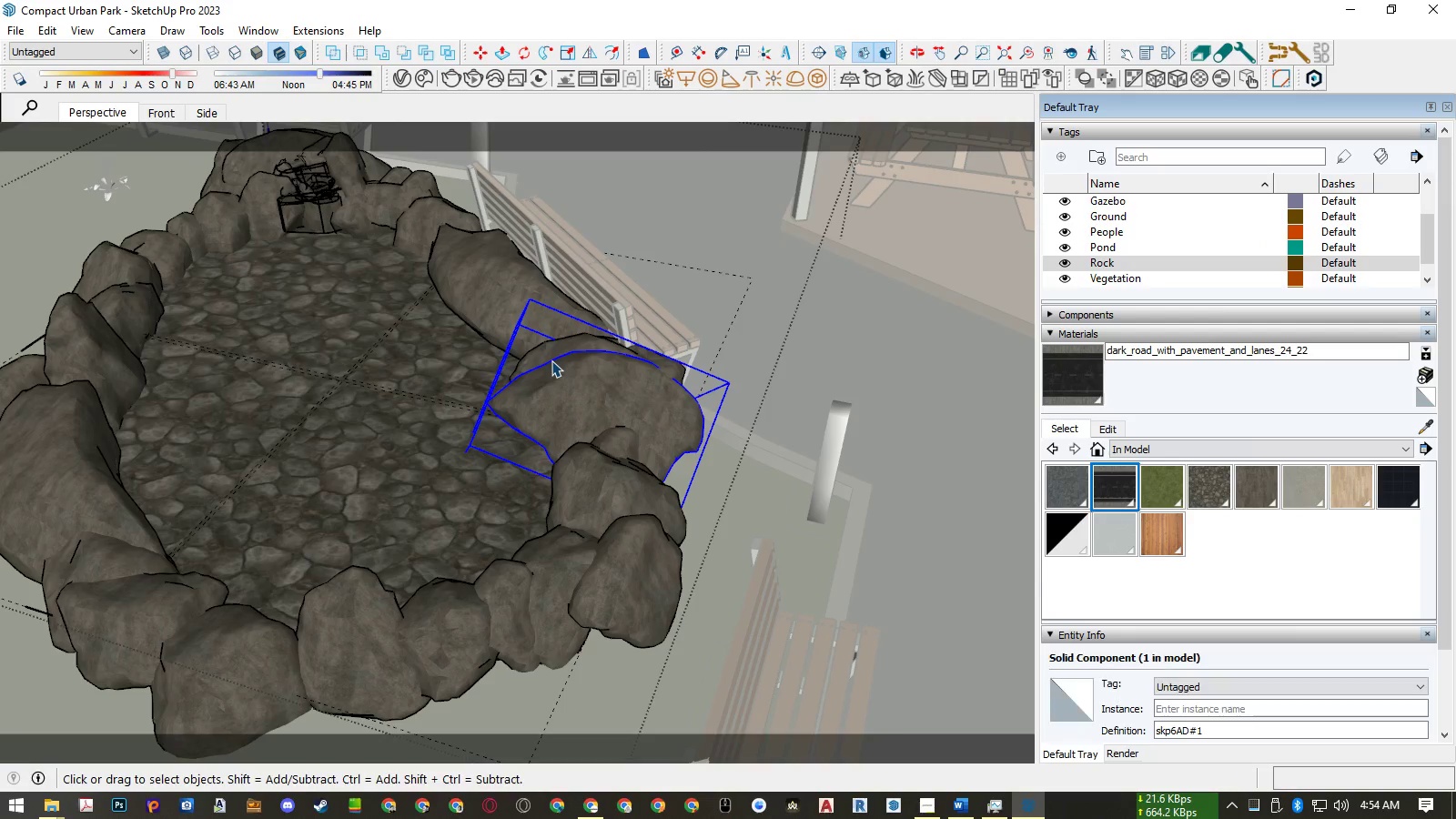 
key(Alt+AltLeft)
 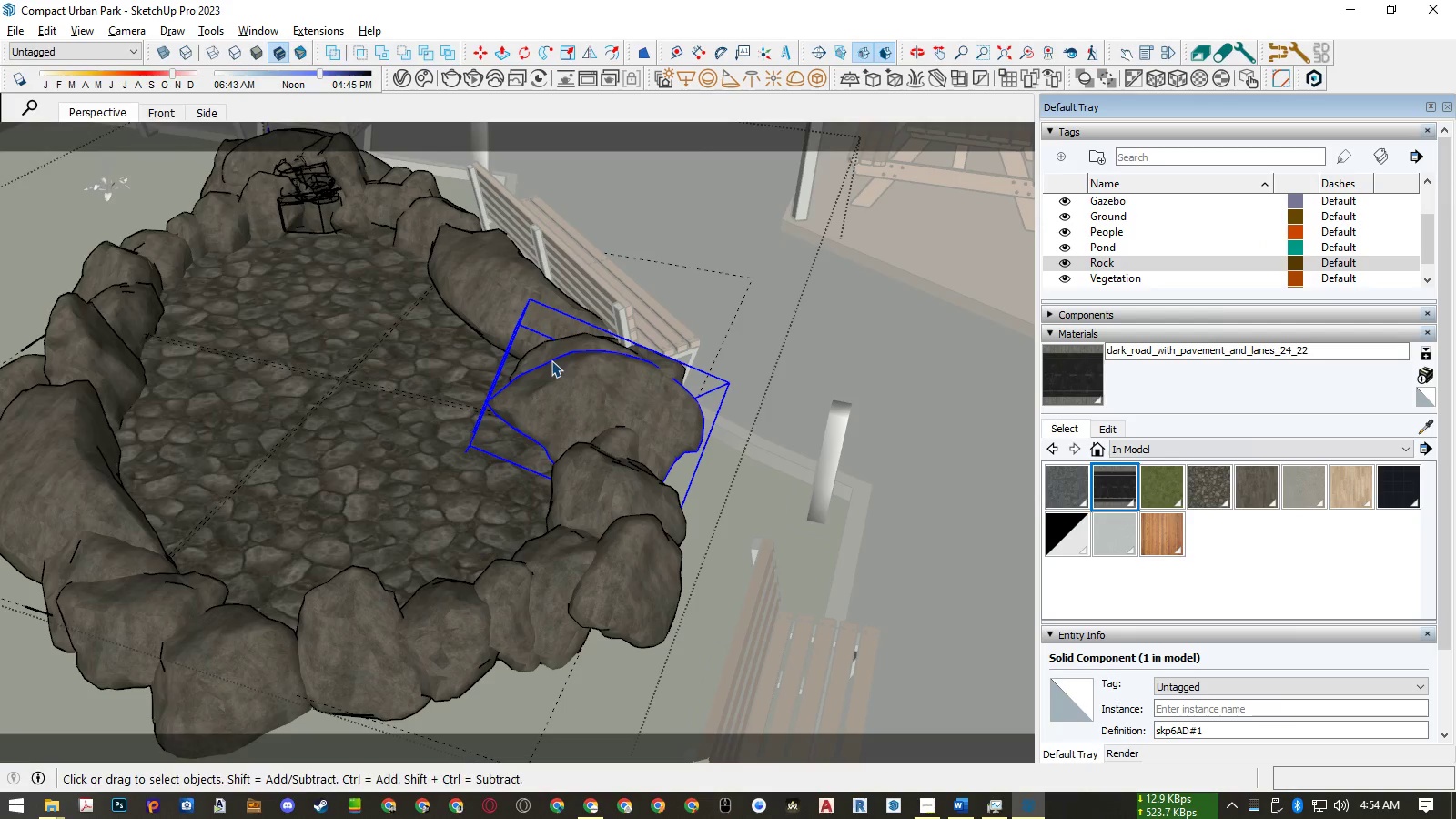 
key(Alt+E)
 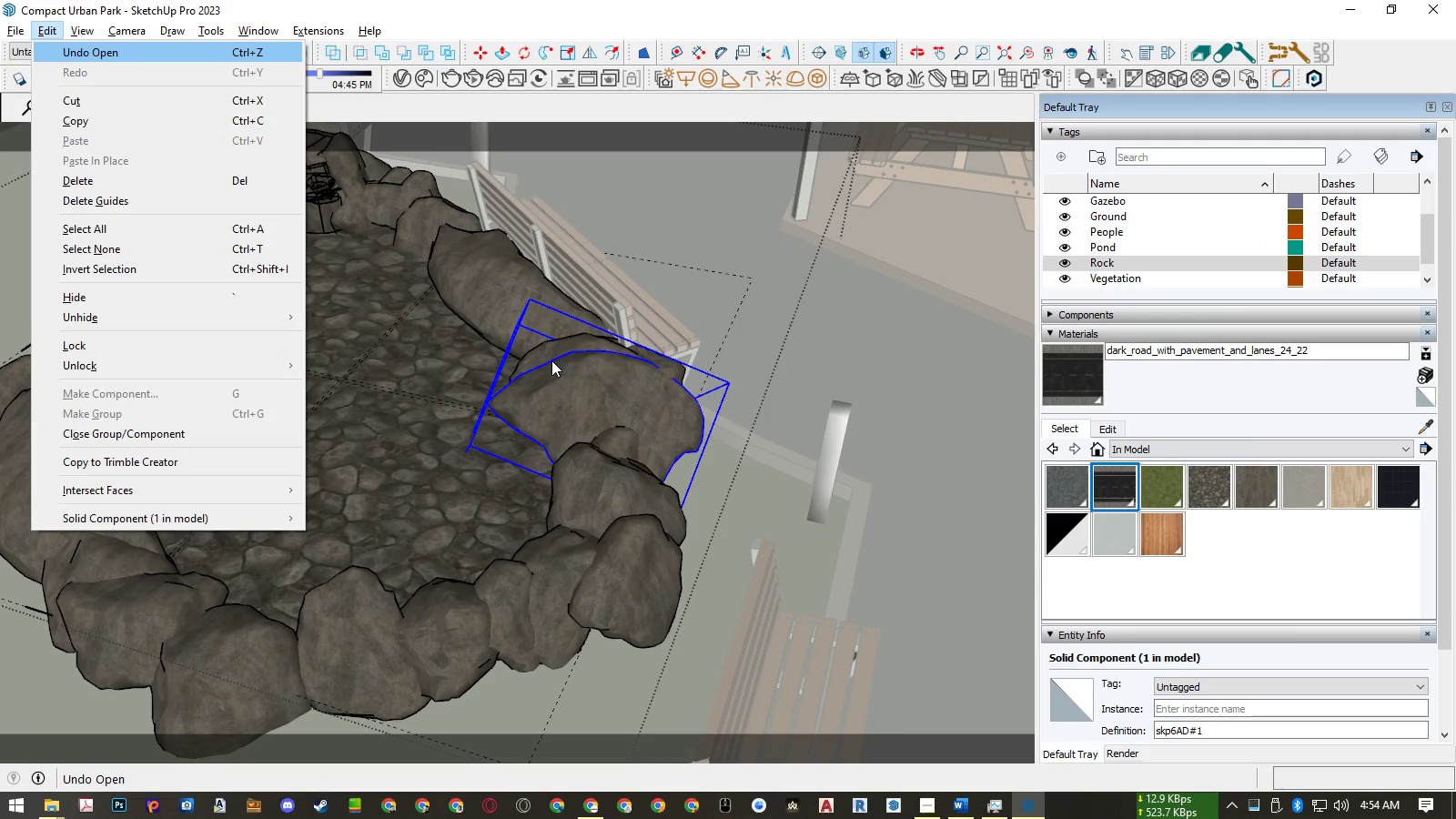 
key(Alt+E)
 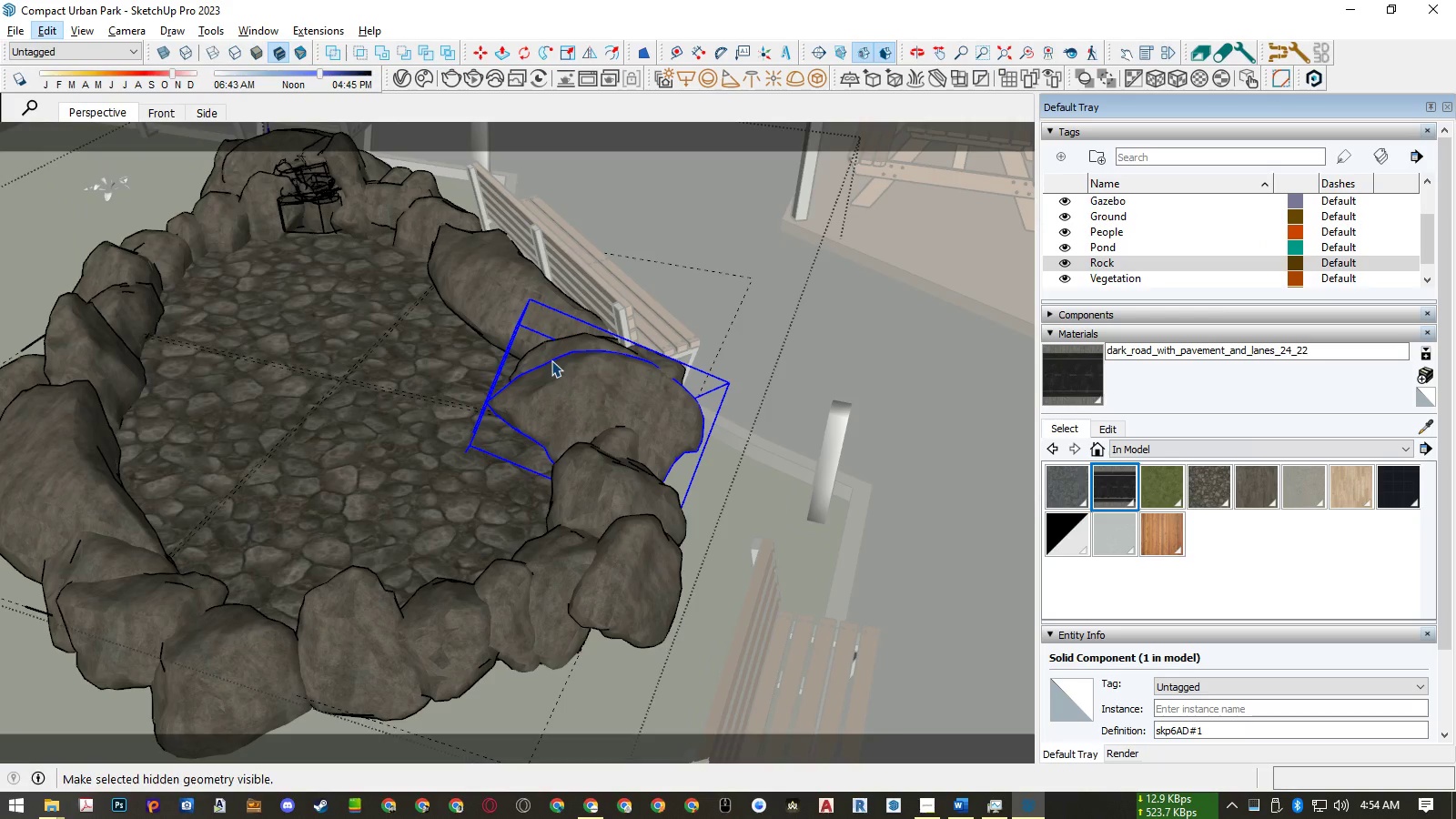 
key(A)
 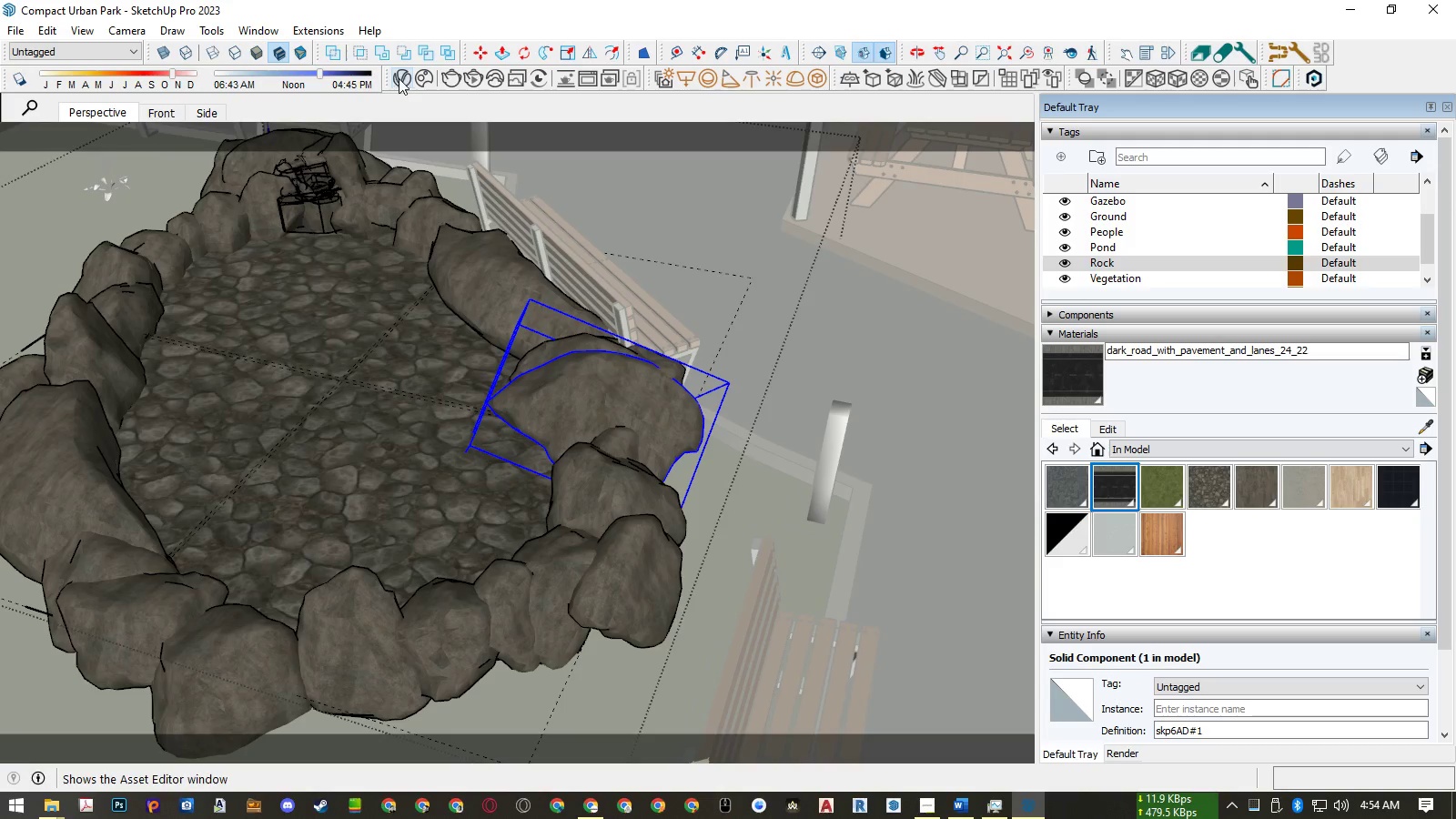 
left_click([421, 79])
 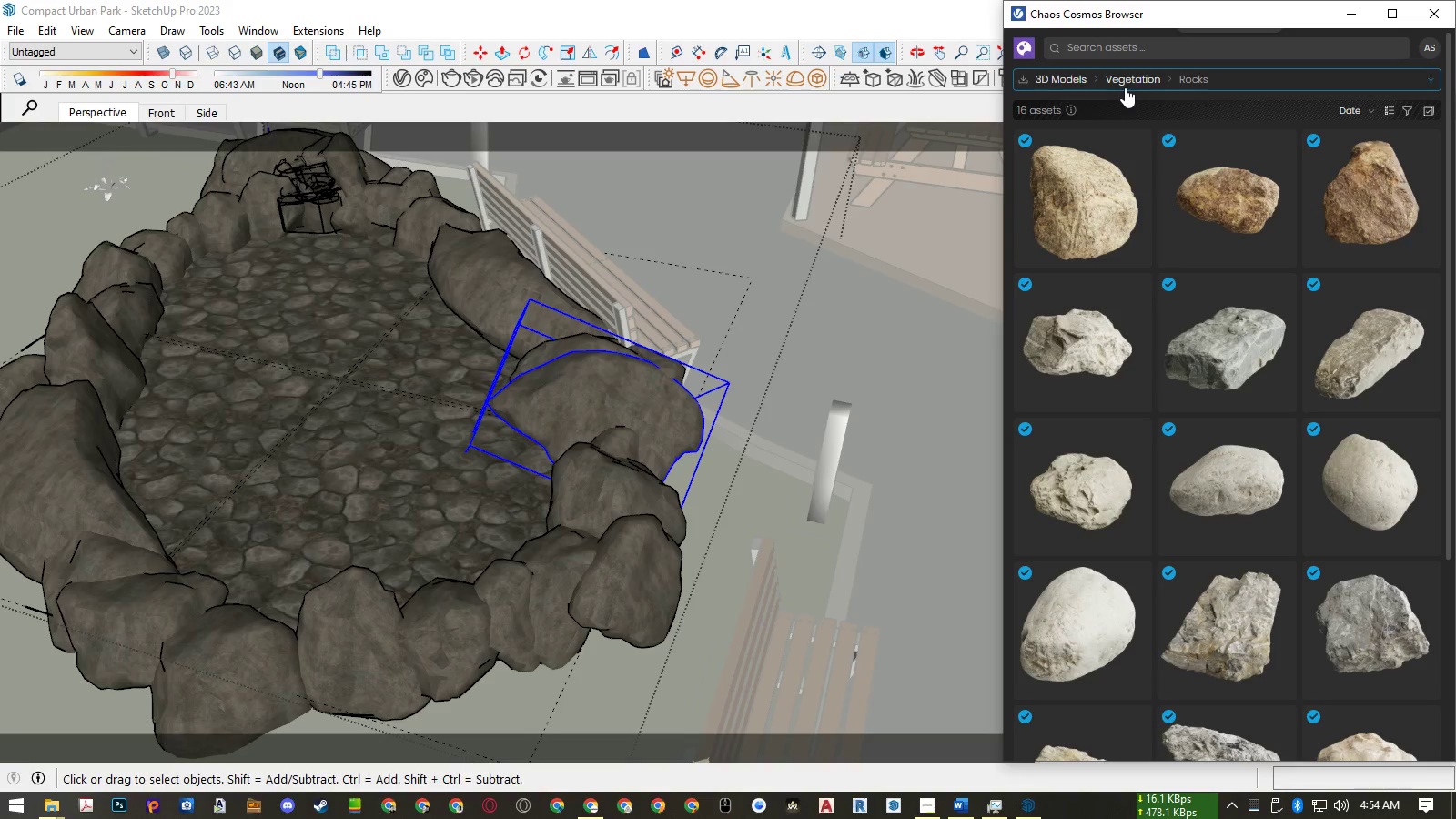 
left_click([1127, 81])
 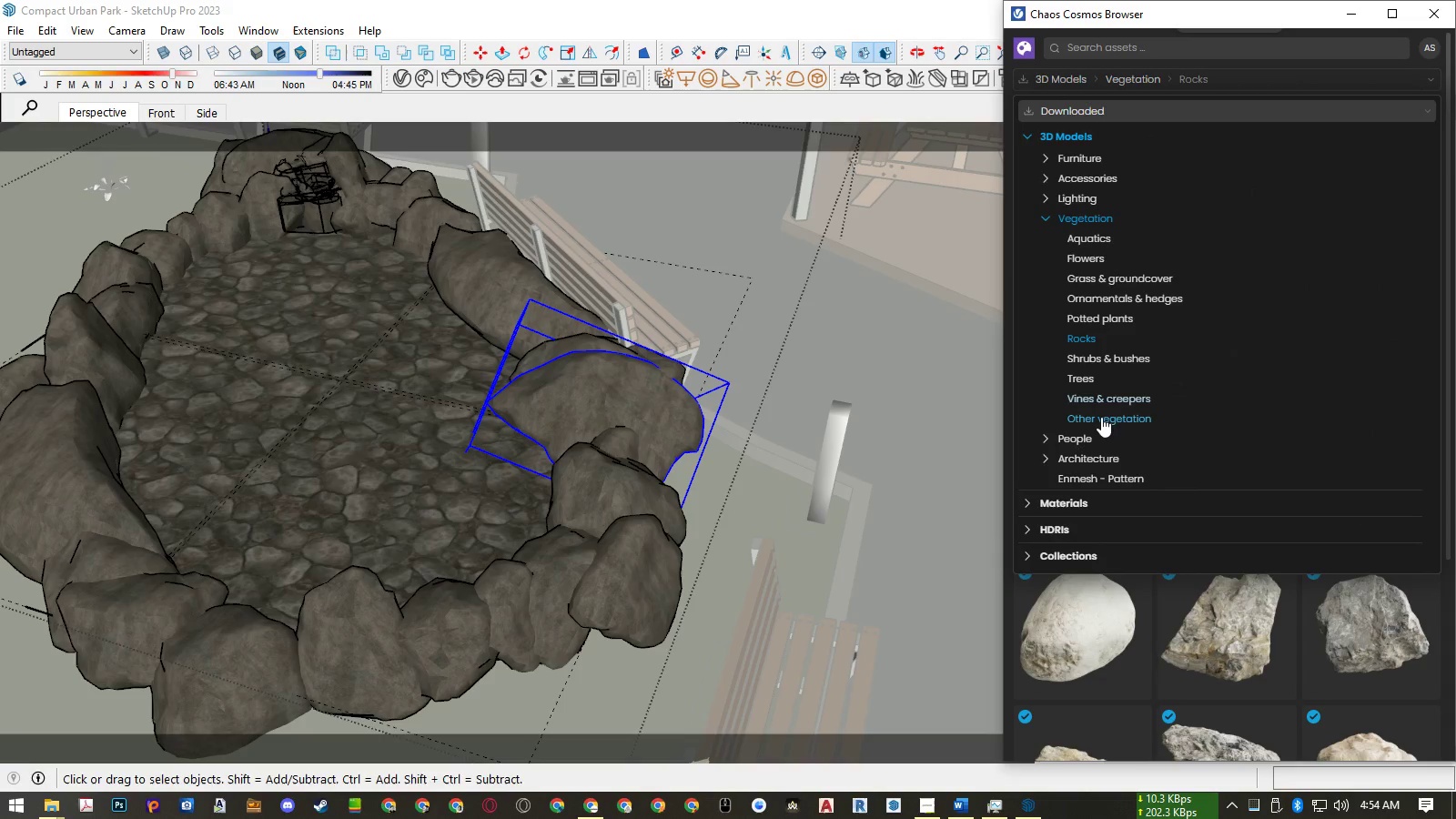 
left_click([1101, 417])
 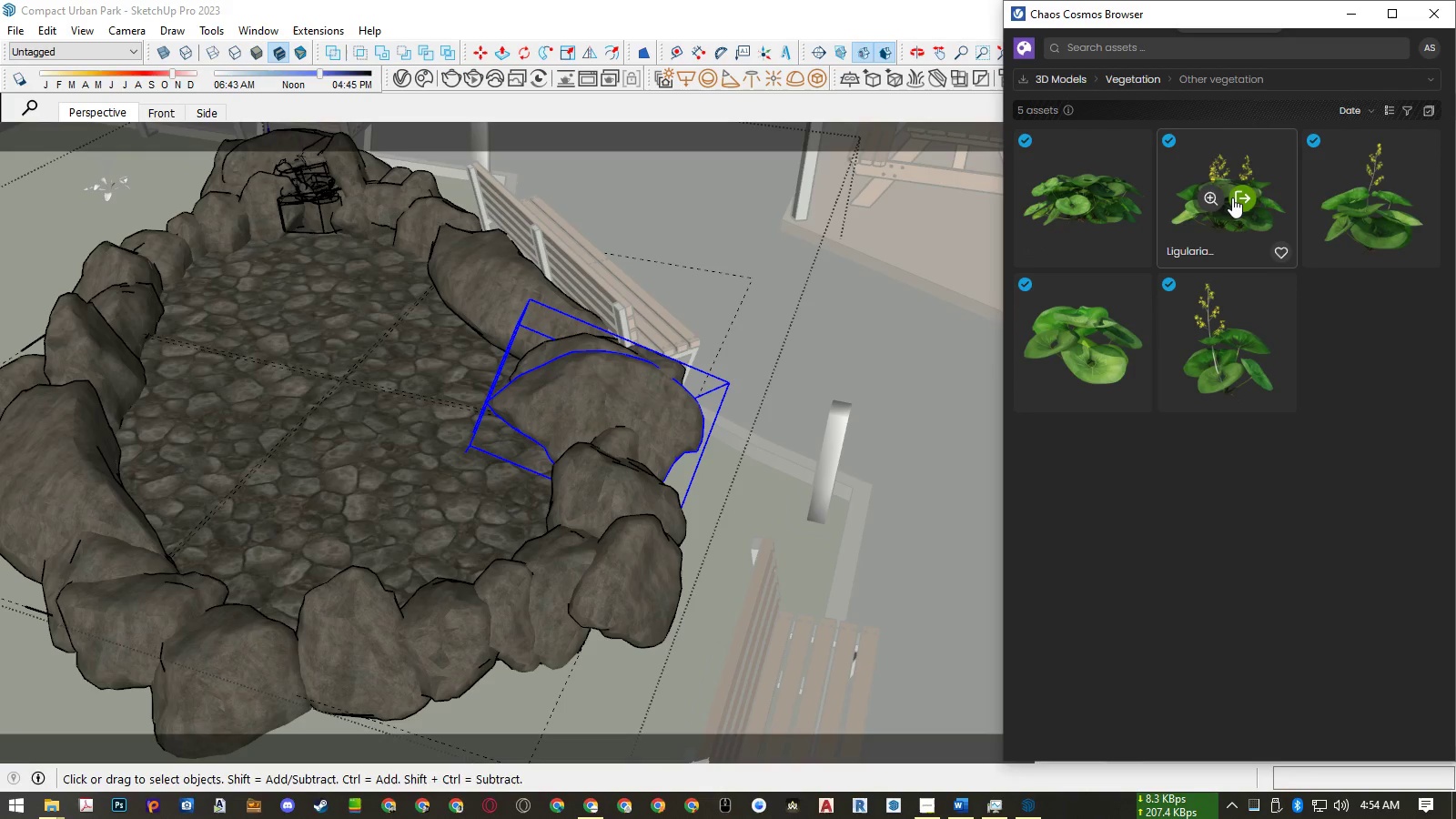 
left_click([1235, 197])
 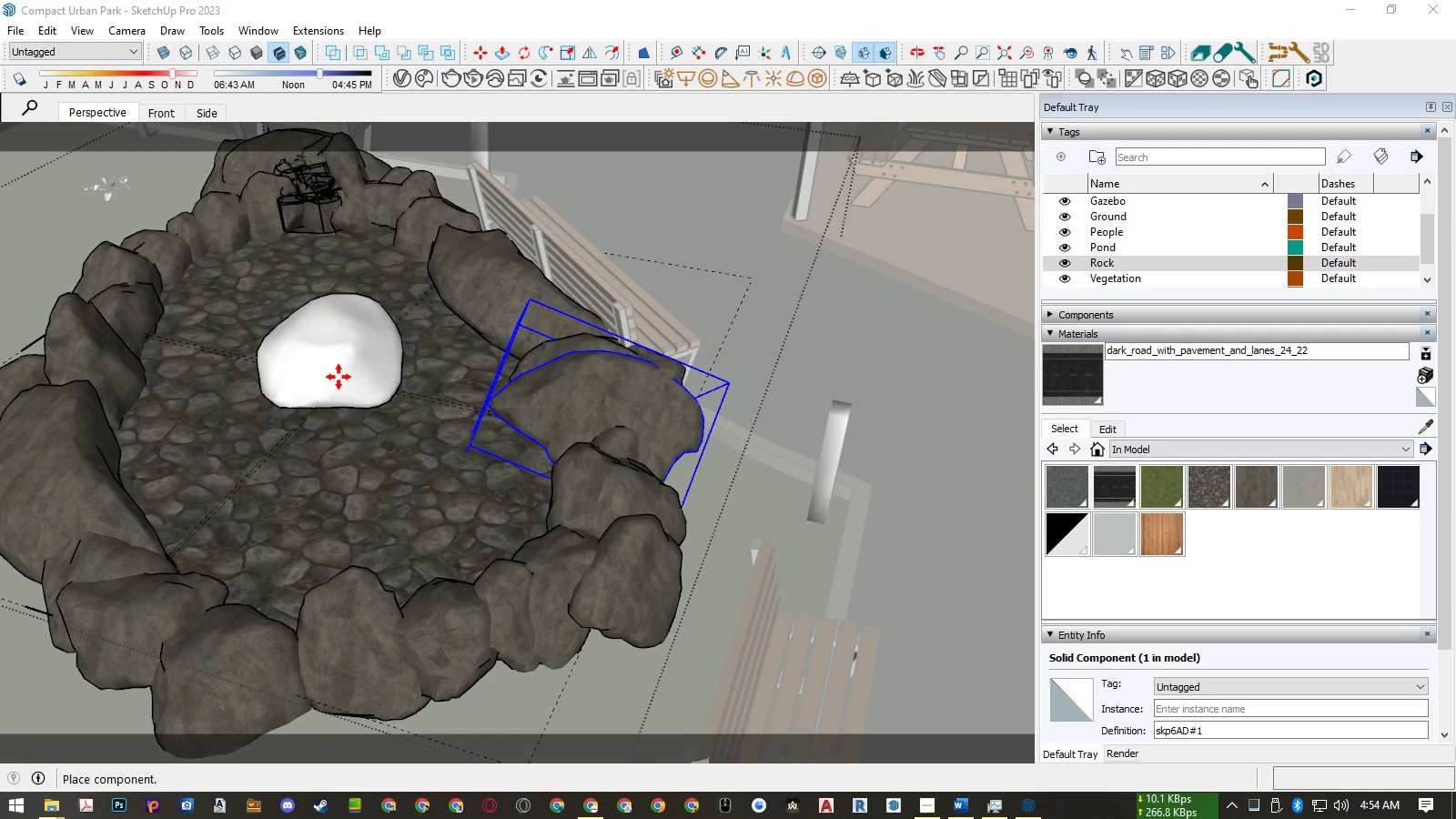 
wait(6.56)
 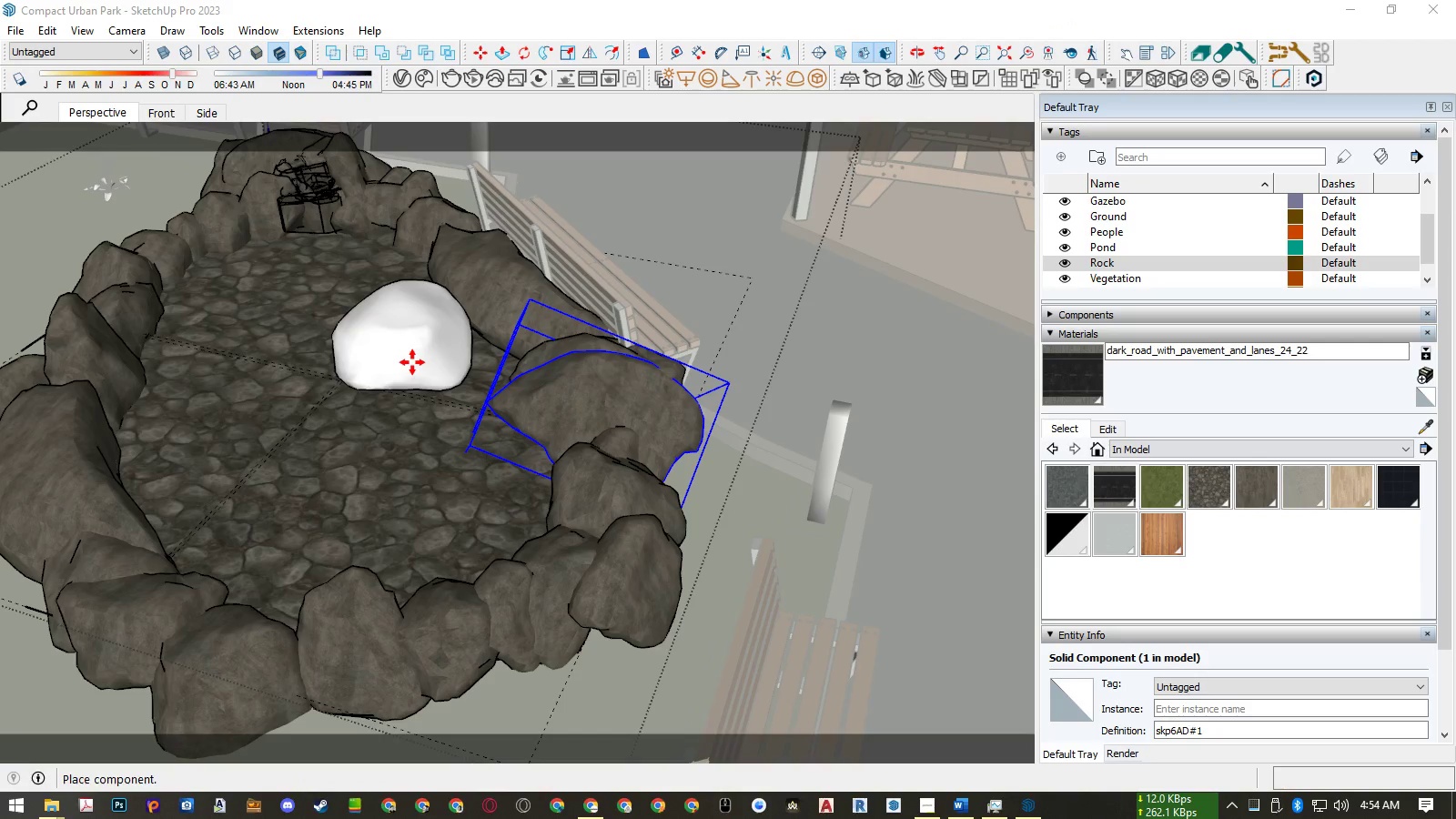 
left_click([338, 414])
 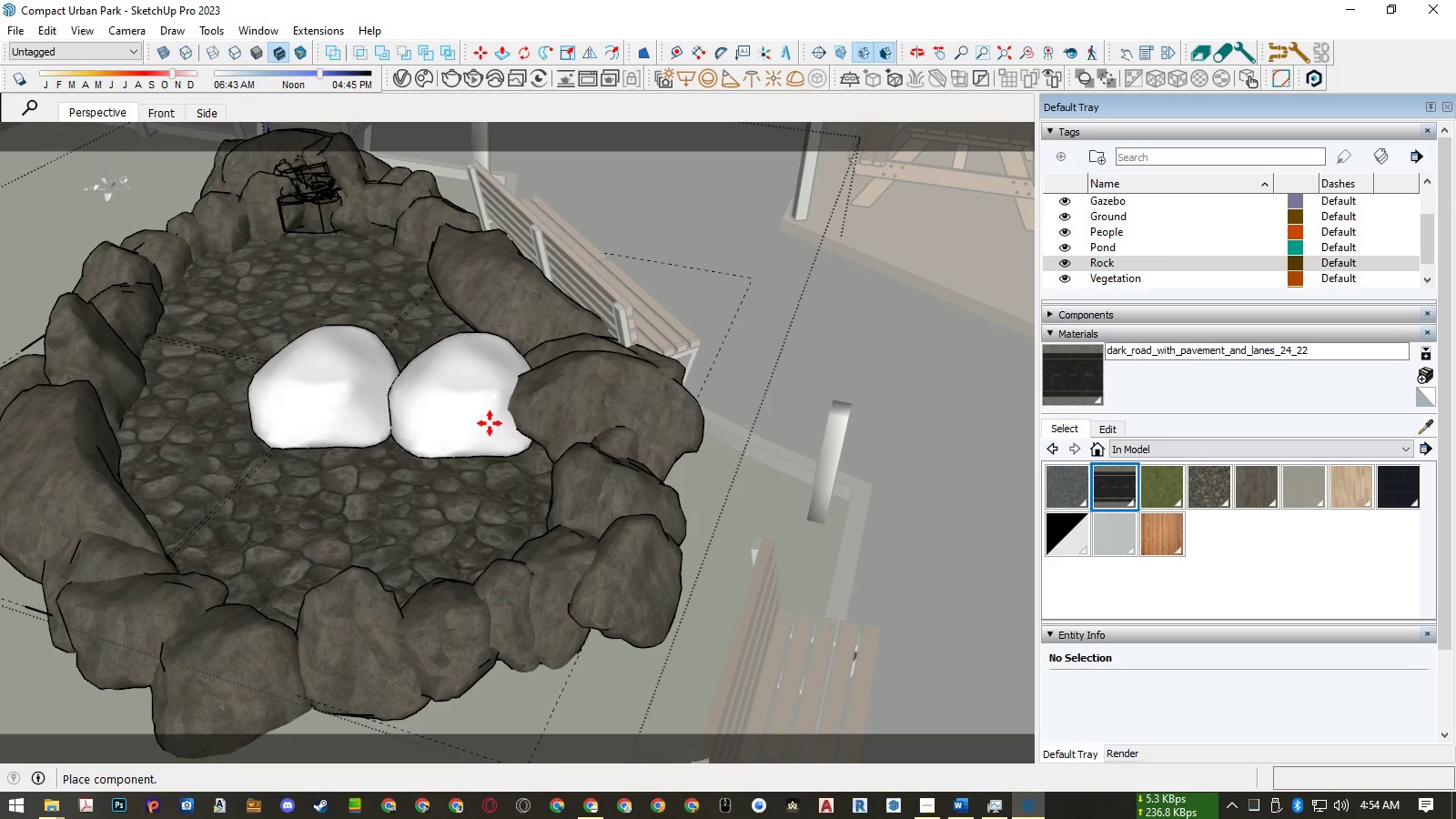 
key(Space)
 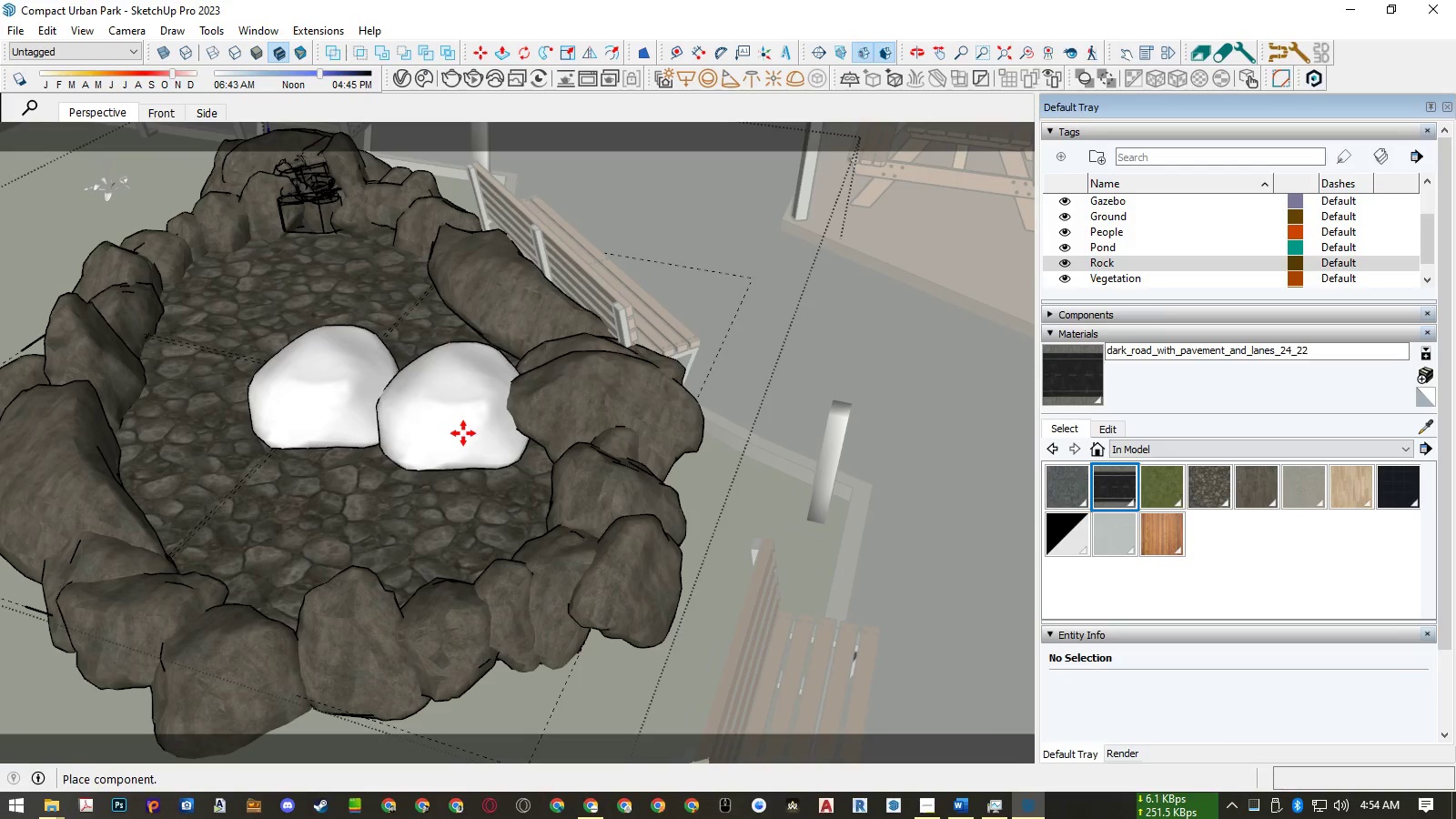 
key(Space)
 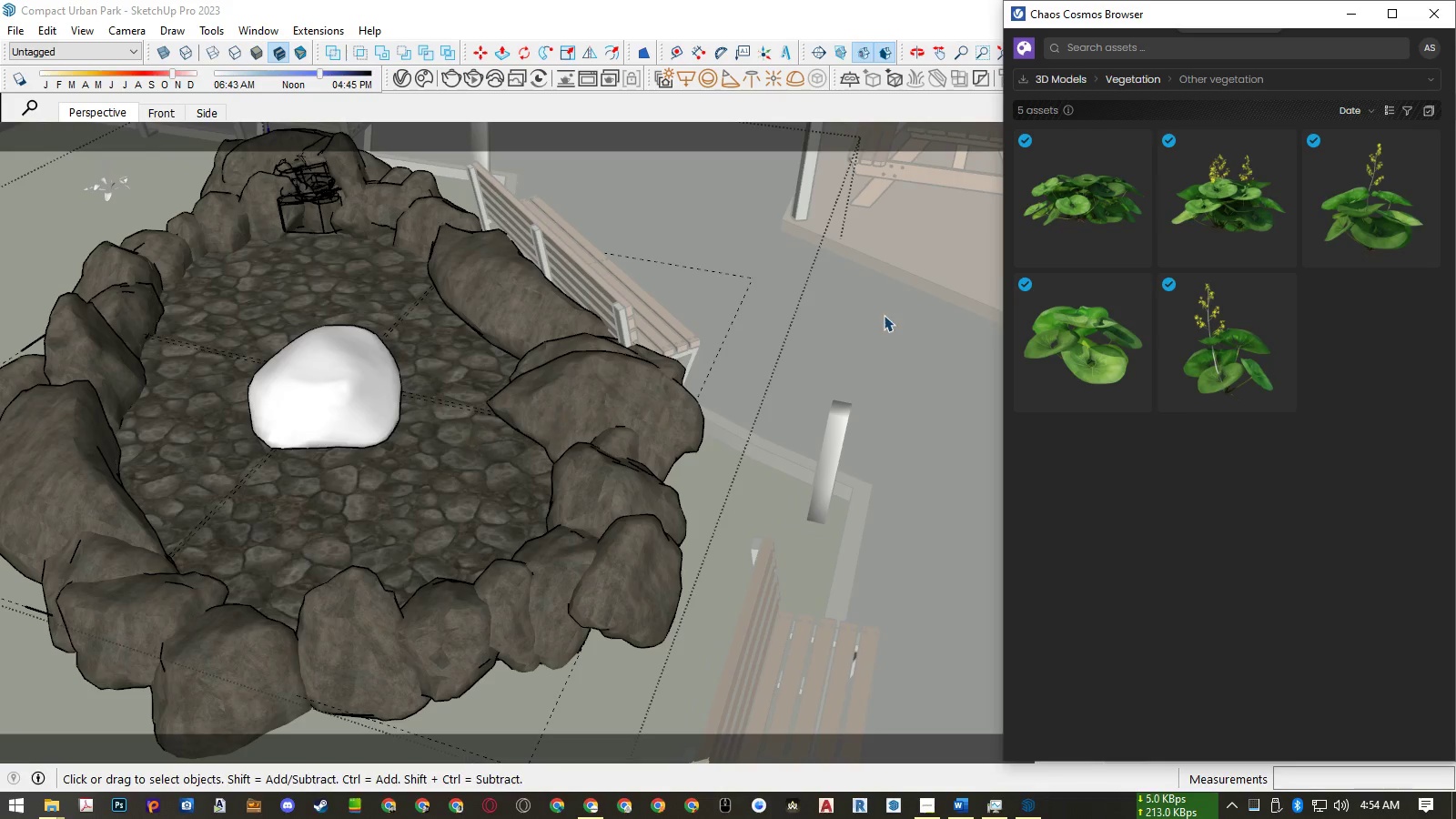 
mouse_move([1155, 202])
 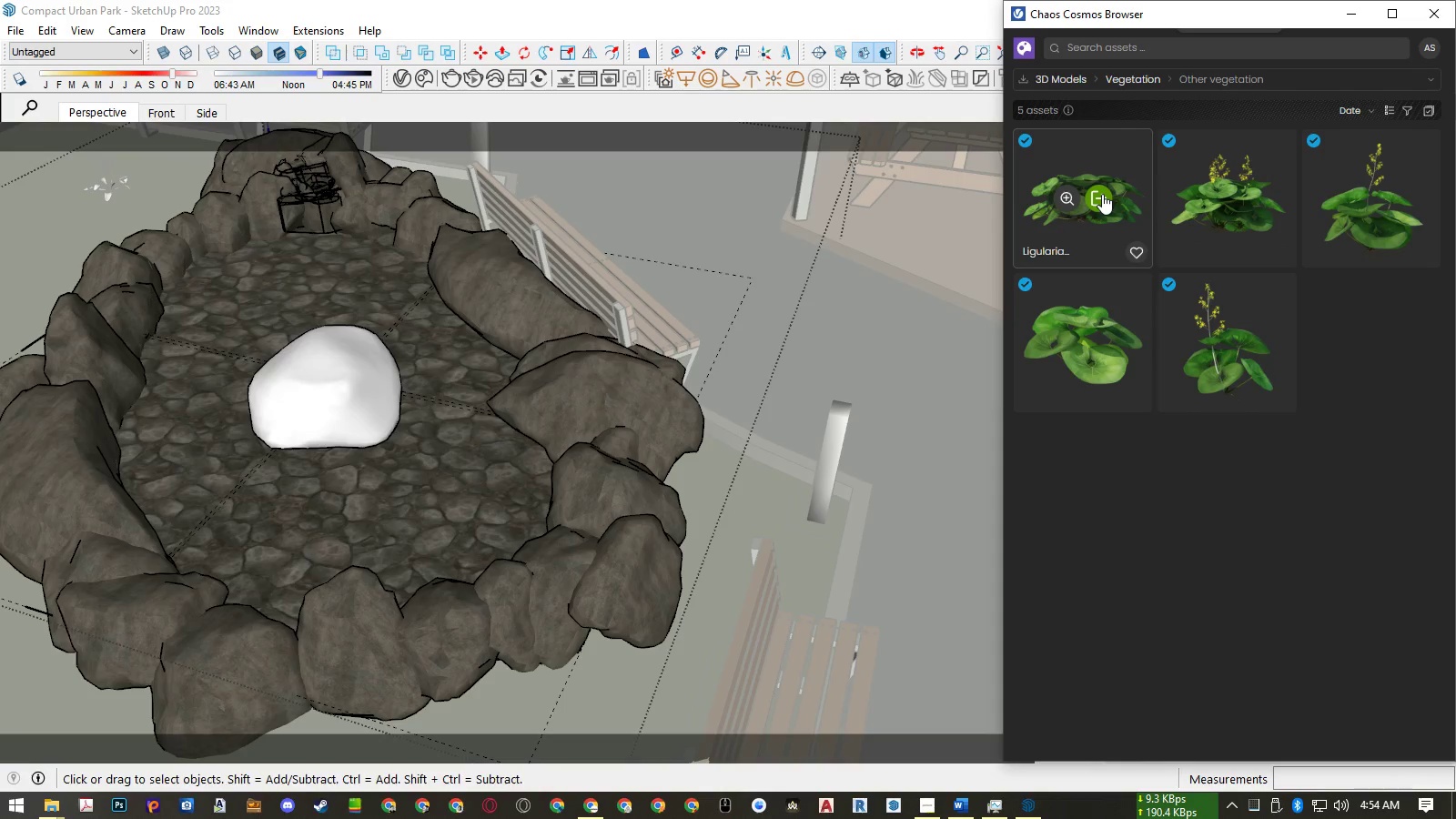 
left_click([1102, 194])
 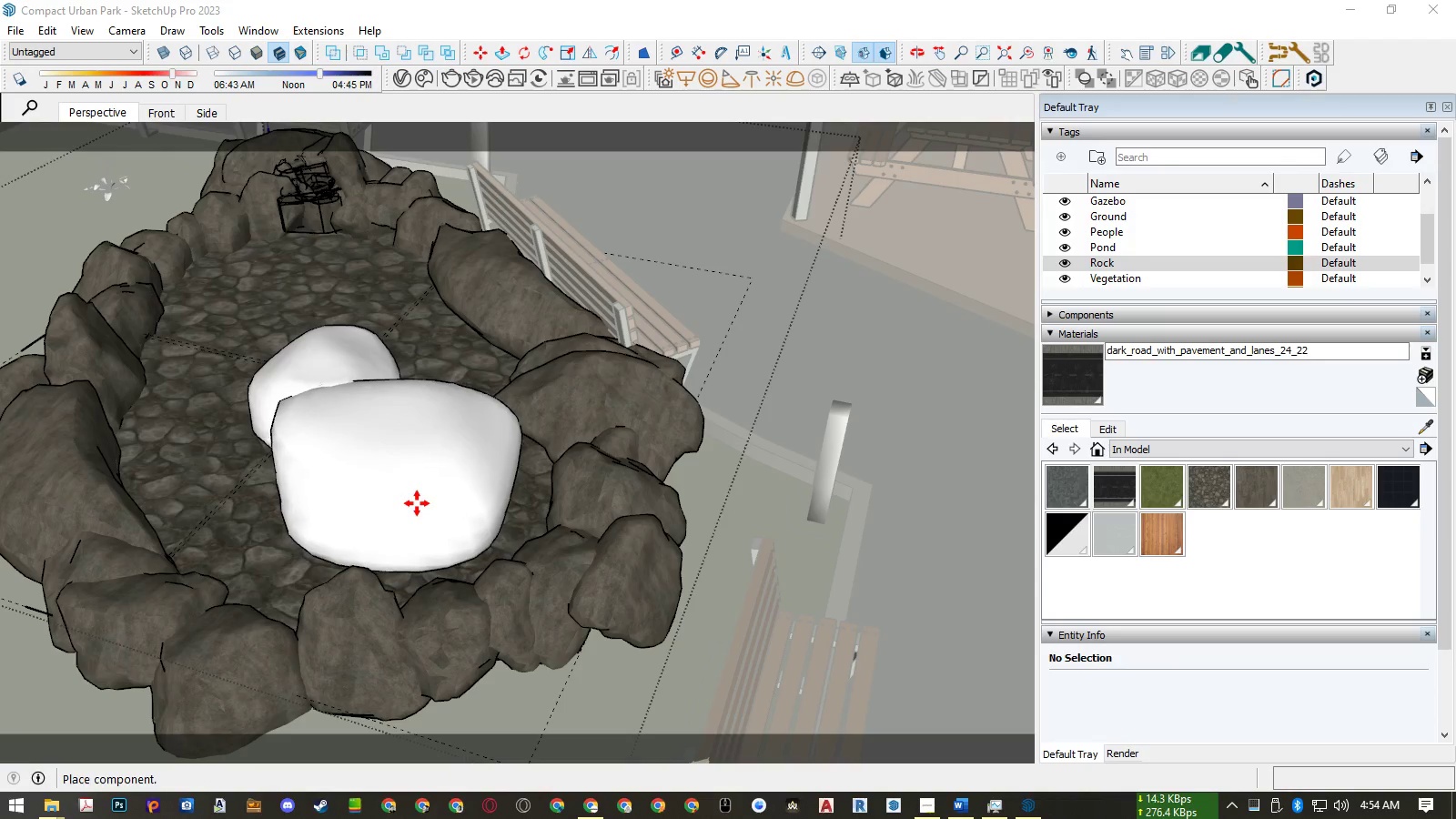 
left_click([417, 503])
 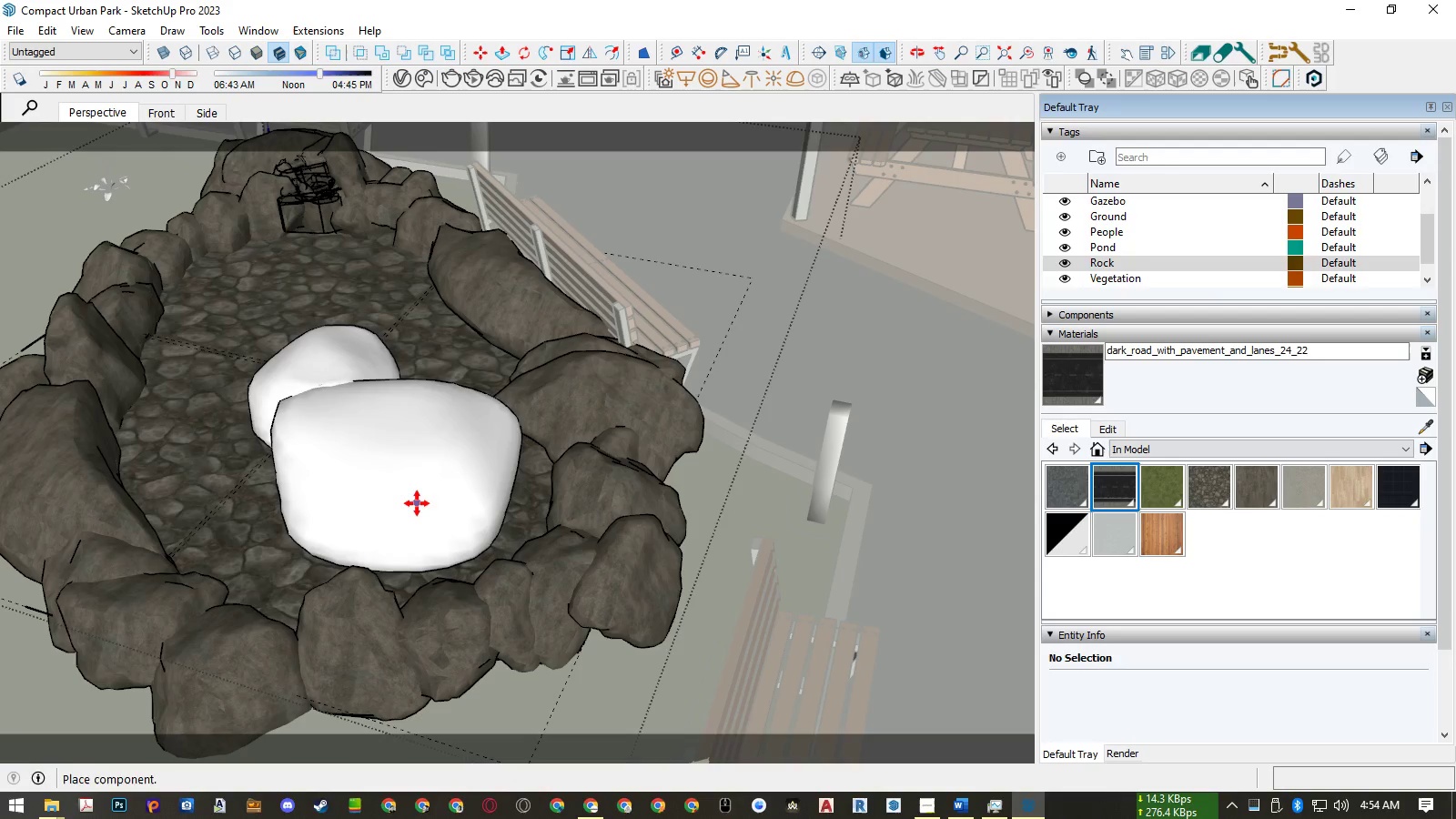 
hold_key(key=Space, duration=6.66)
 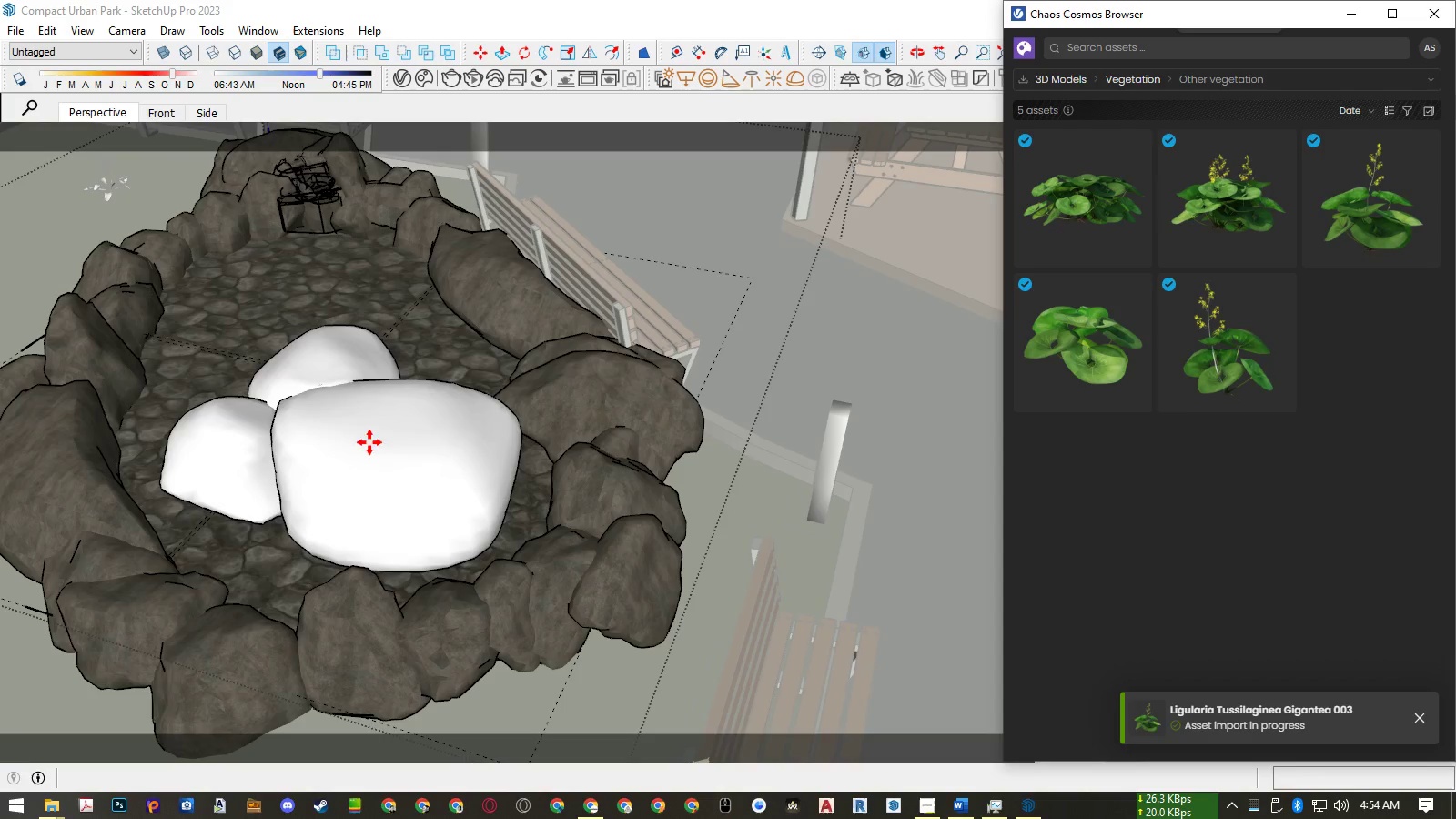 
left_click([1382, 201])
 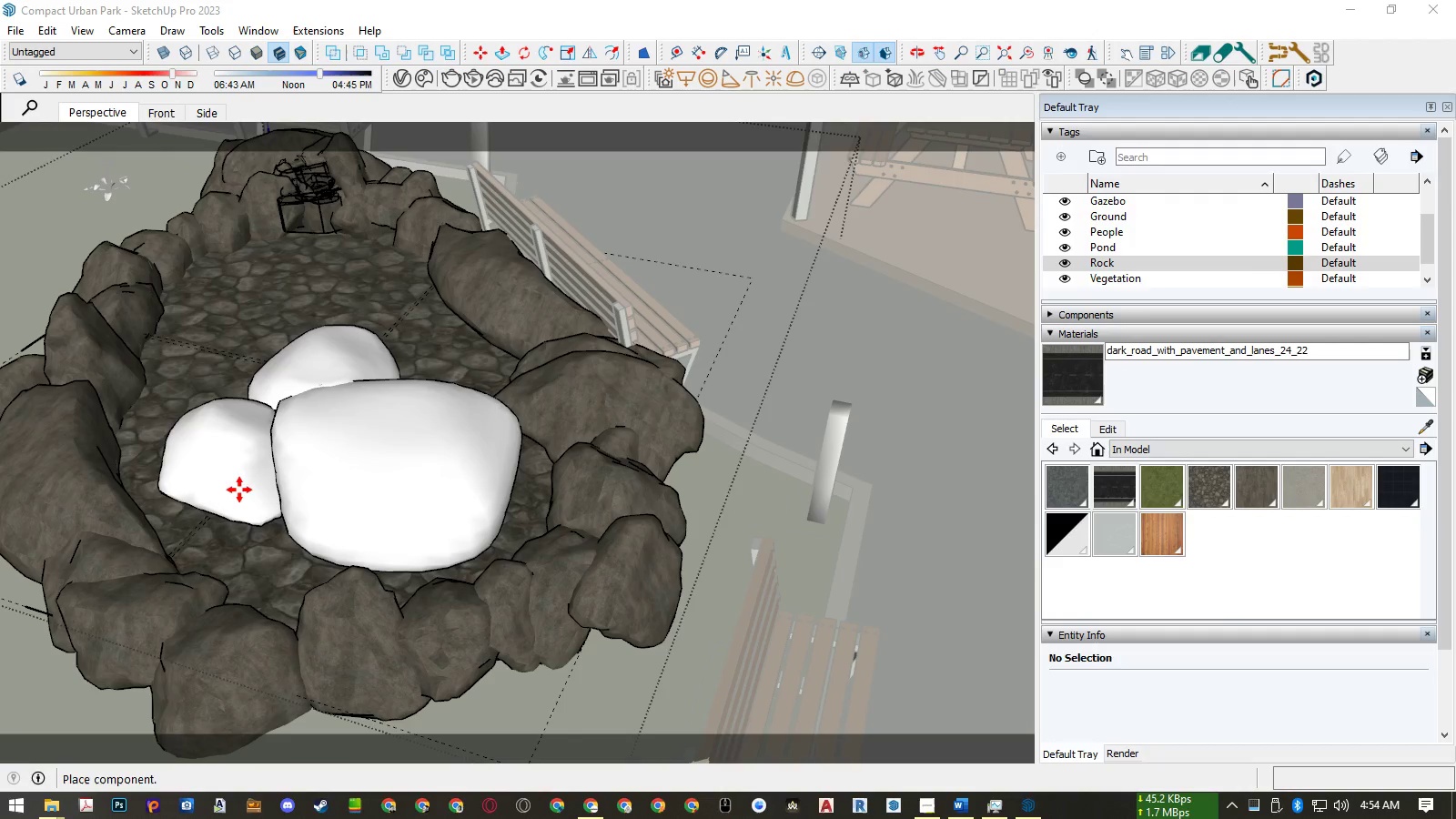 
left_click([241, 490])
 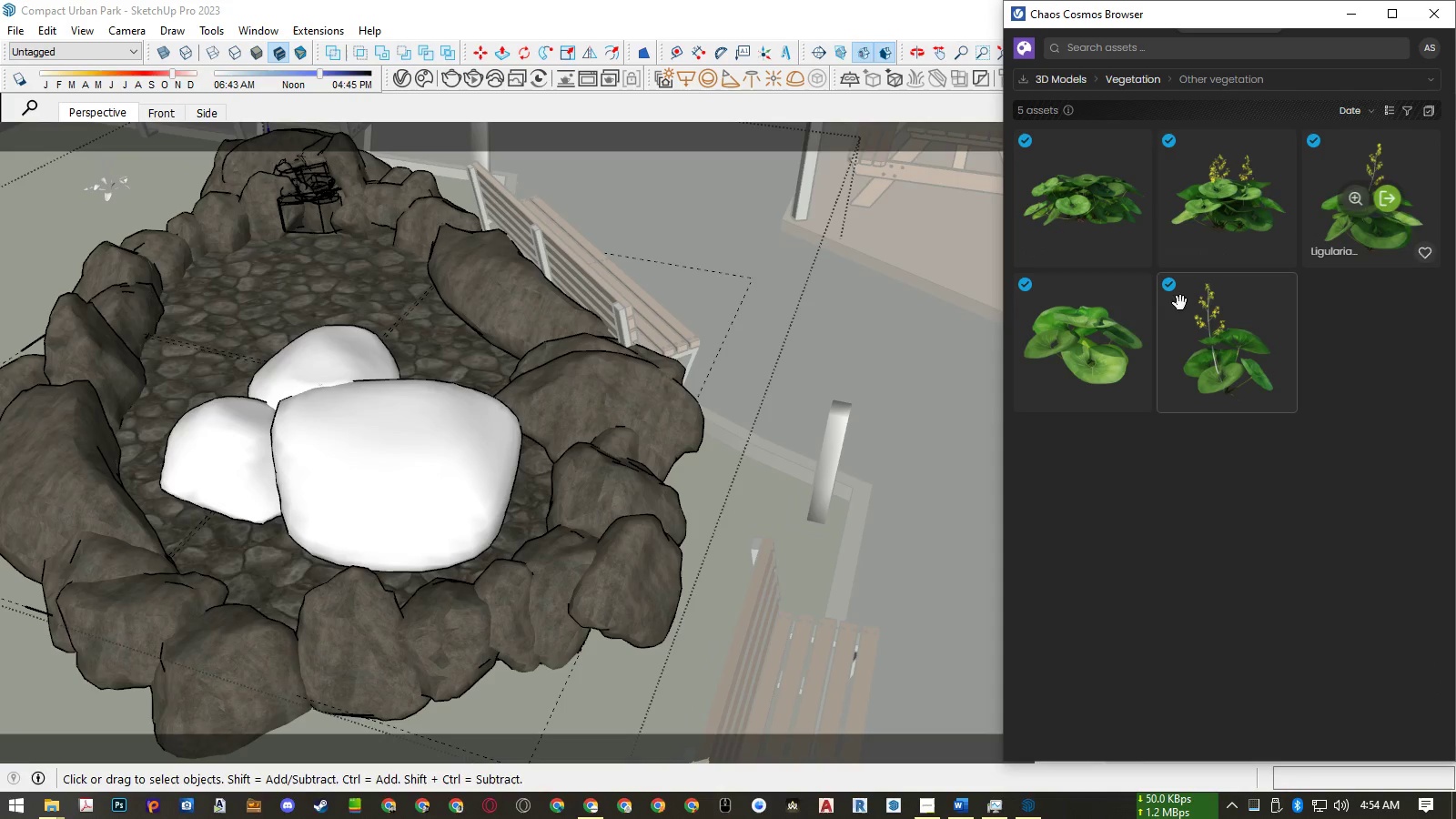 
wait(6.15)
 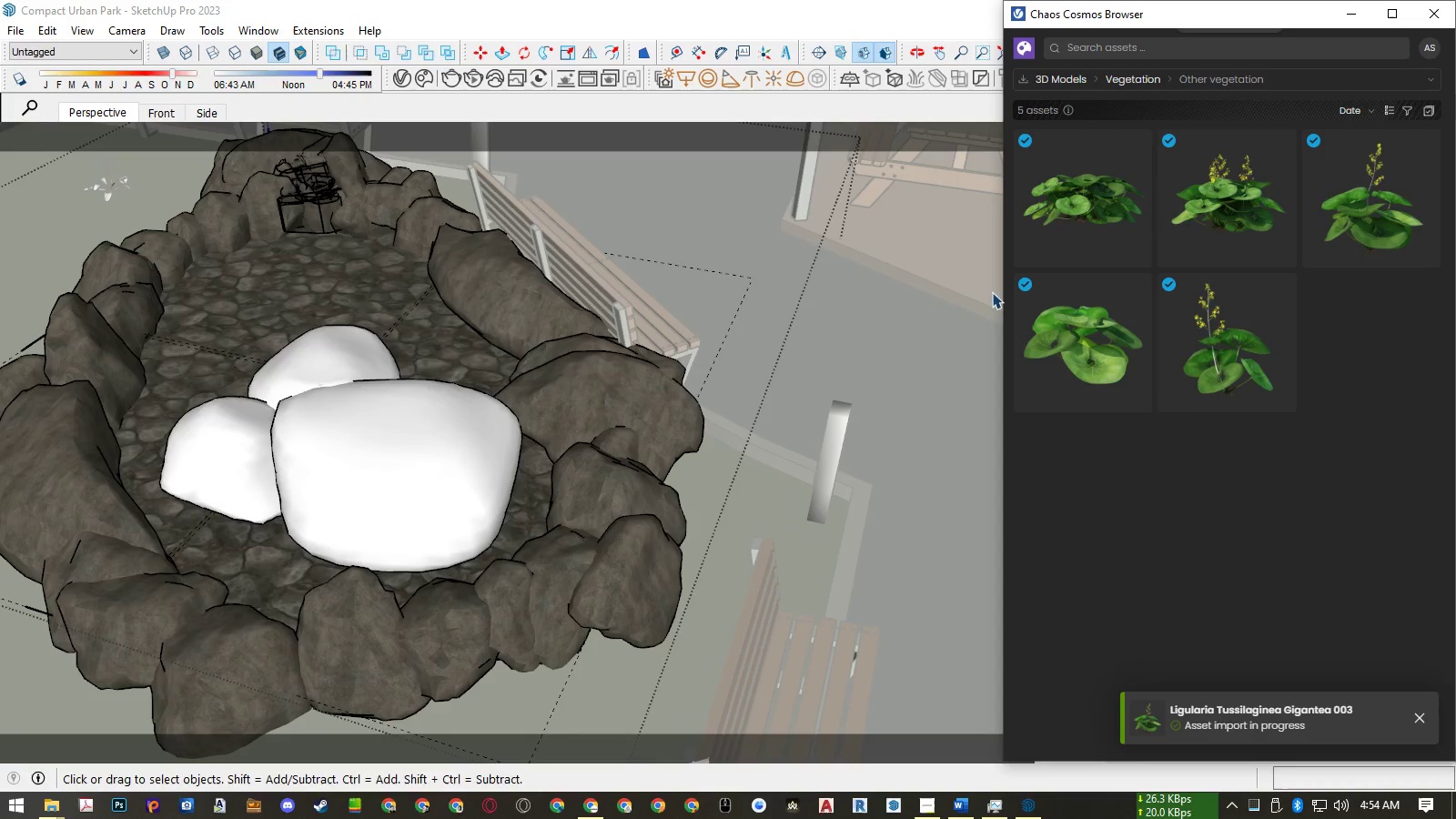 
left_click([1102, 345])
 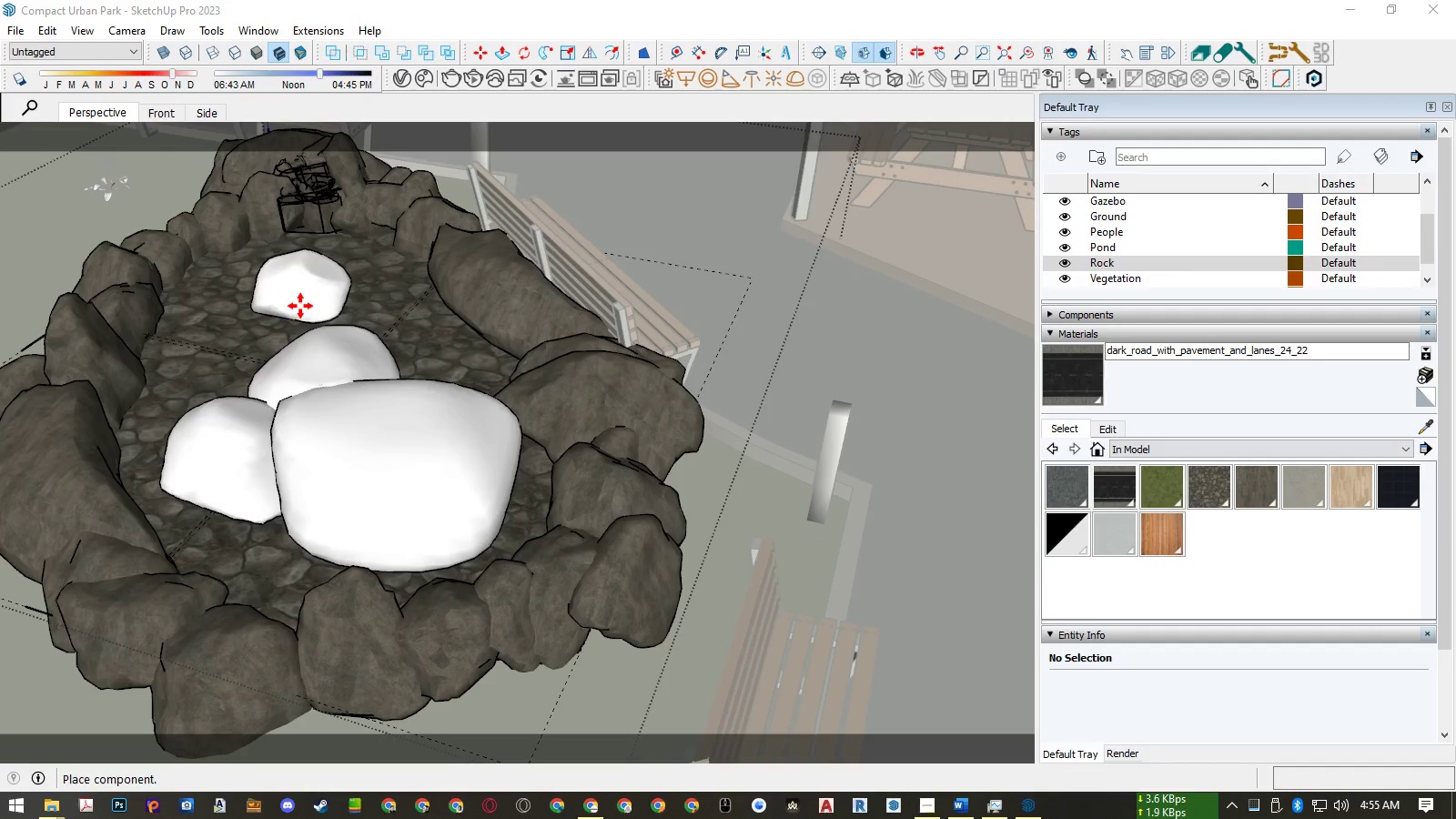 
left_click([299, 311])
 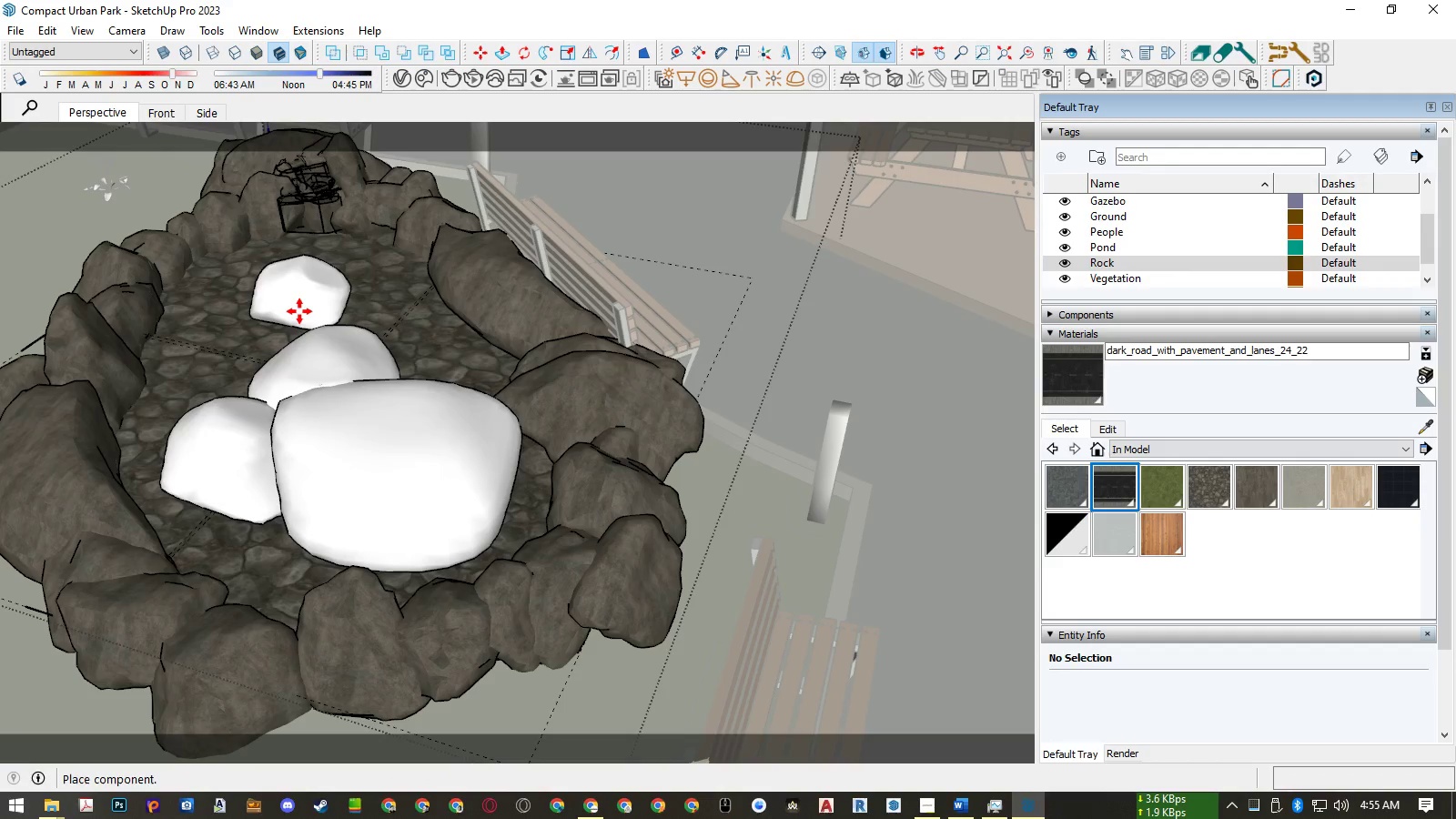 
key(Space)
 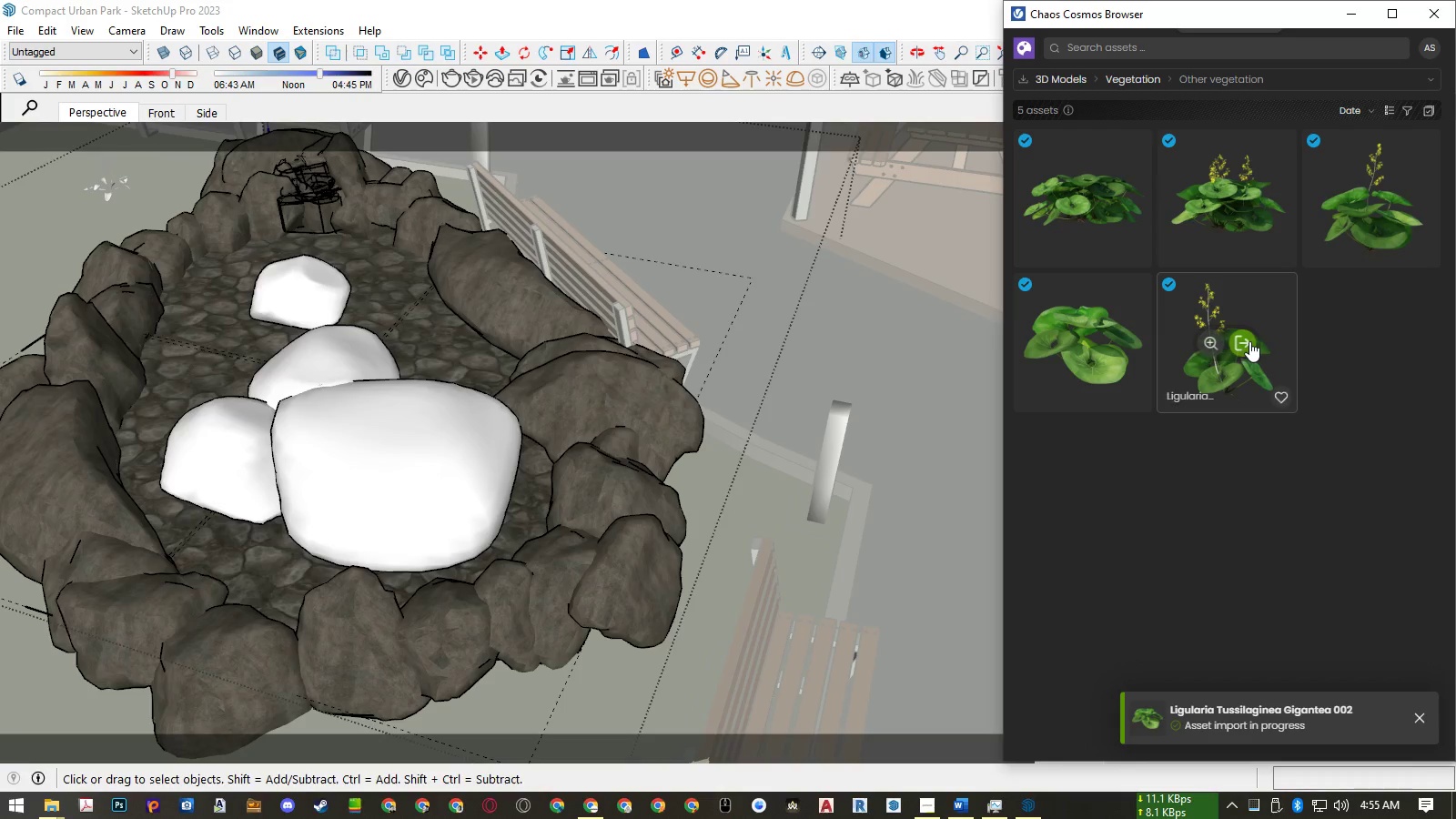 
left_click([1242, 340])
 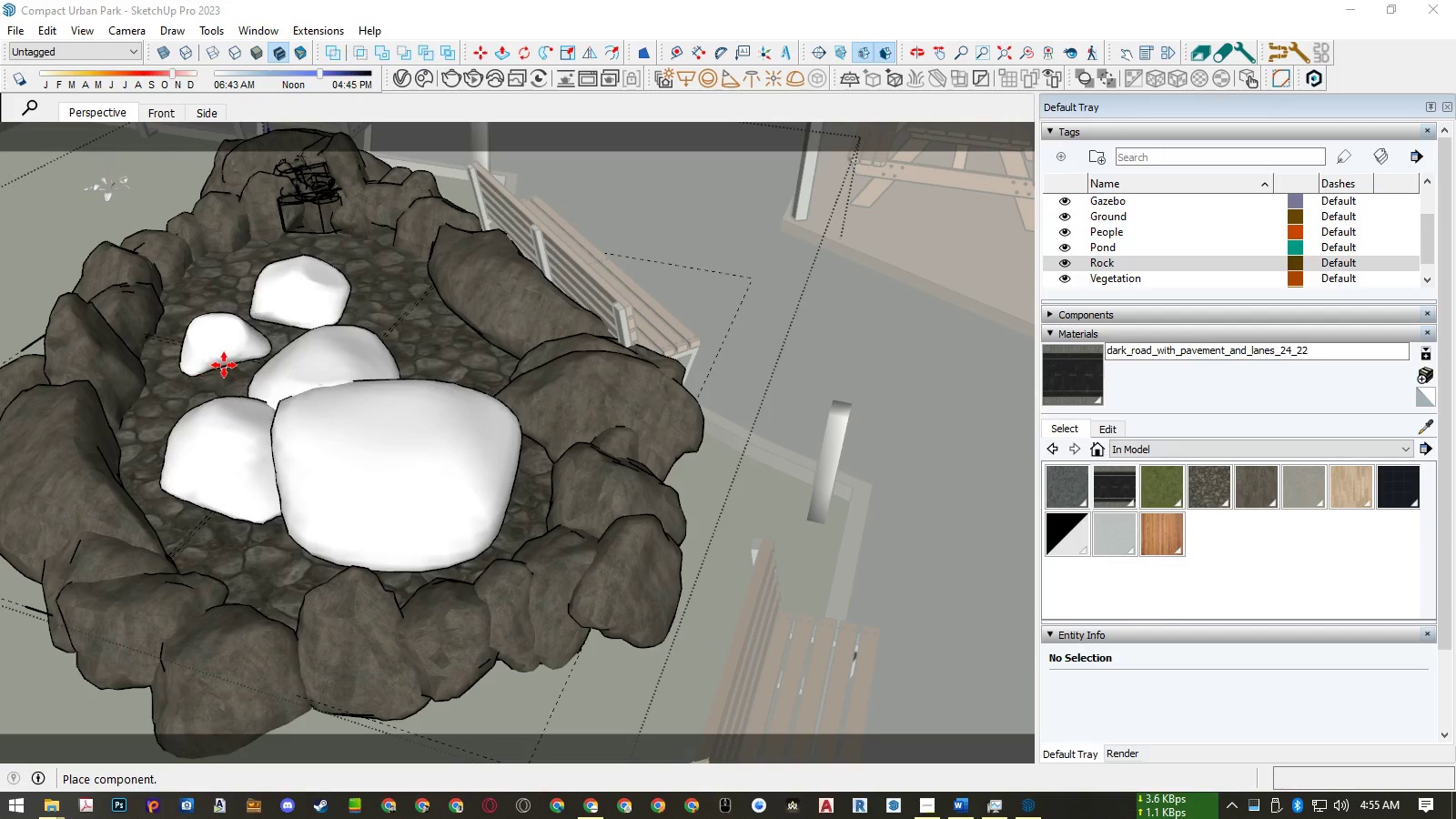 
left_click([224, 365])
 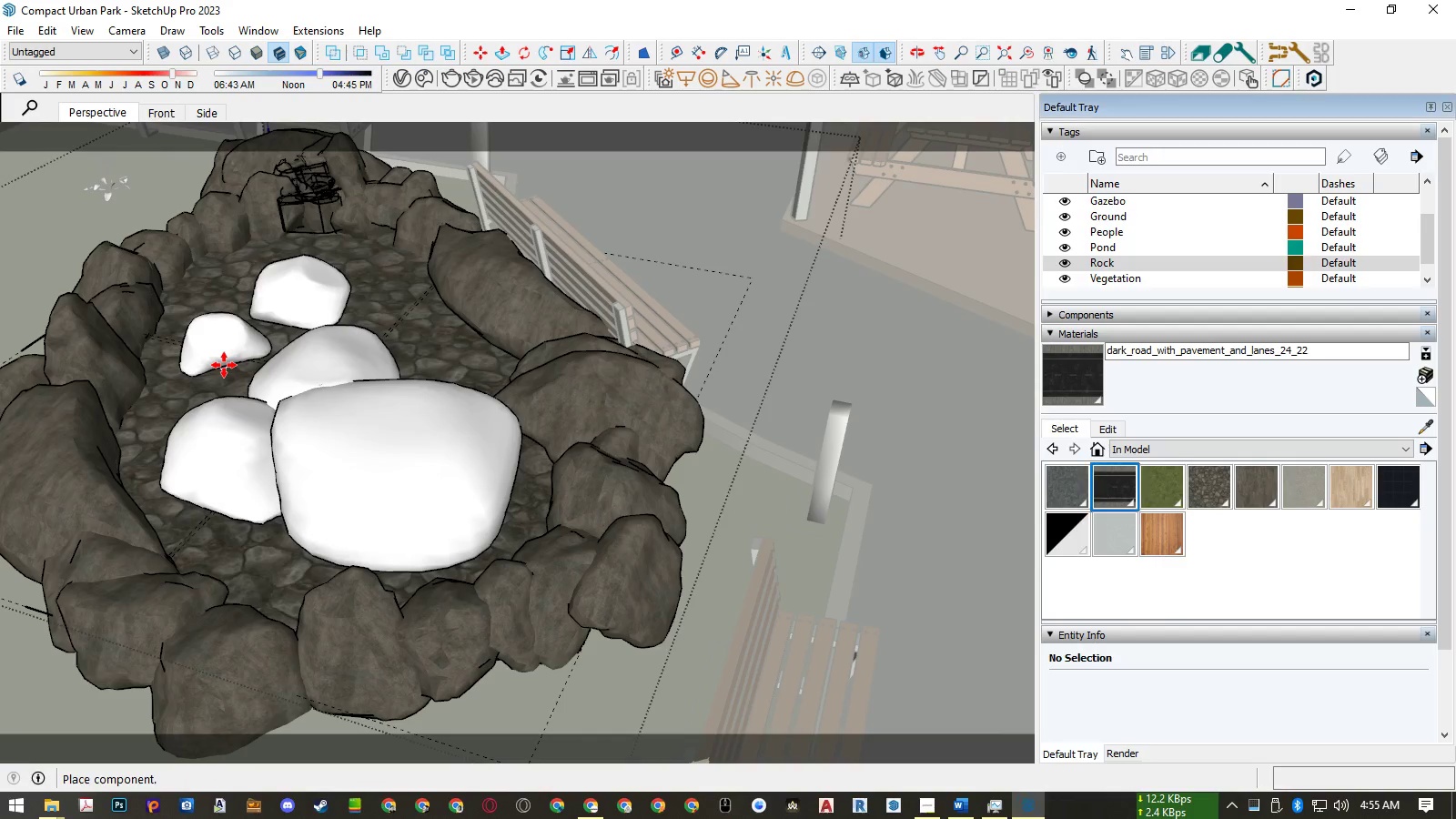 
key(Space)
 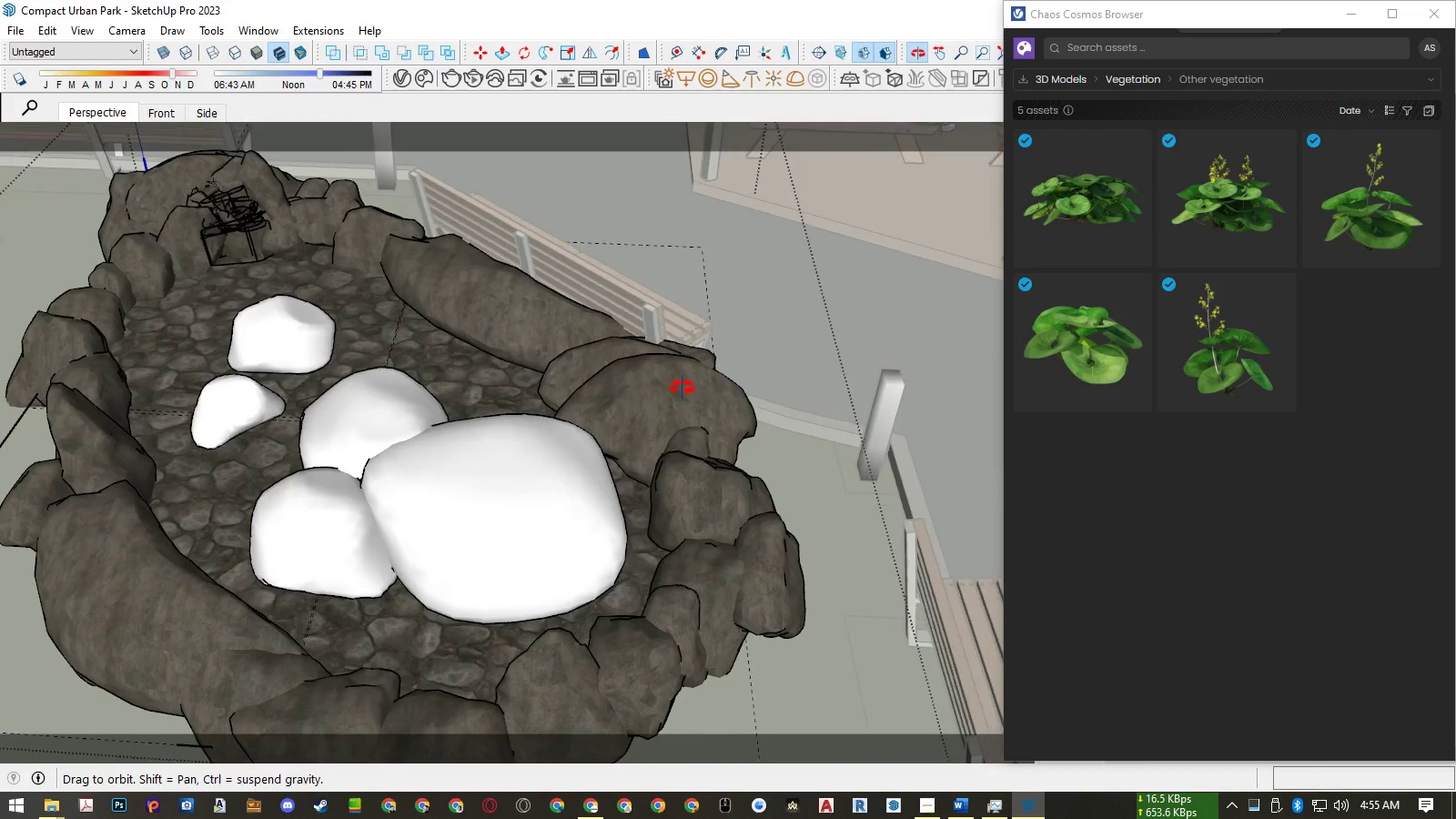 
wait(6.08)
 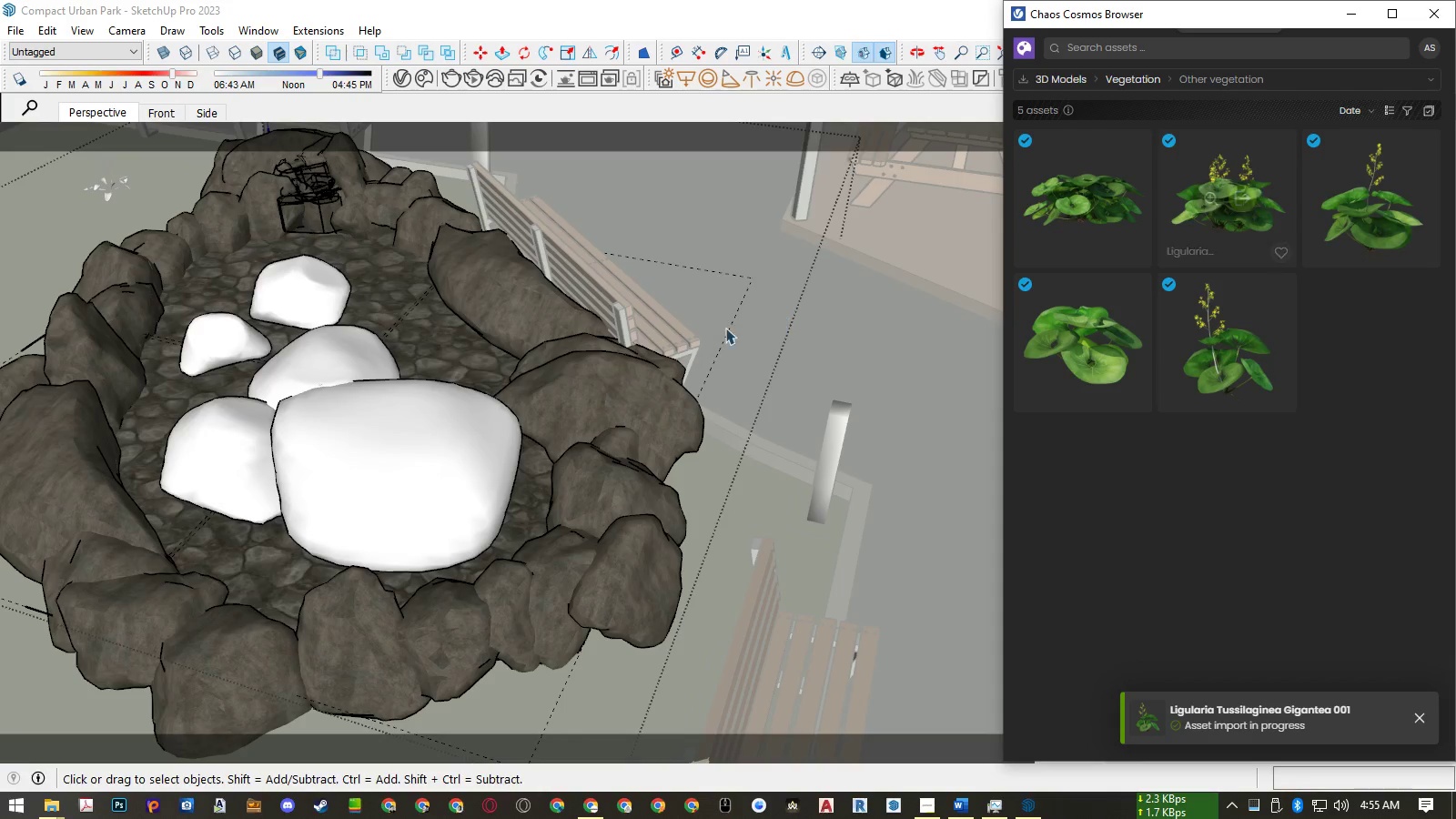 
scroll: coordinate [458, 437], scroll_direction: up, amount: 3.0
 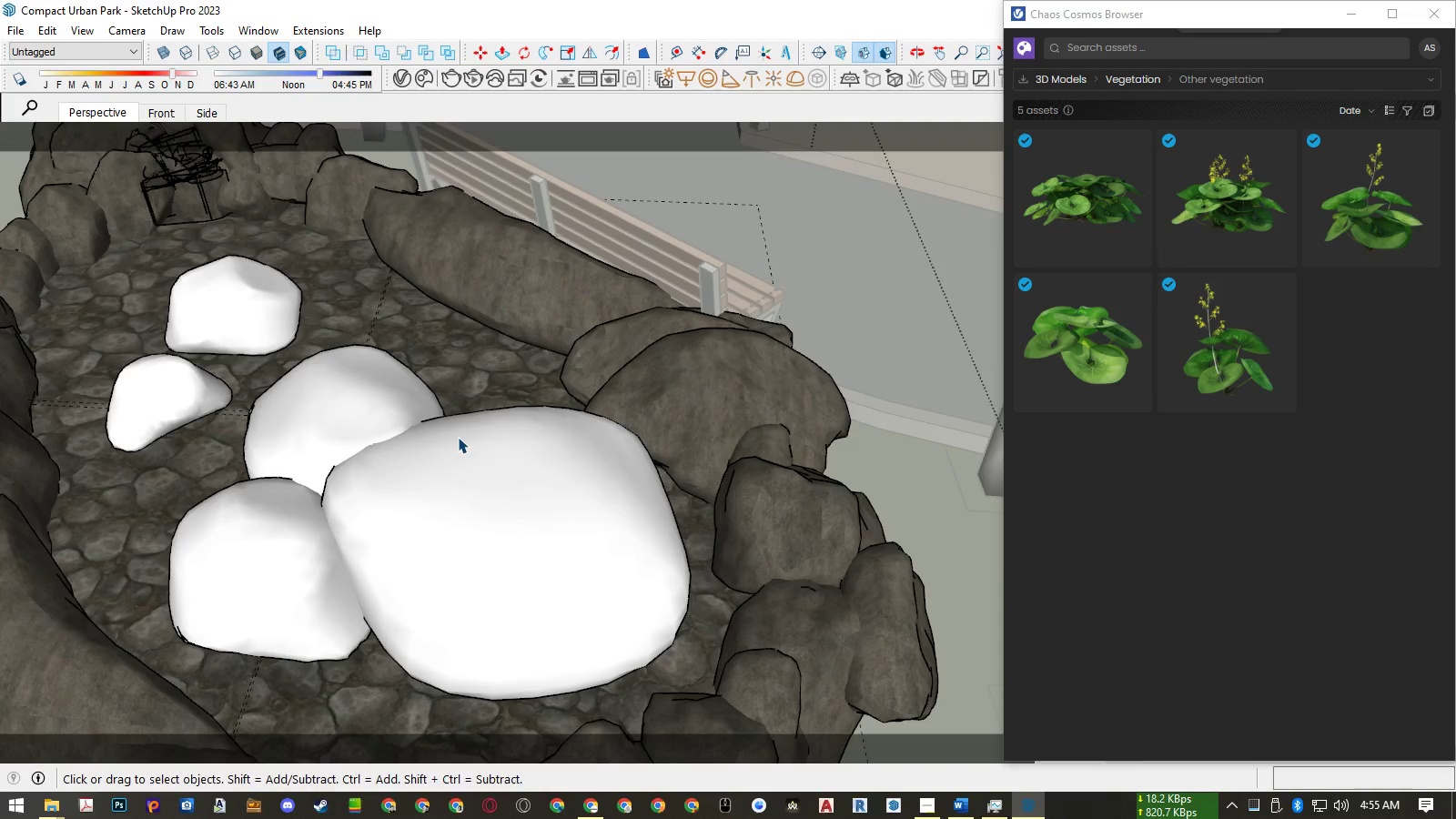 
scroll: coordinate [458, 437], scroll_direction: down, amount: 2.0
 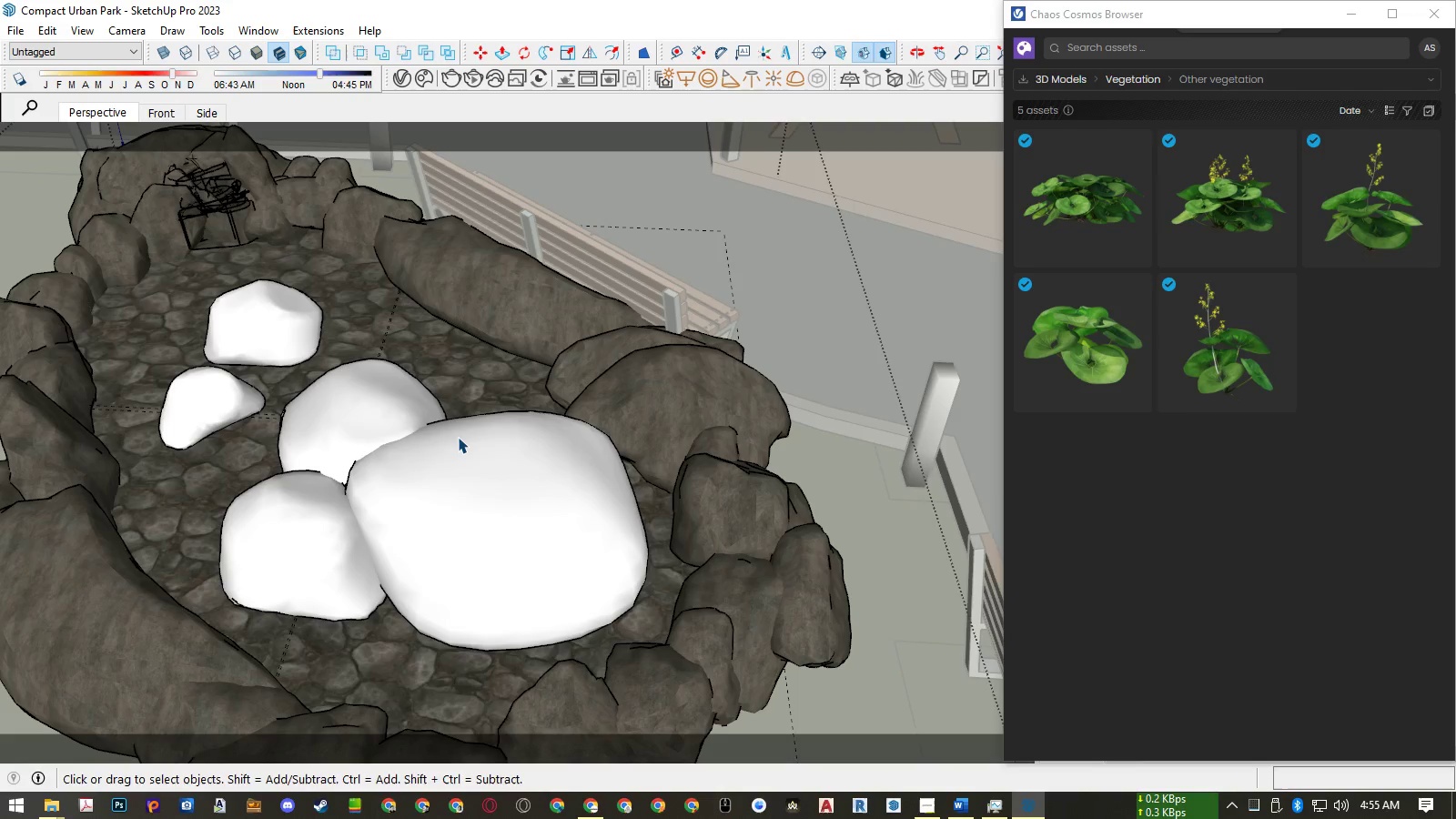 
wait(5.17)
 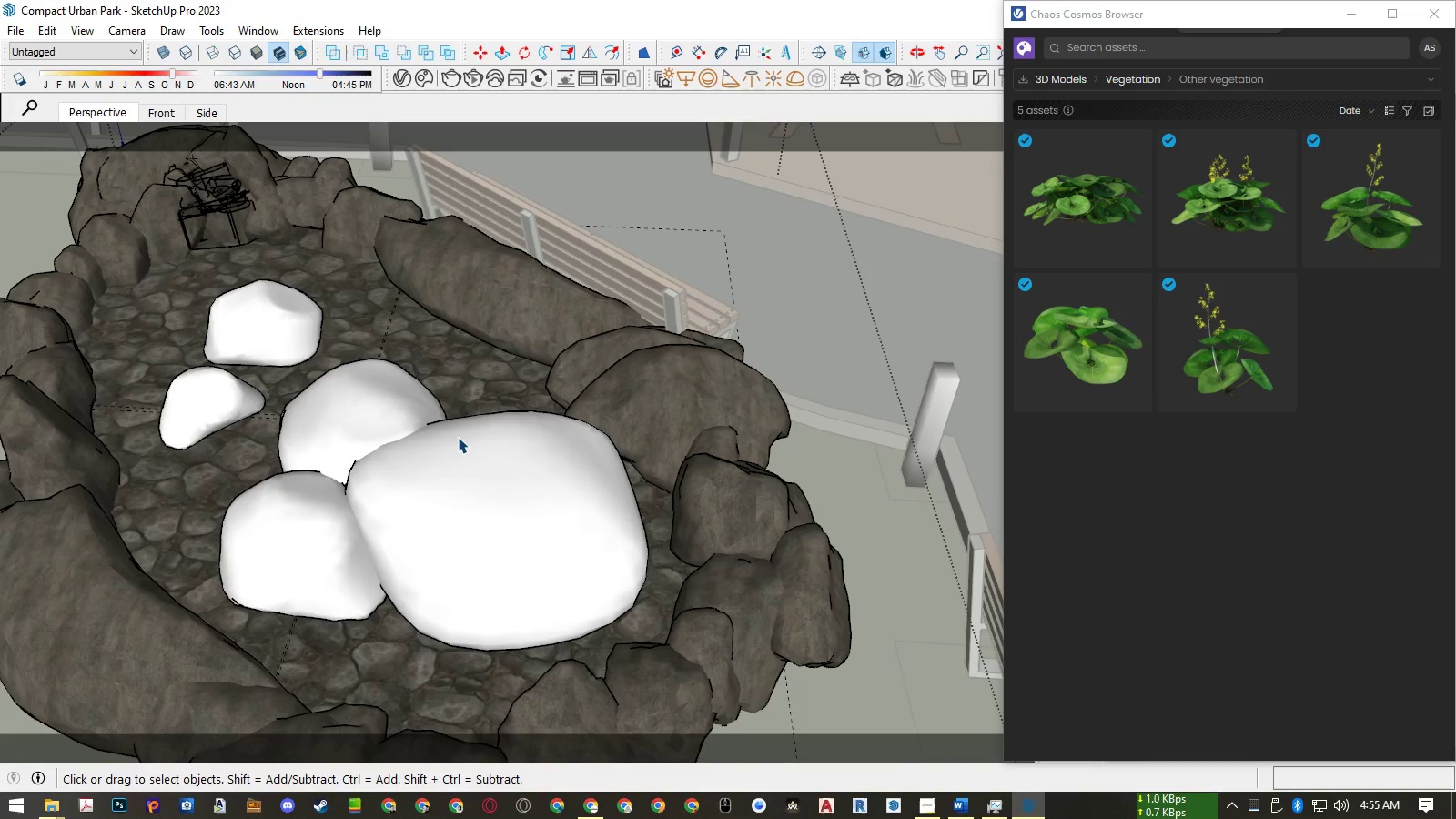 
scroll: coordinate [455, 437], scroll_direction: down, amount: 1.0
 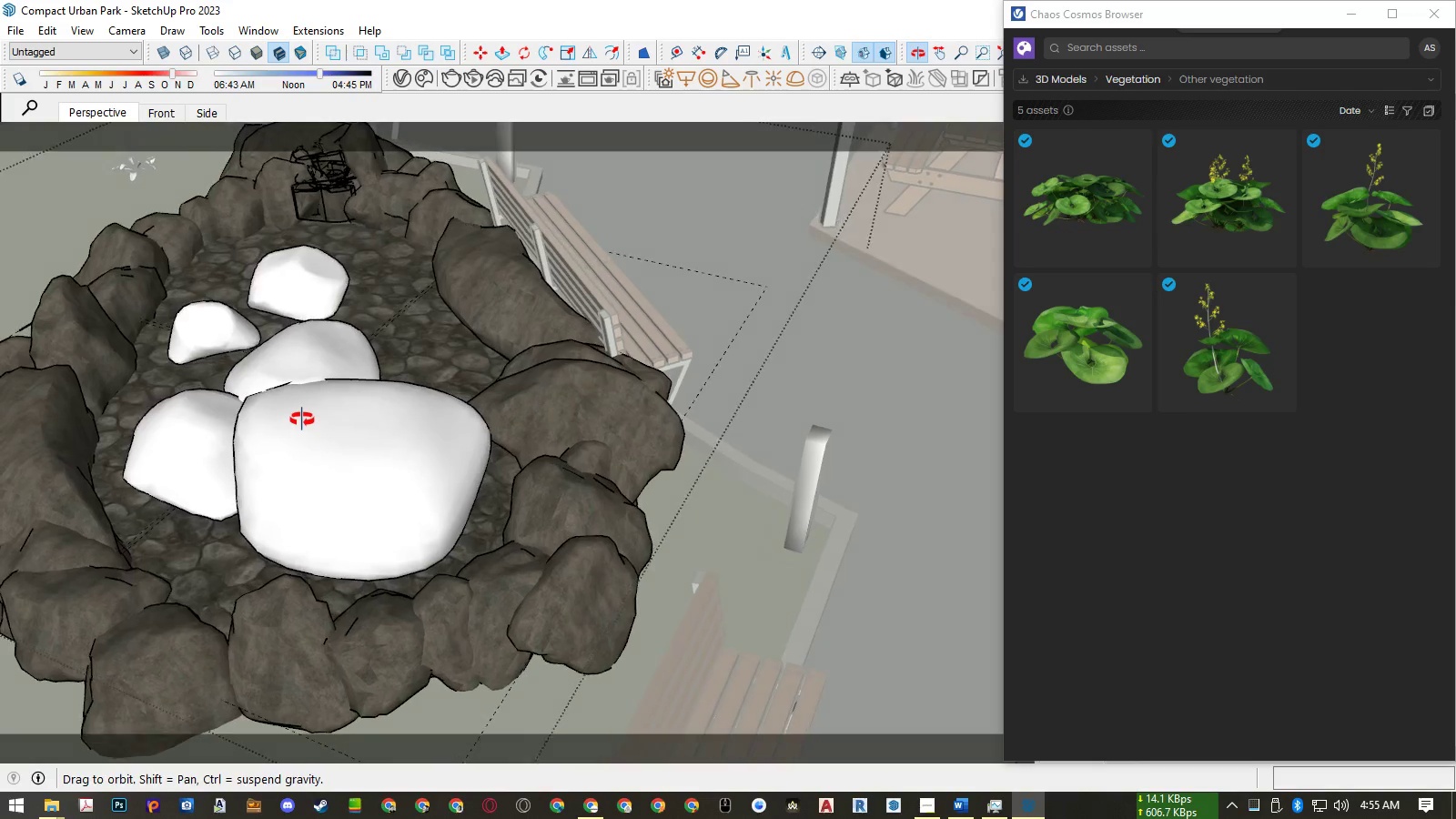 
left_click([313, 425])
 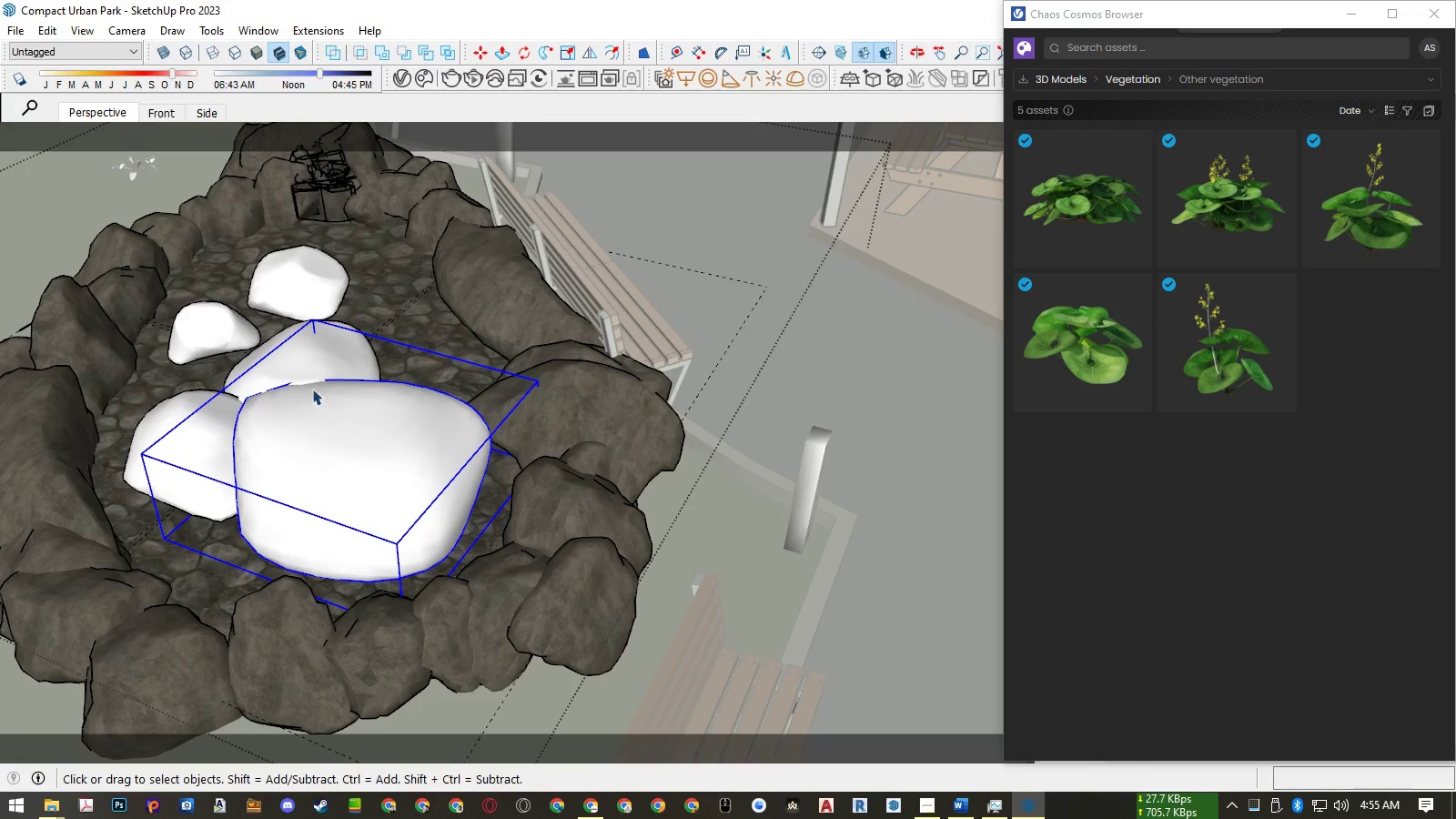 
hold_key(key=ControlLeft, duration=1.5)
 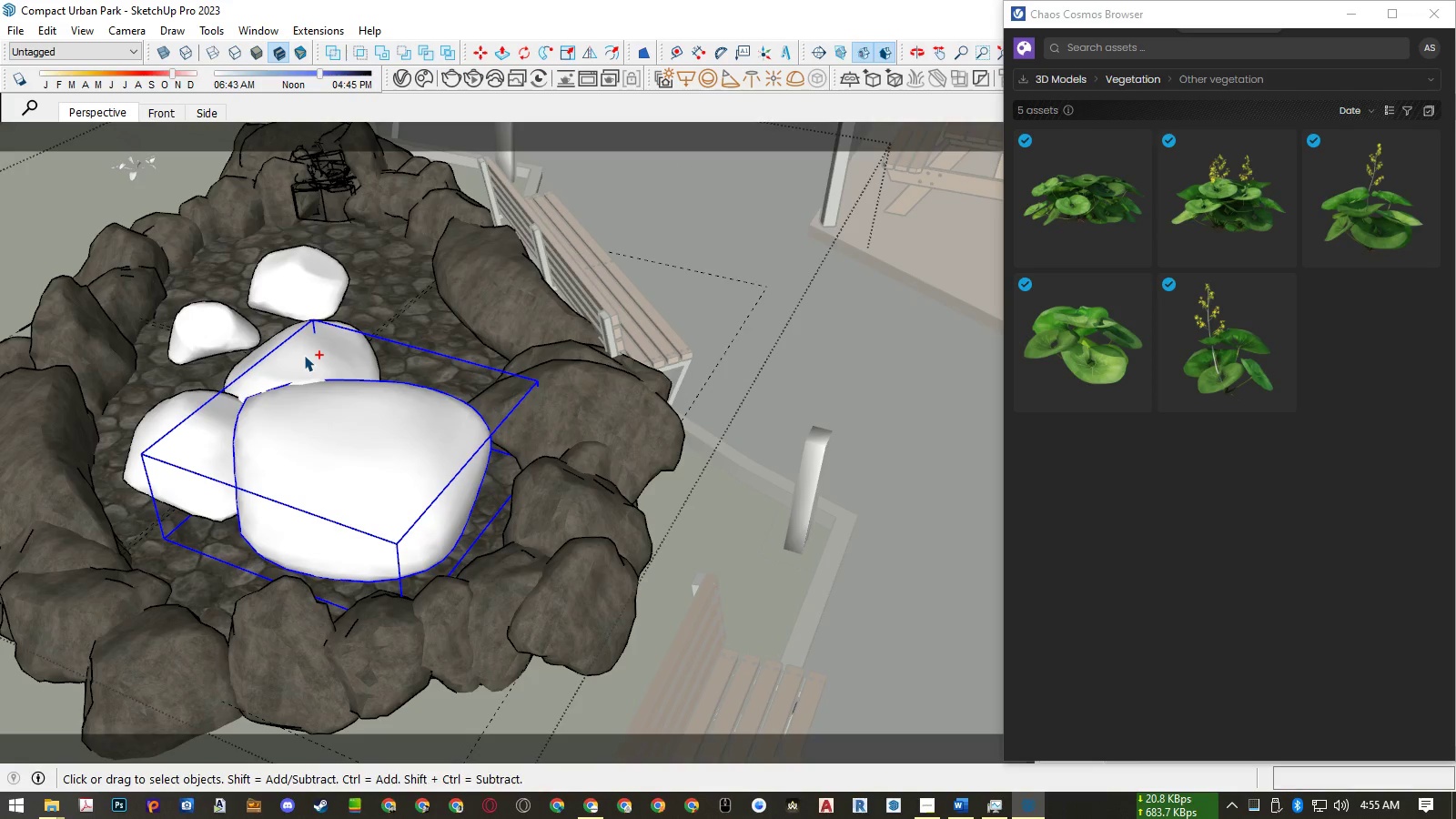 
hold_key(key=ControlLeft, duration=1.51)
left_click([304, 355])
 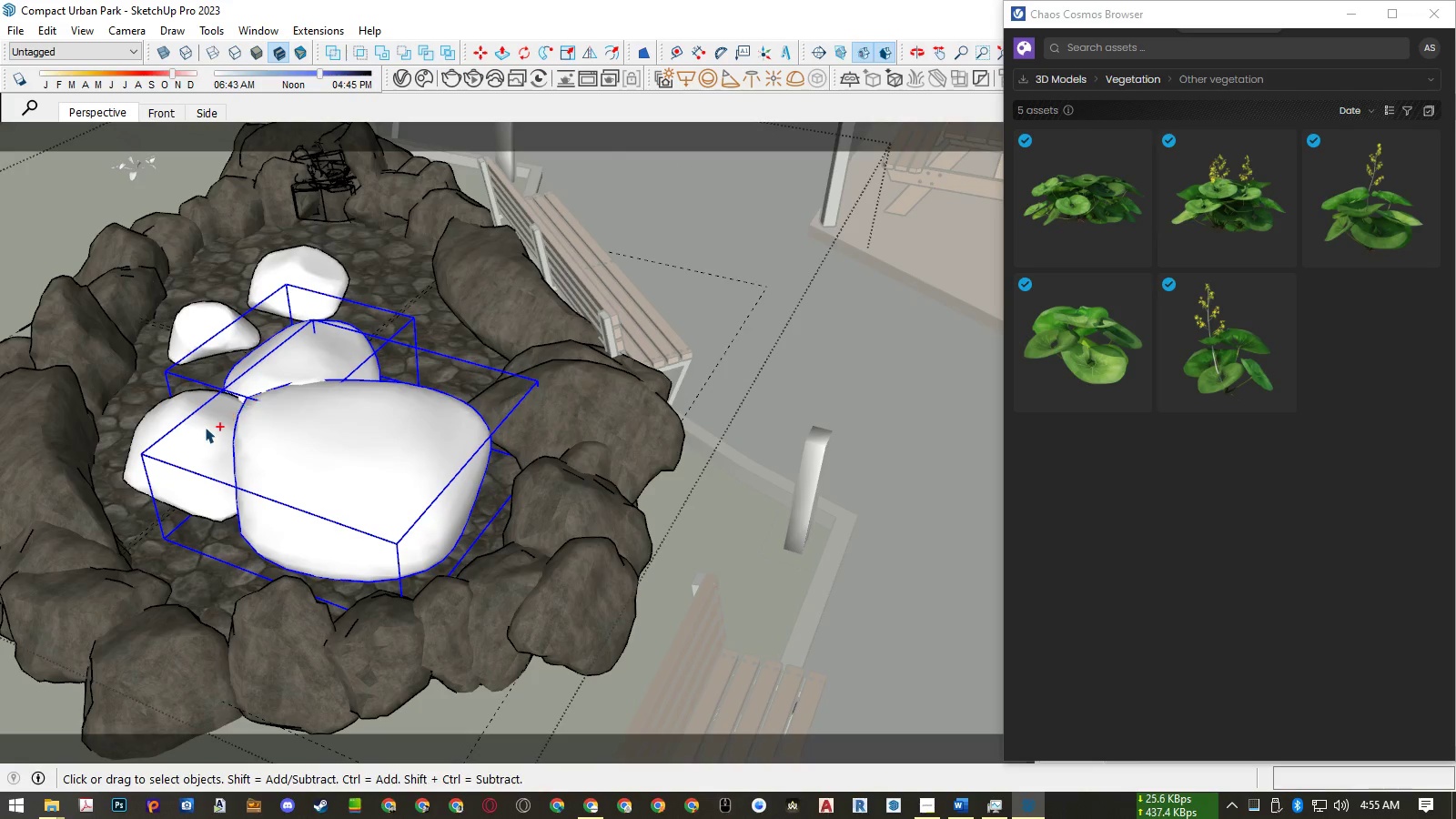 
left_click([200, 431])
 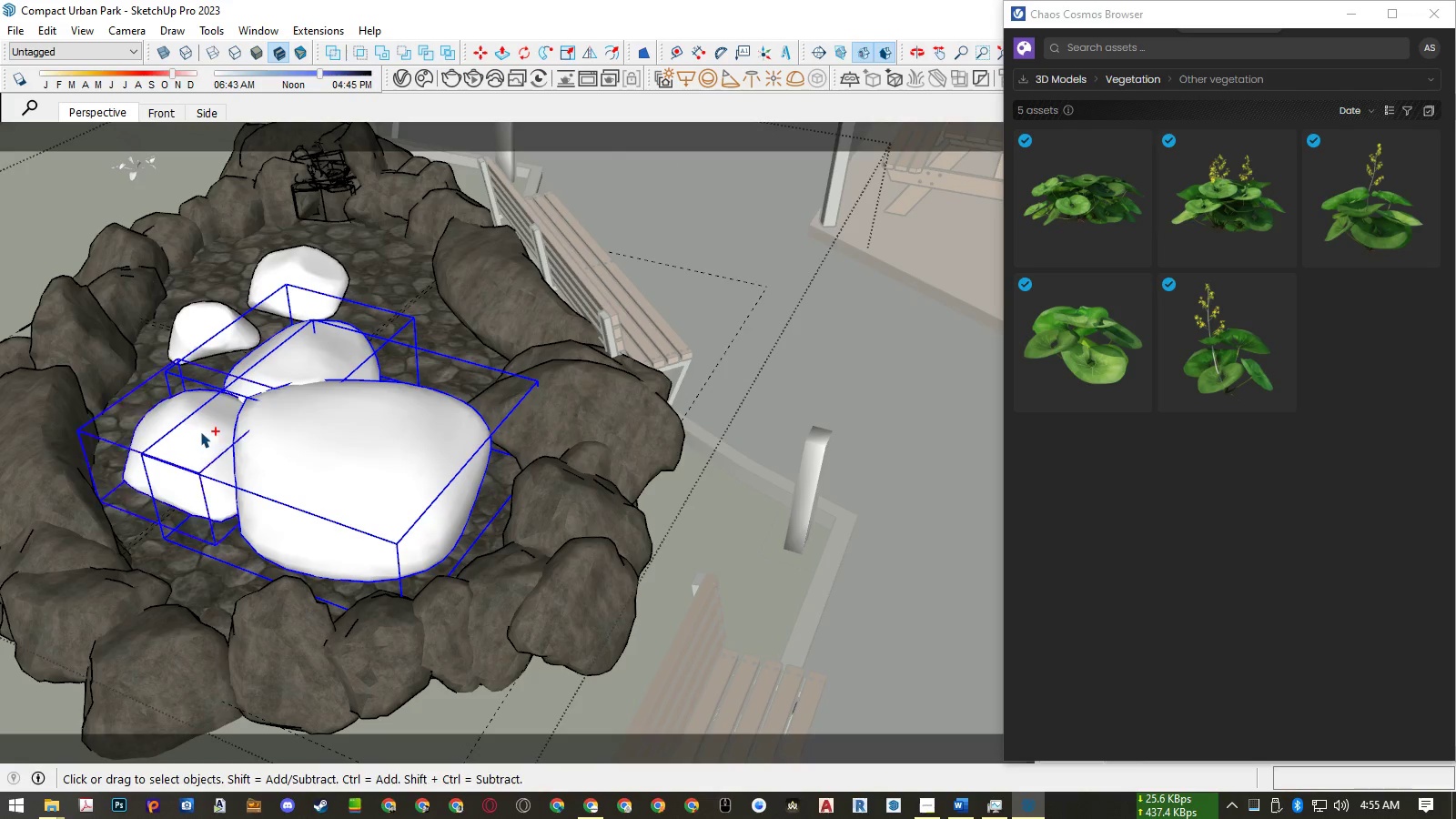 
hold_key(key=ControlLeft, duration=1.48)
left_click([208, 322])
 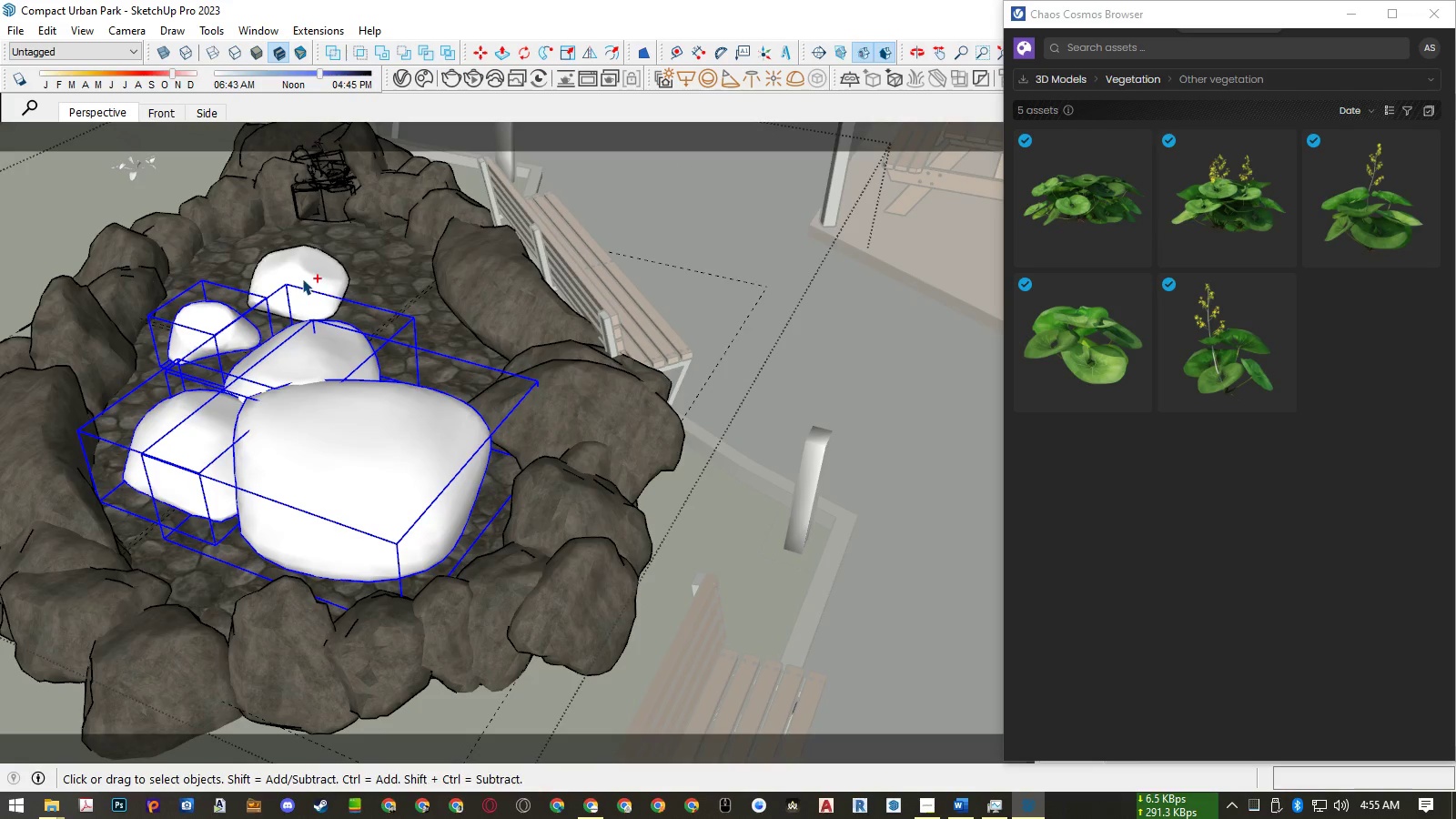 
double_click([302, 278])
 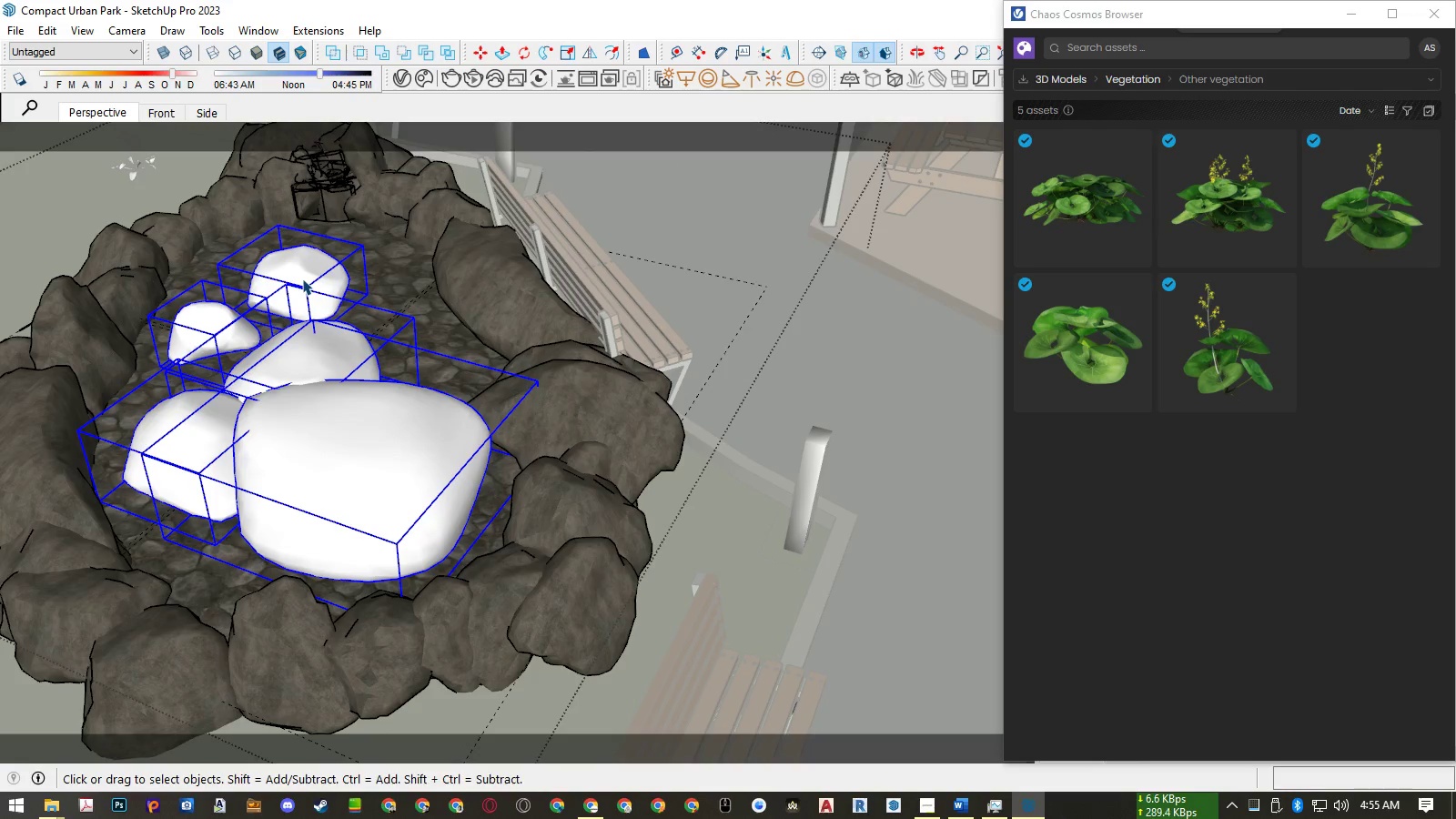 
key(S)
 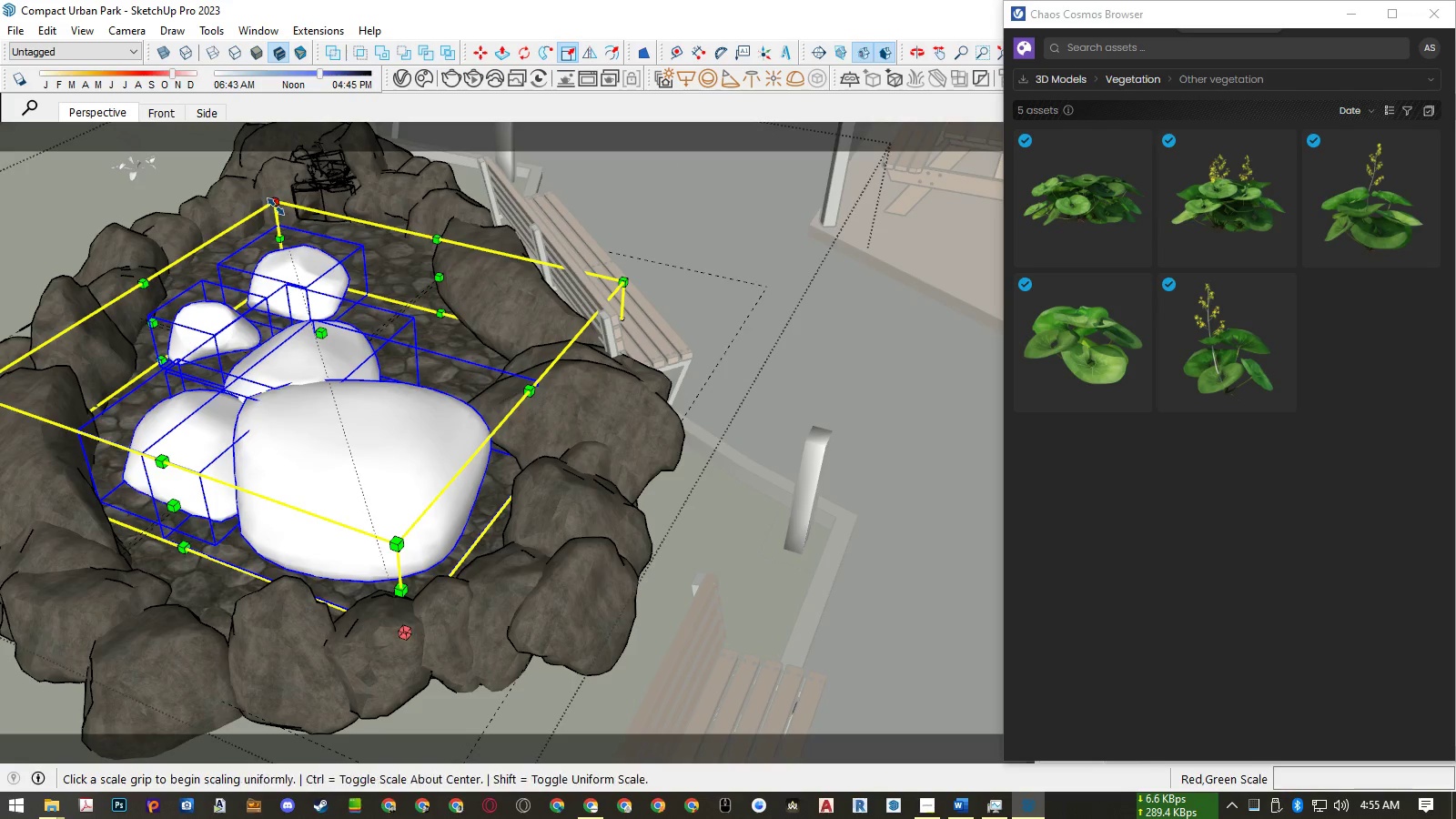 
left_click([276, 207])
 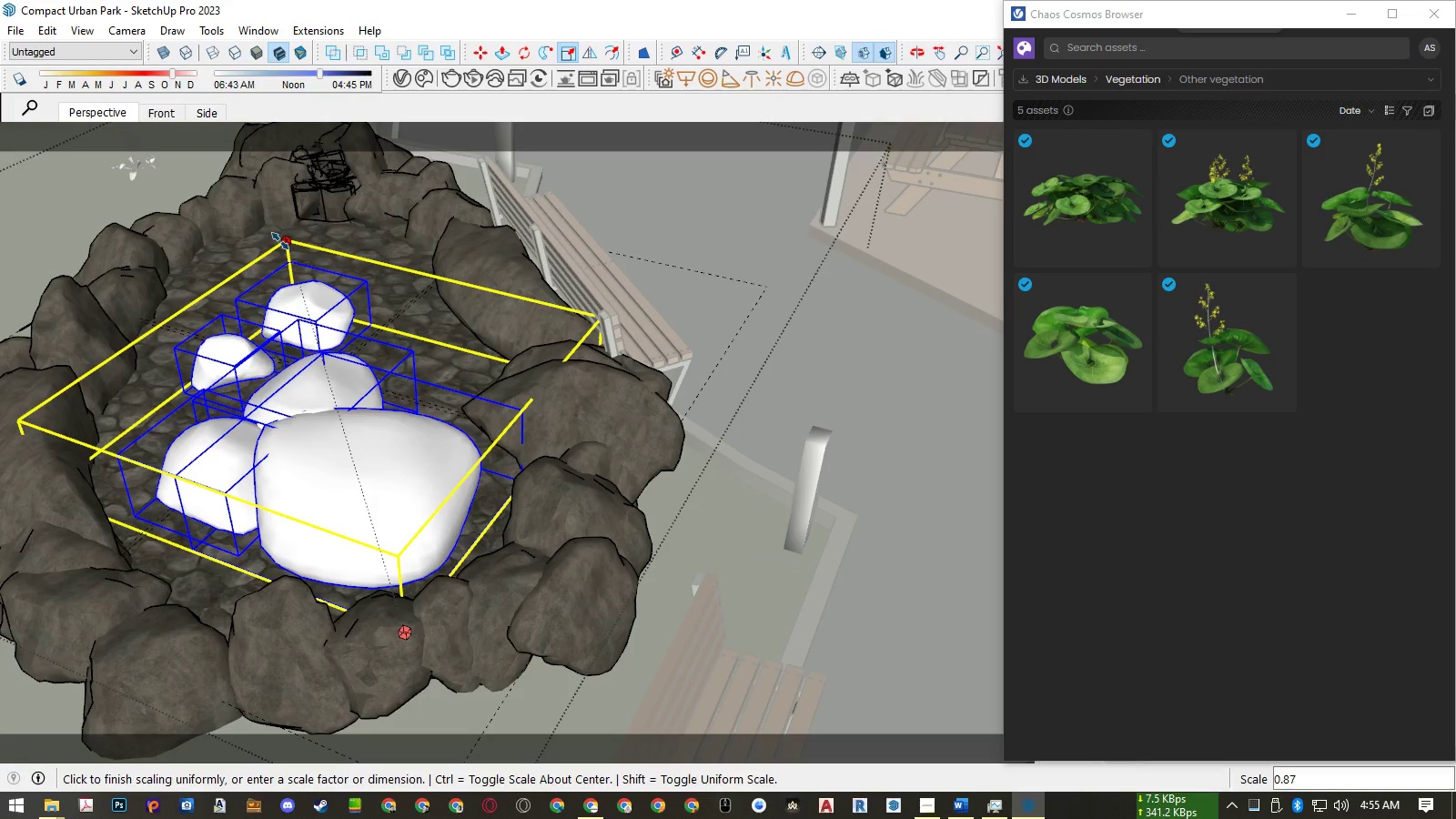 
key(Numpad0)
 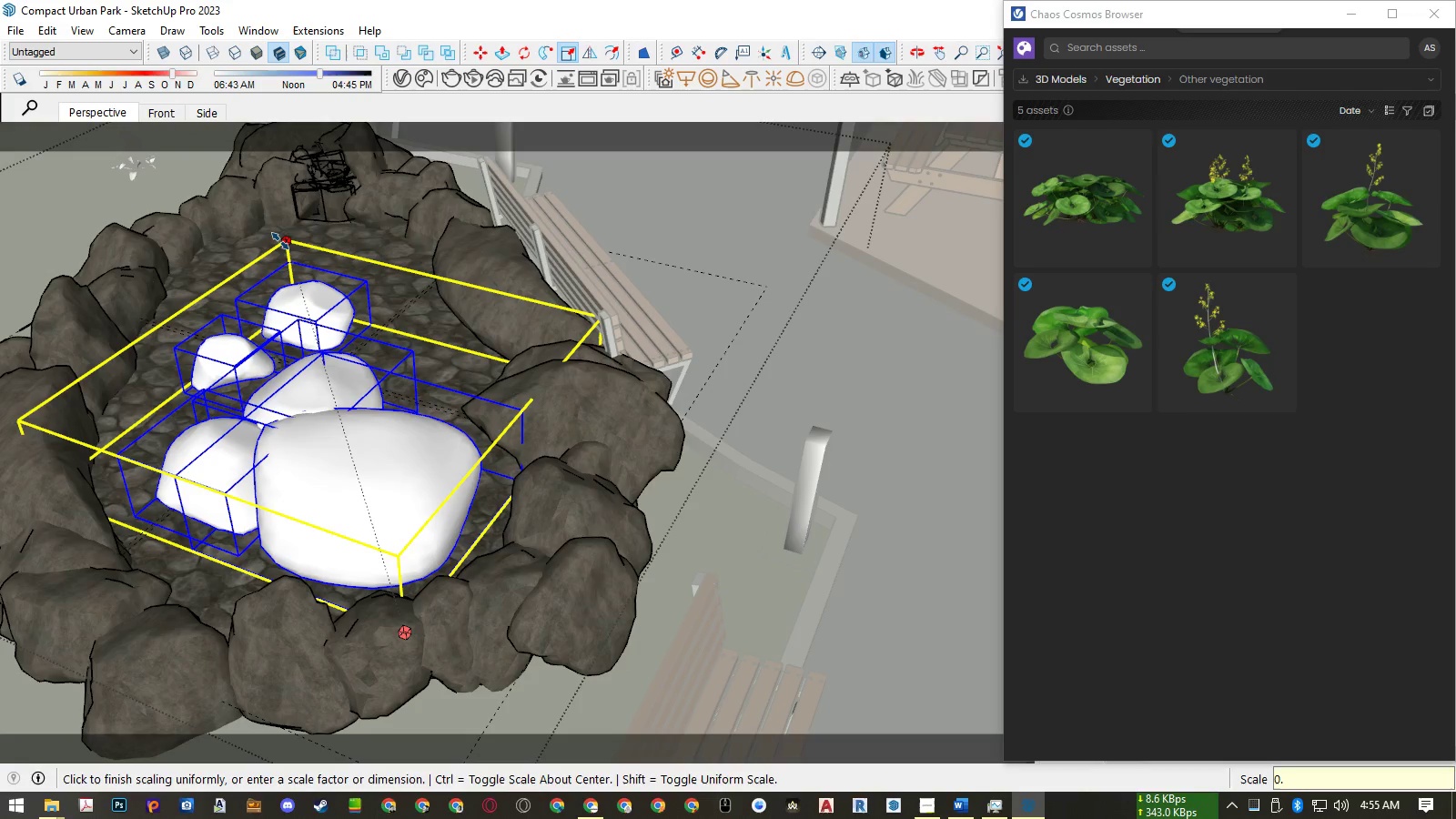 
key(NumpadDecimal)
 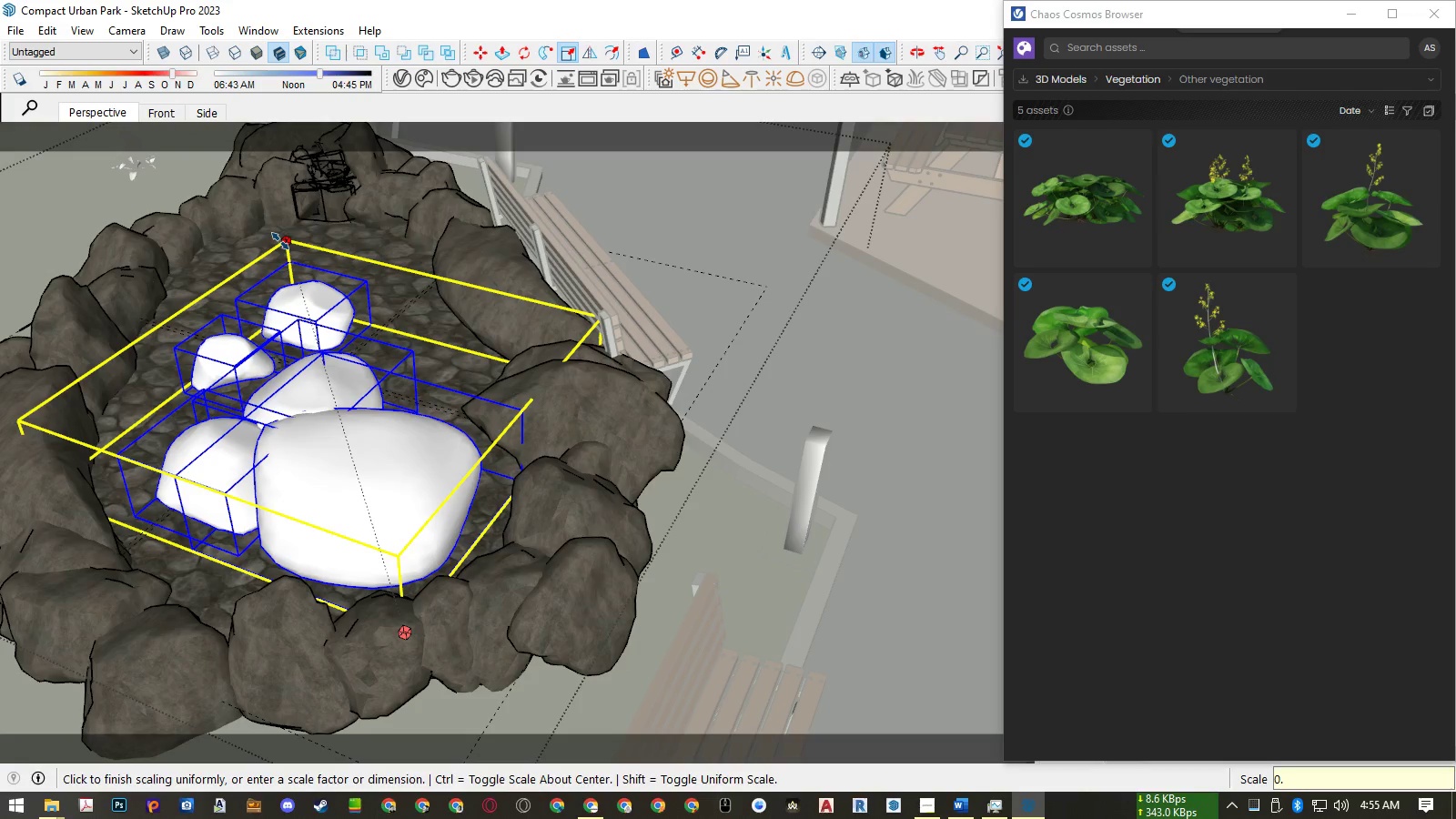 
key(Numpad1)
 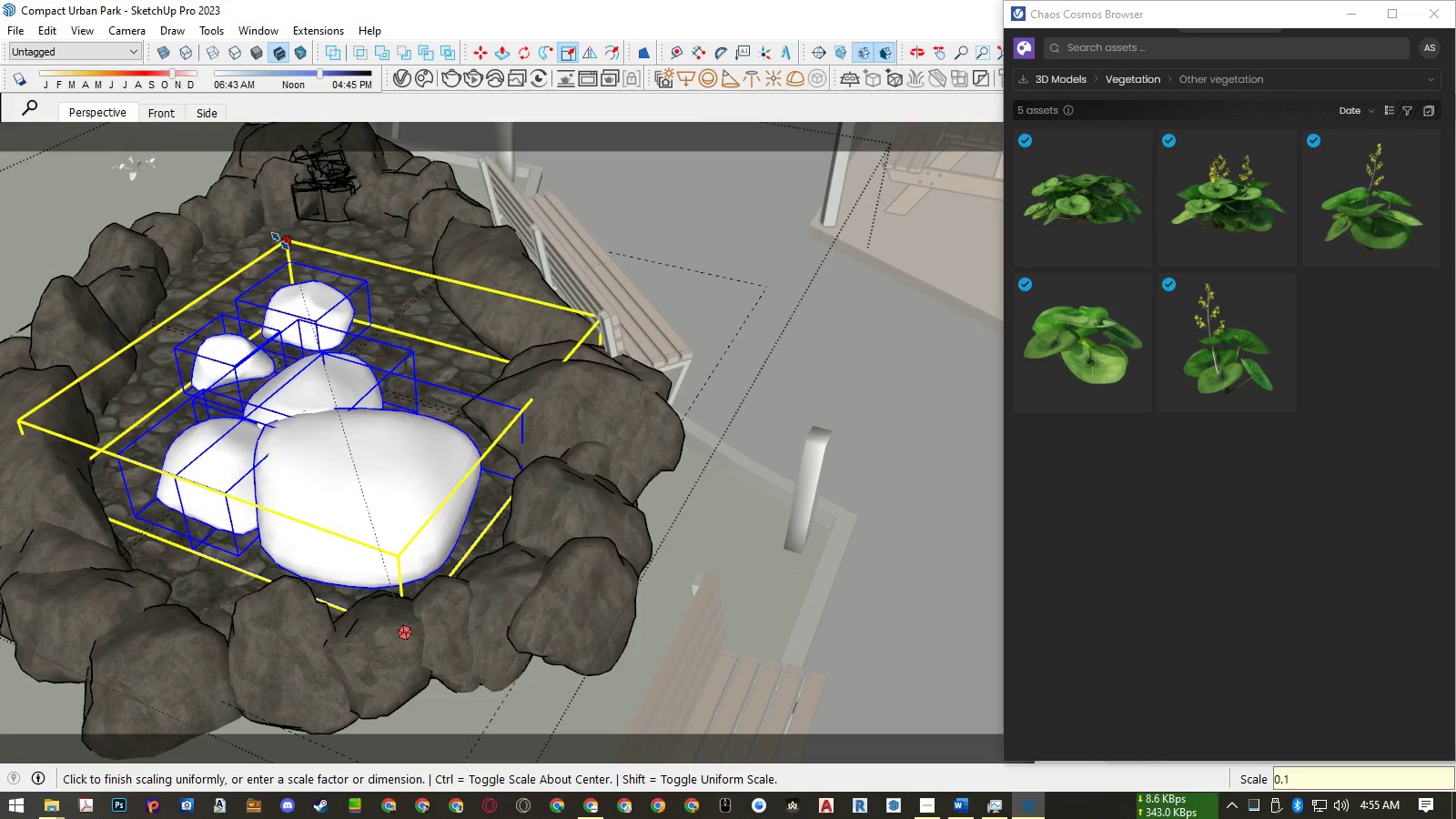 
key(NumpadEnter)
 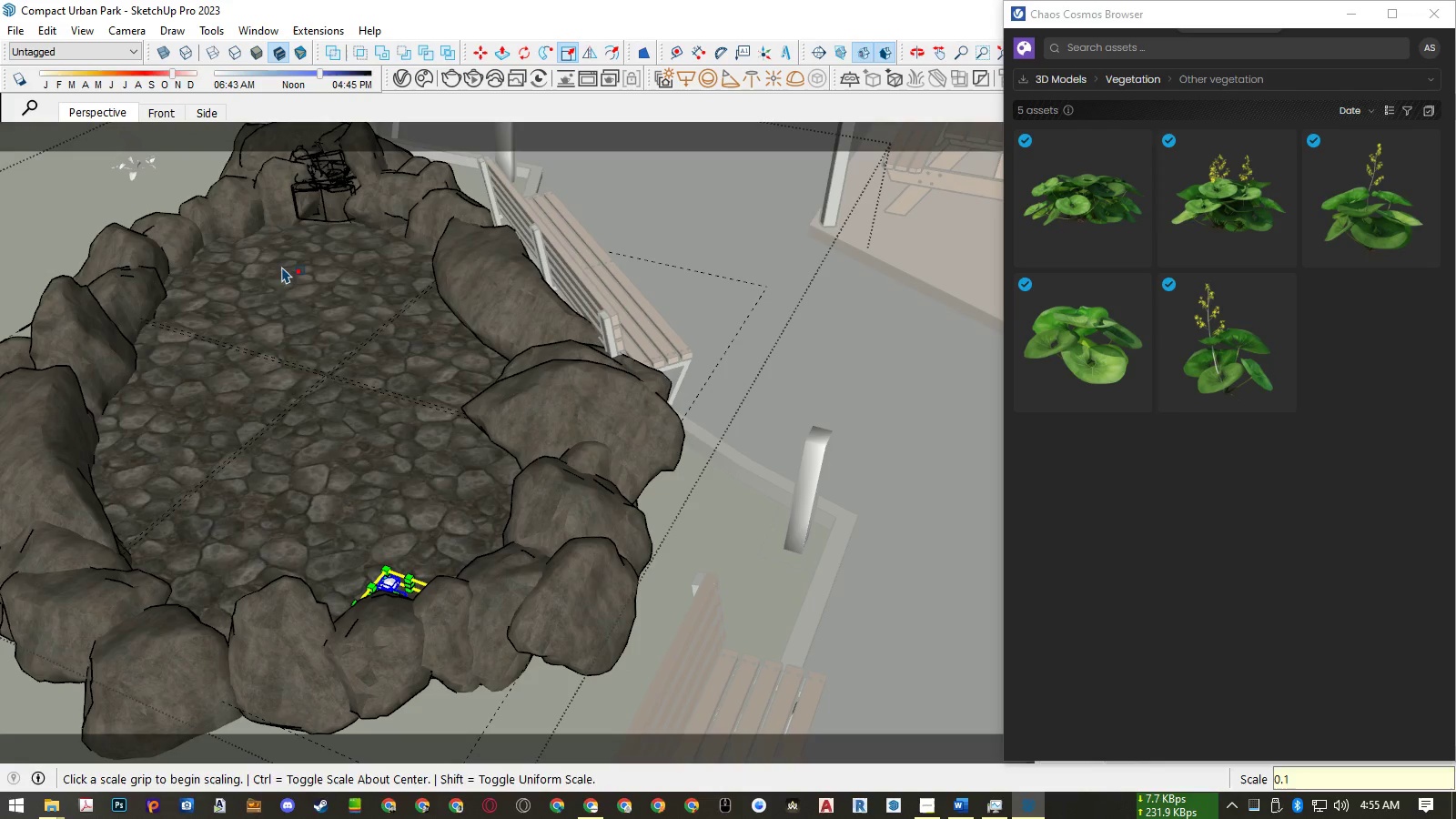 
key(Space)
 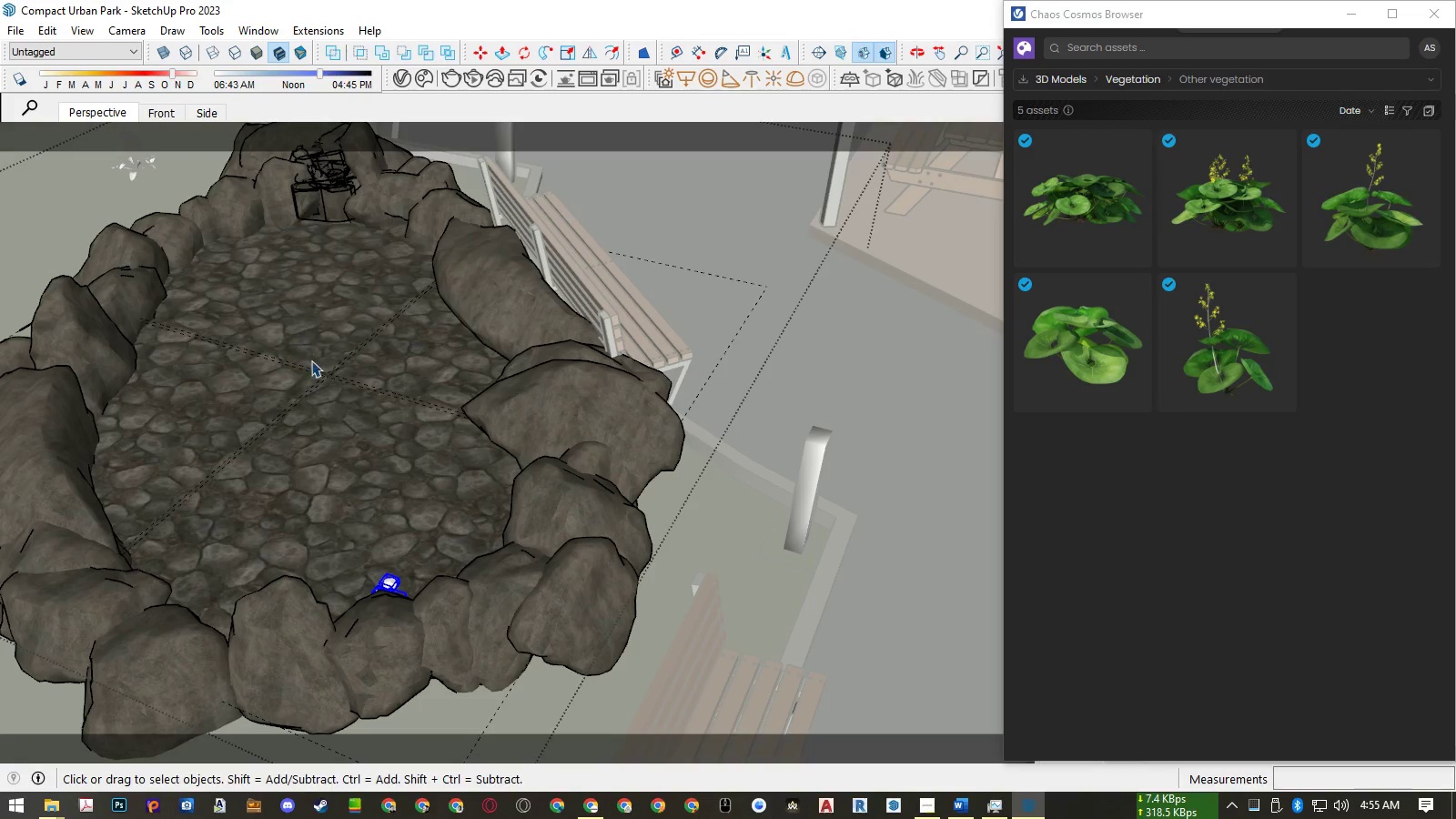 
key(M)
 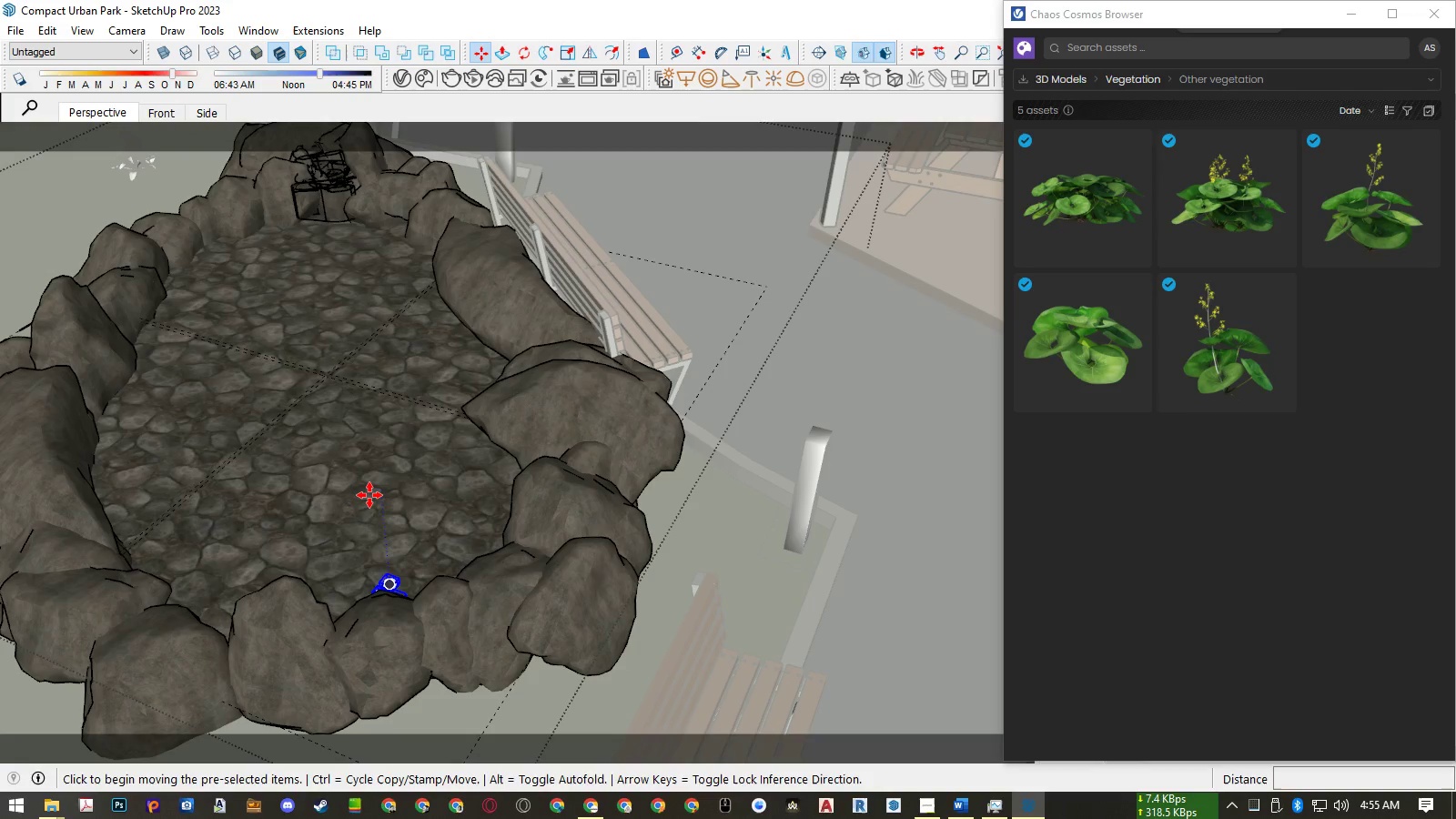 
left_click([369, 495])
 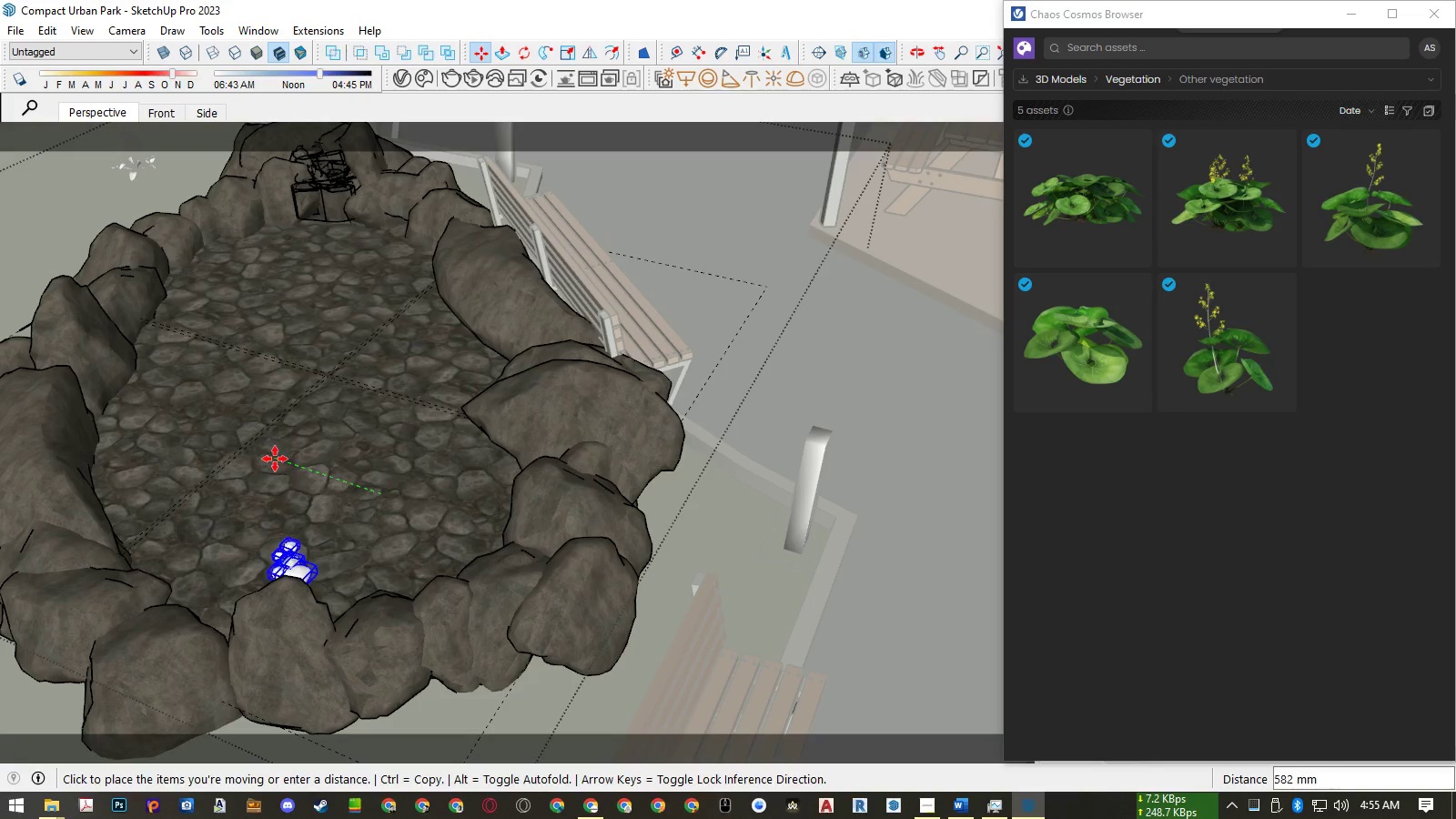 
left_click([281, 451])
 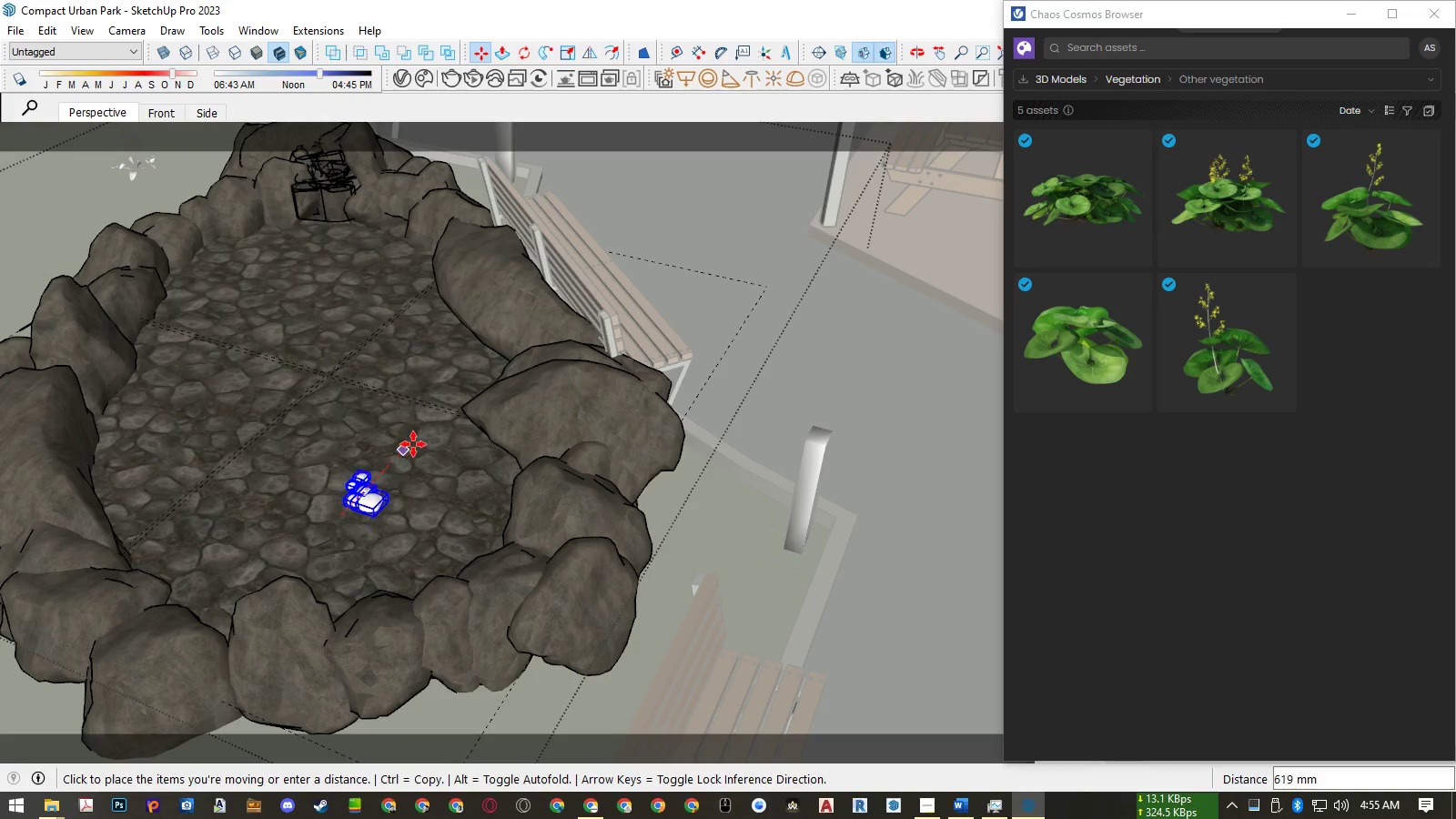 
left_click([416, 443])
 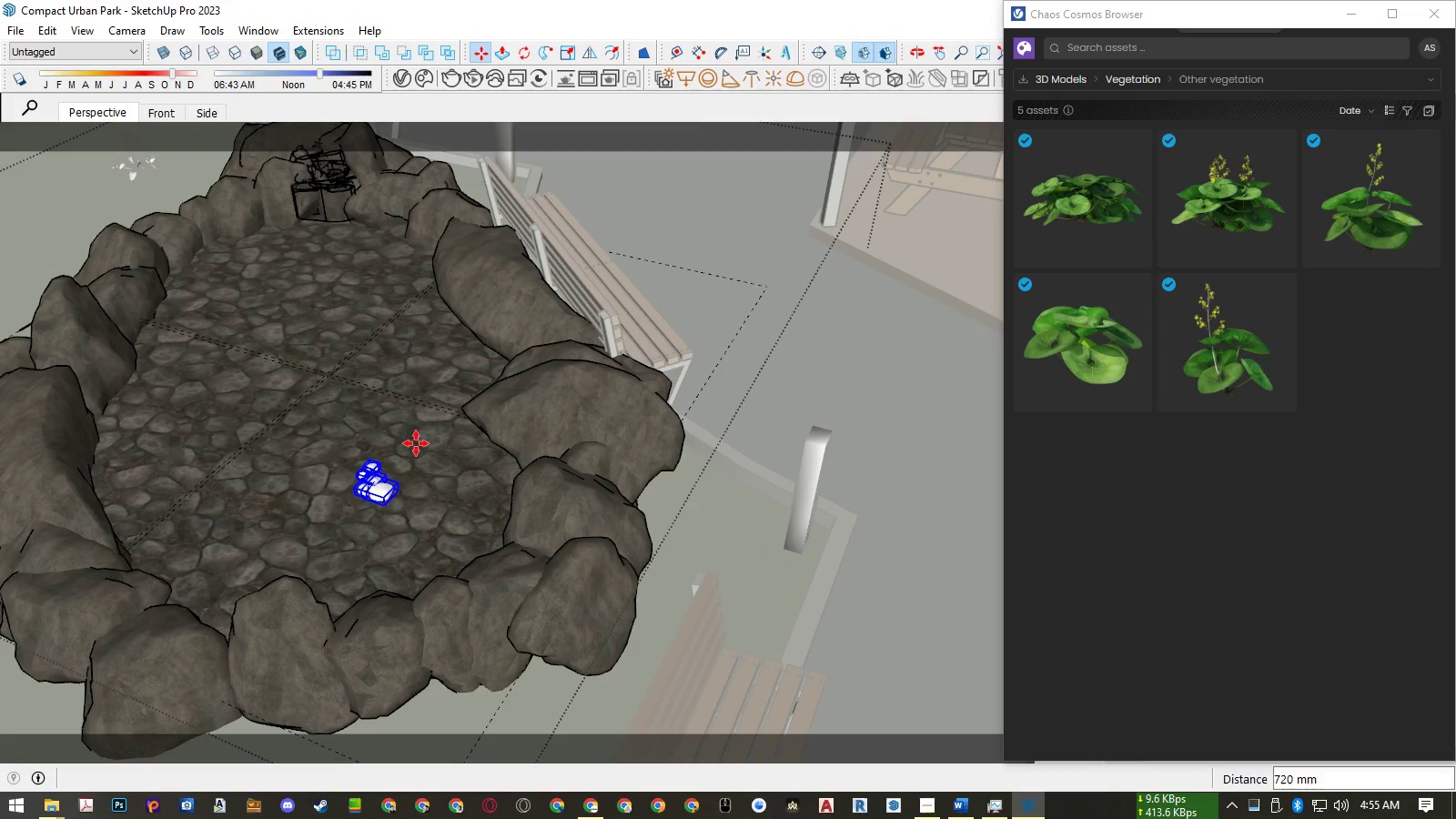 
key(Space)
 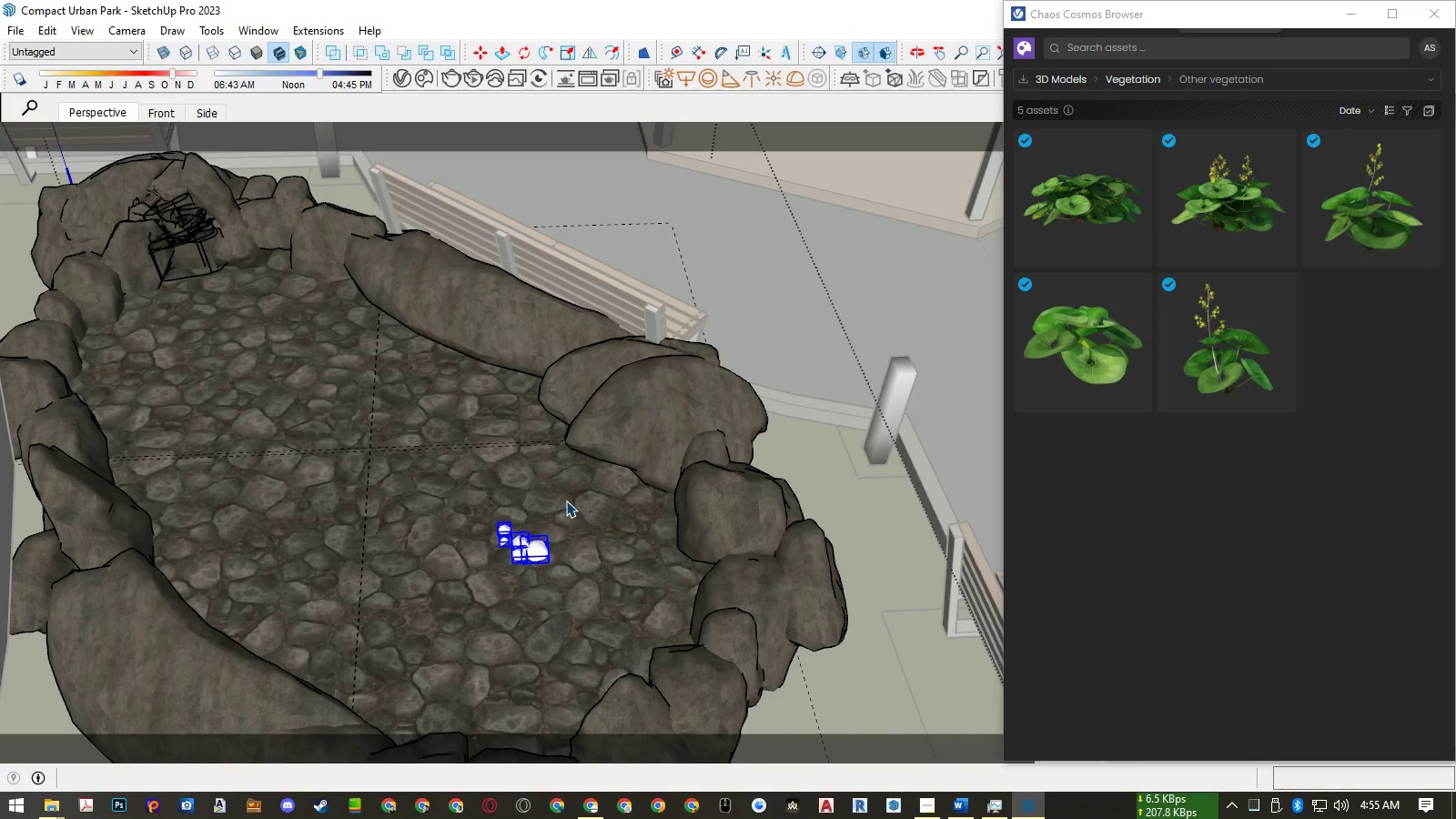 
wait(18.02)
 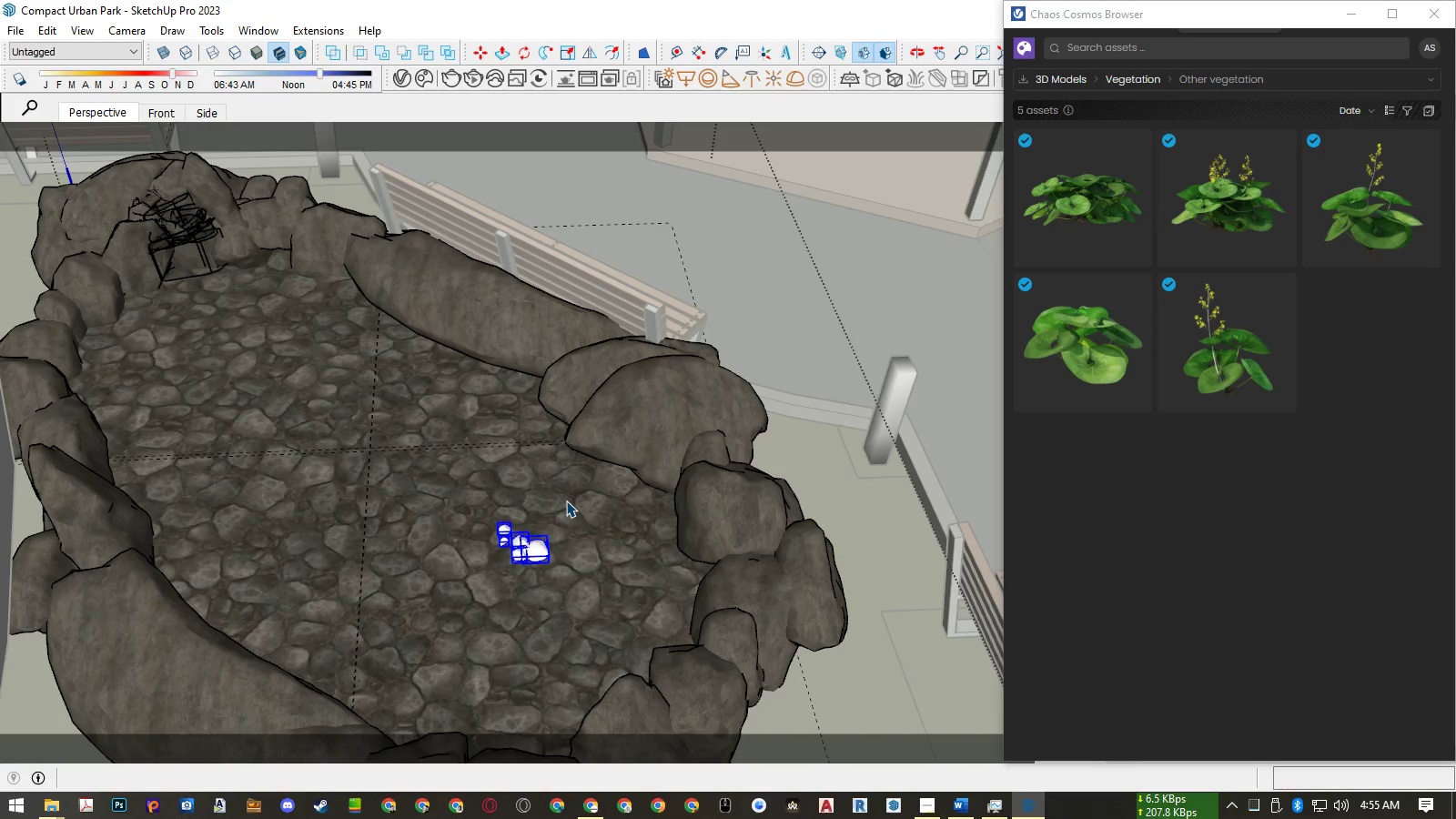 
key(M)
 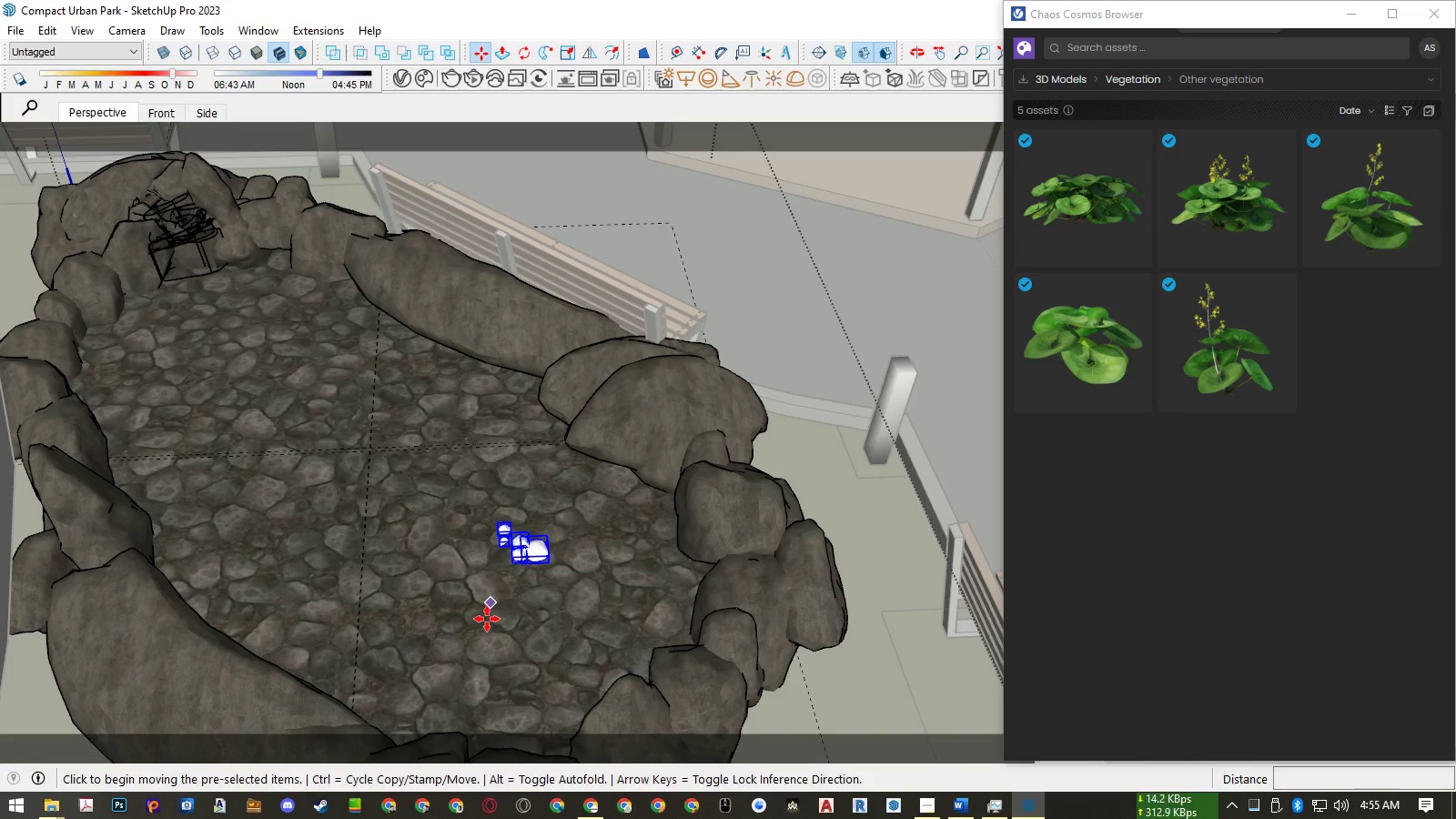 
left_click([487, 619])
 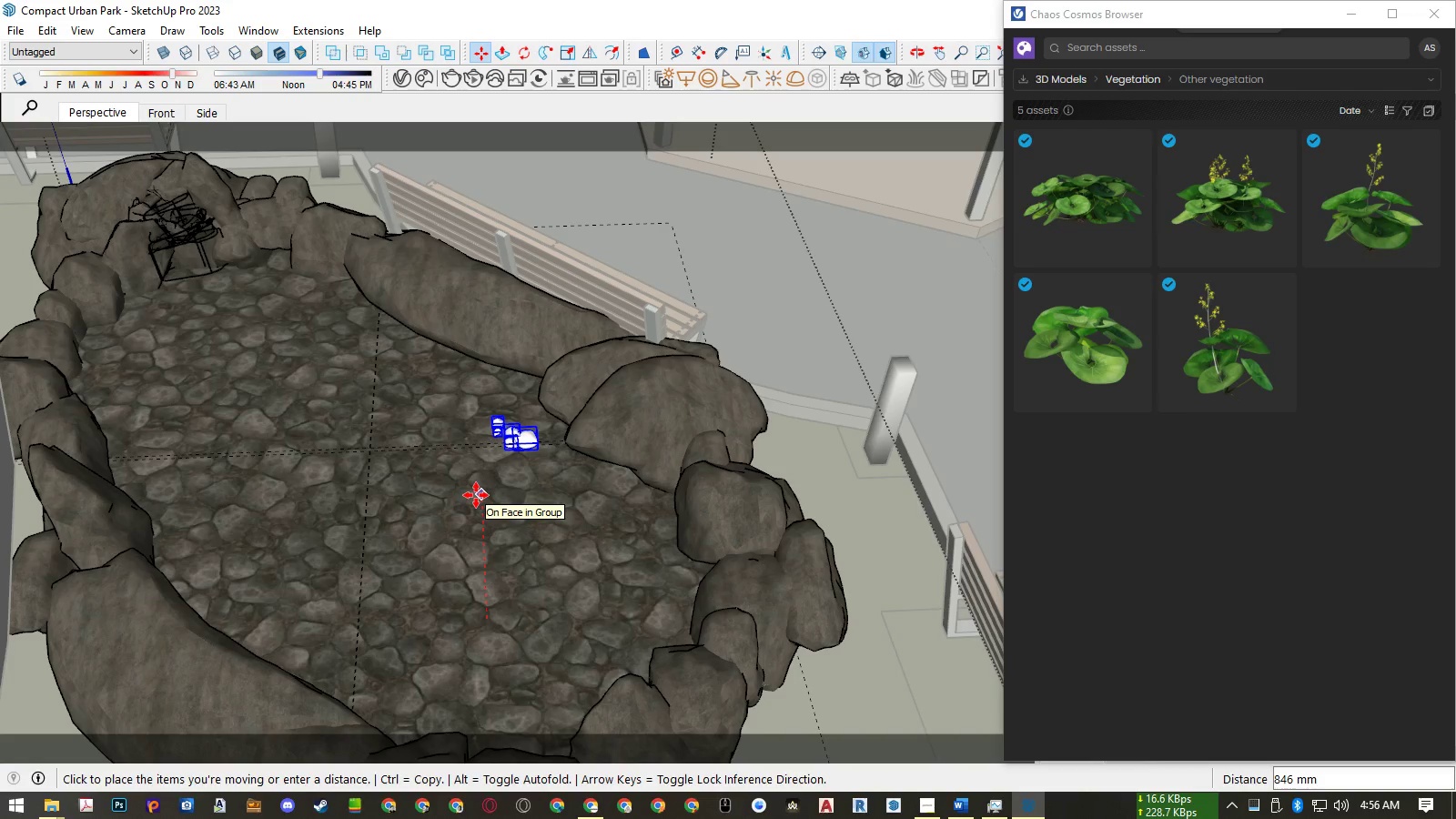 
wait(7.97)
 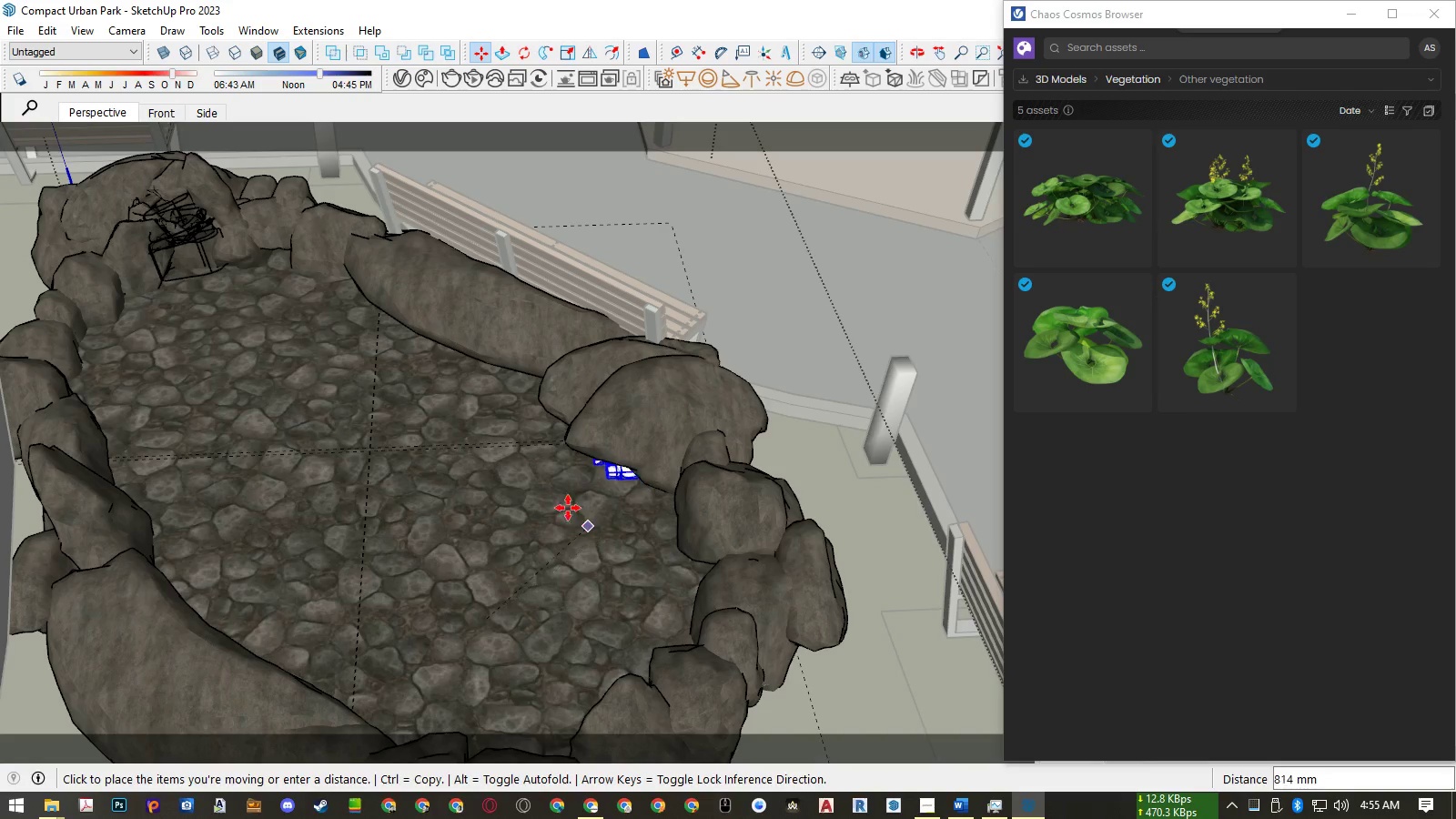 
double_click([433, 521])
 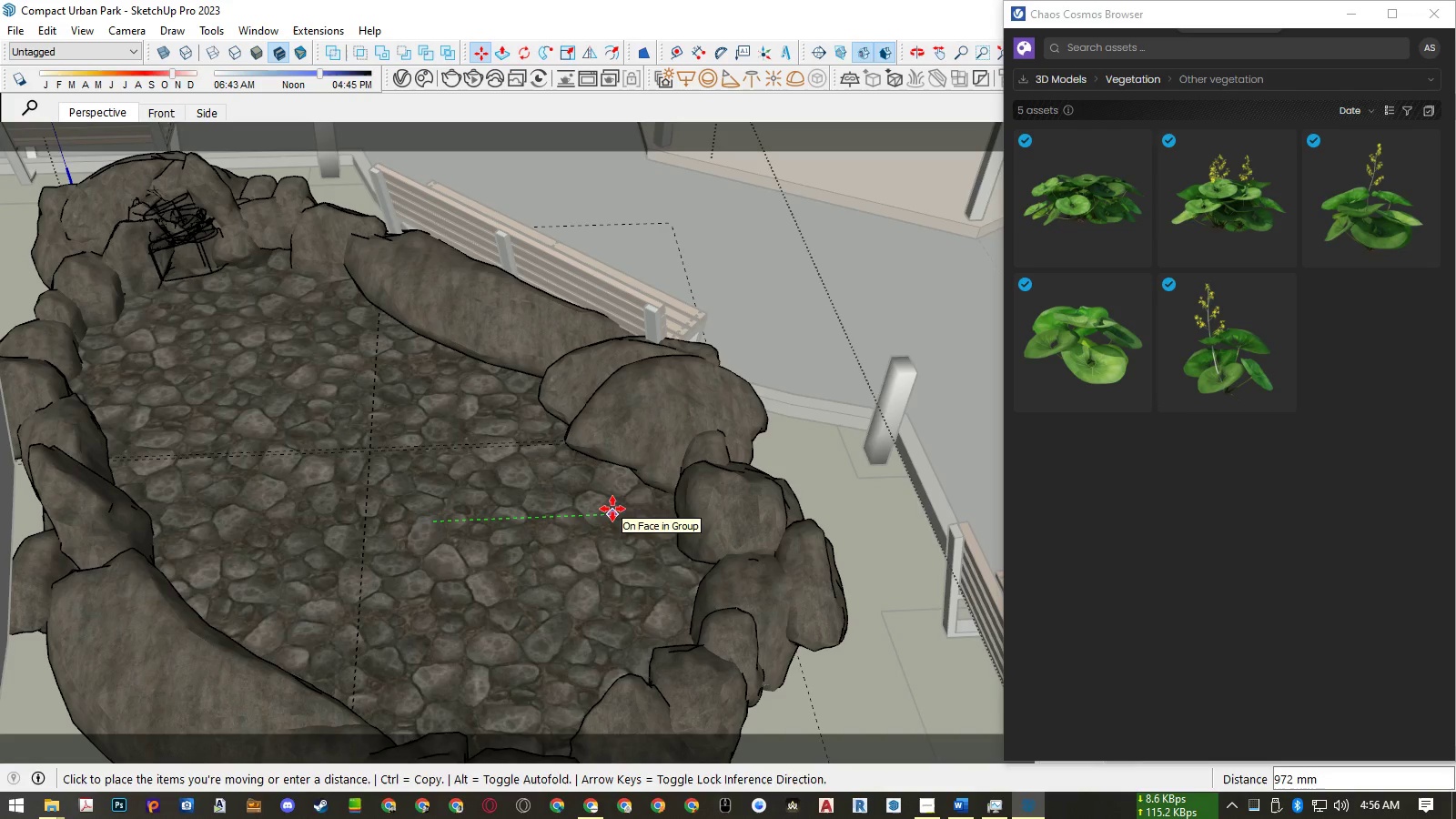 
left_click([613, 509])
 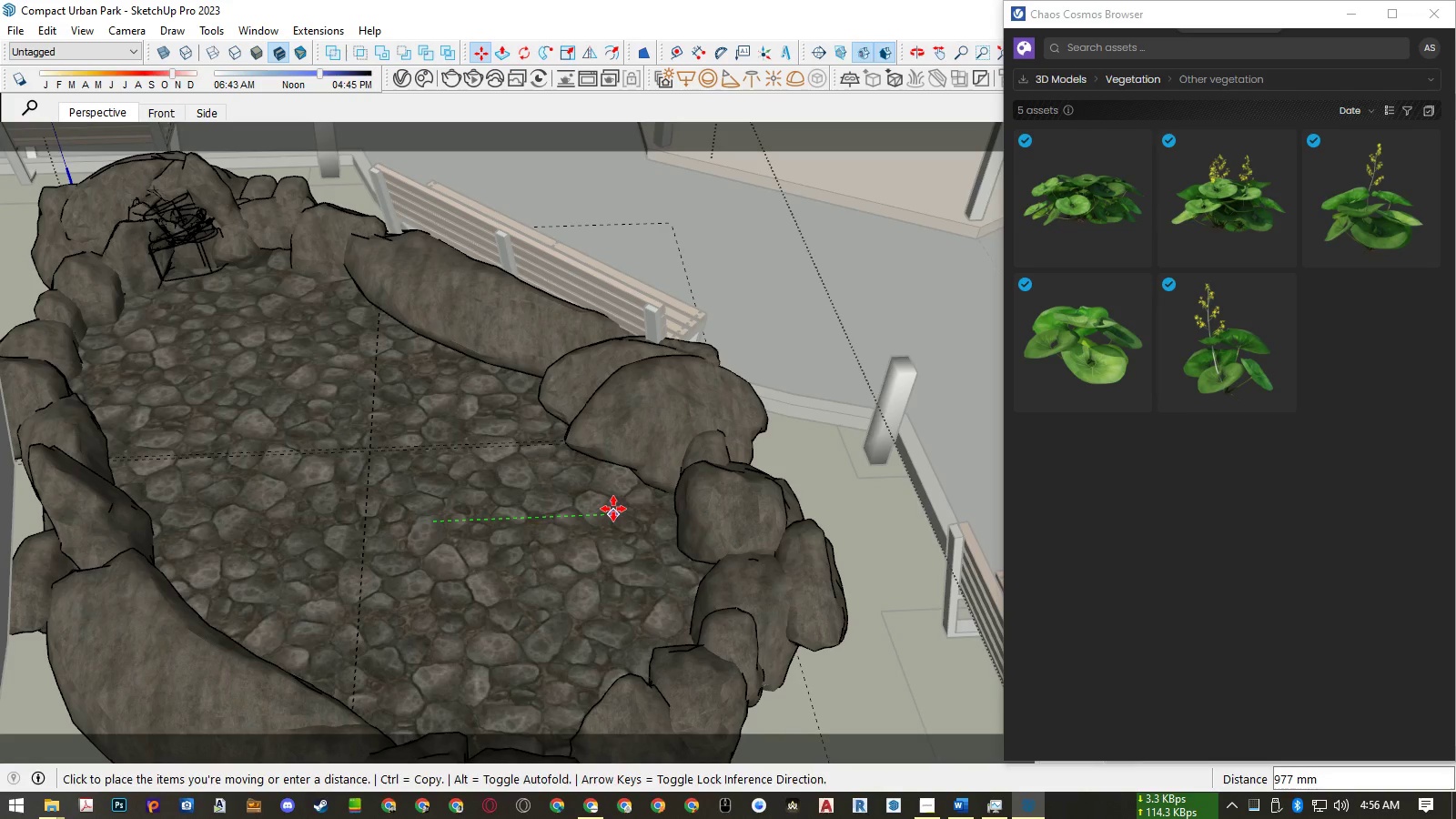 
key(Space)
 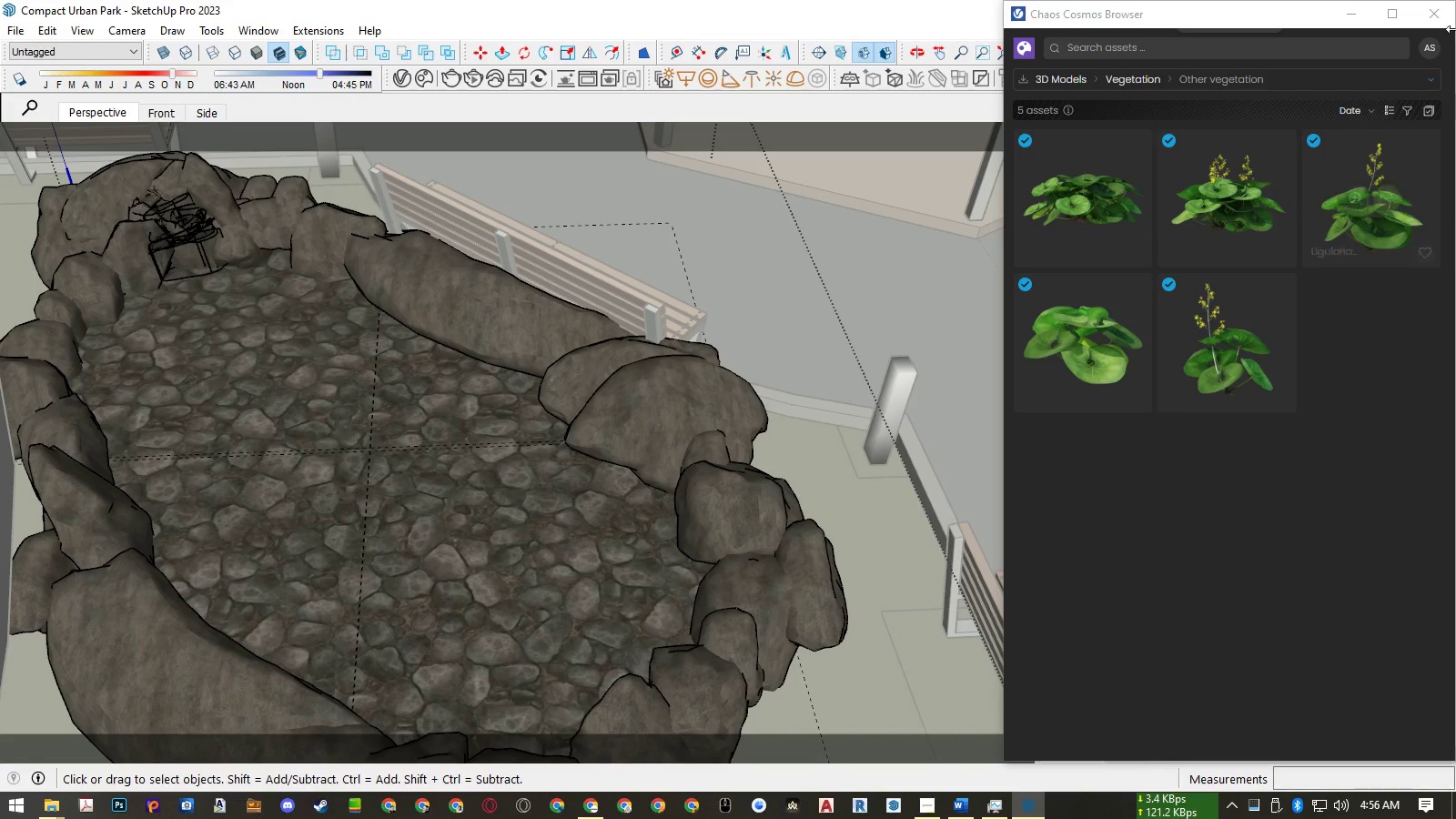 
left_click([1439, 15])
 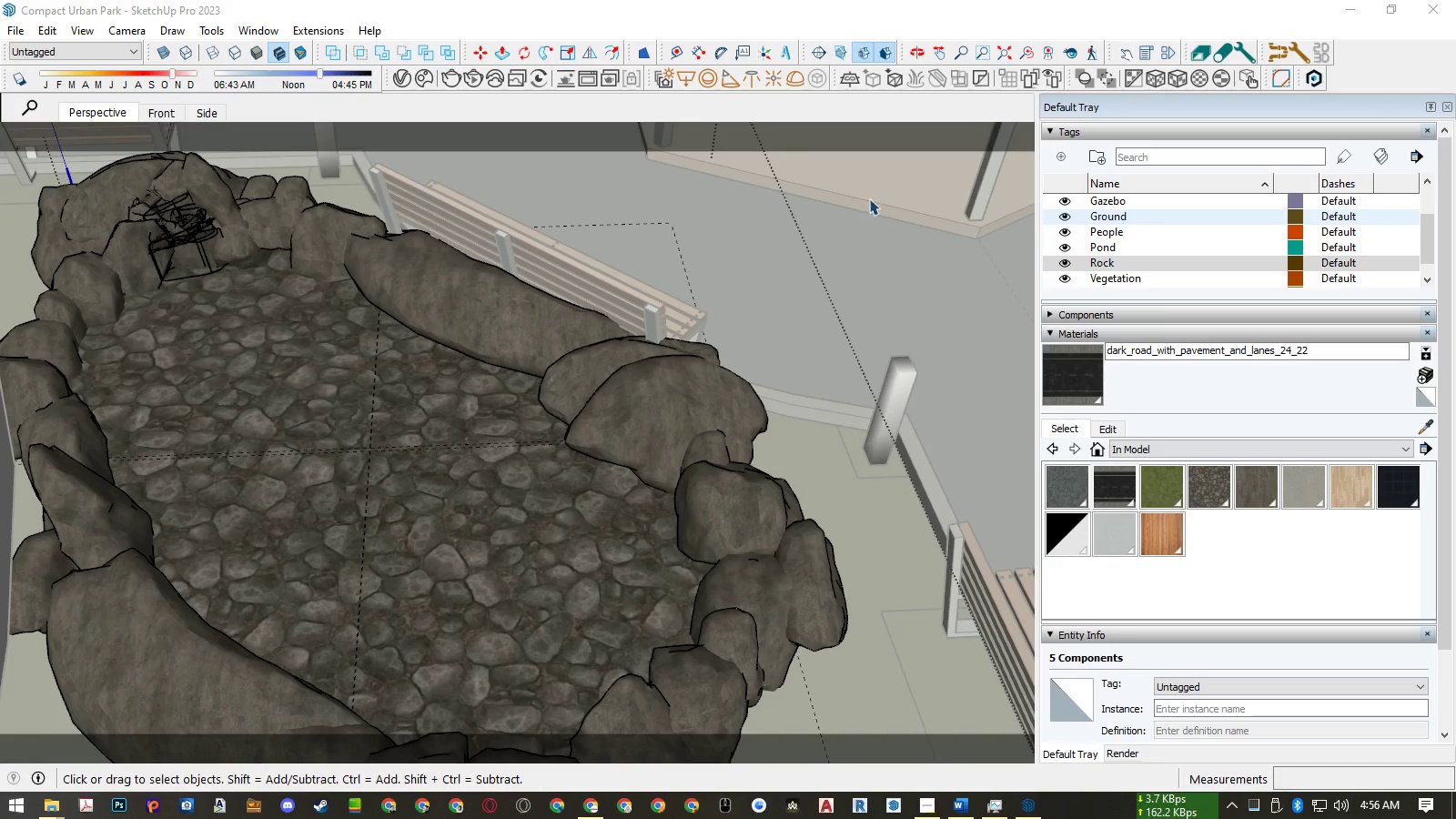 
left_click([105, 49])
 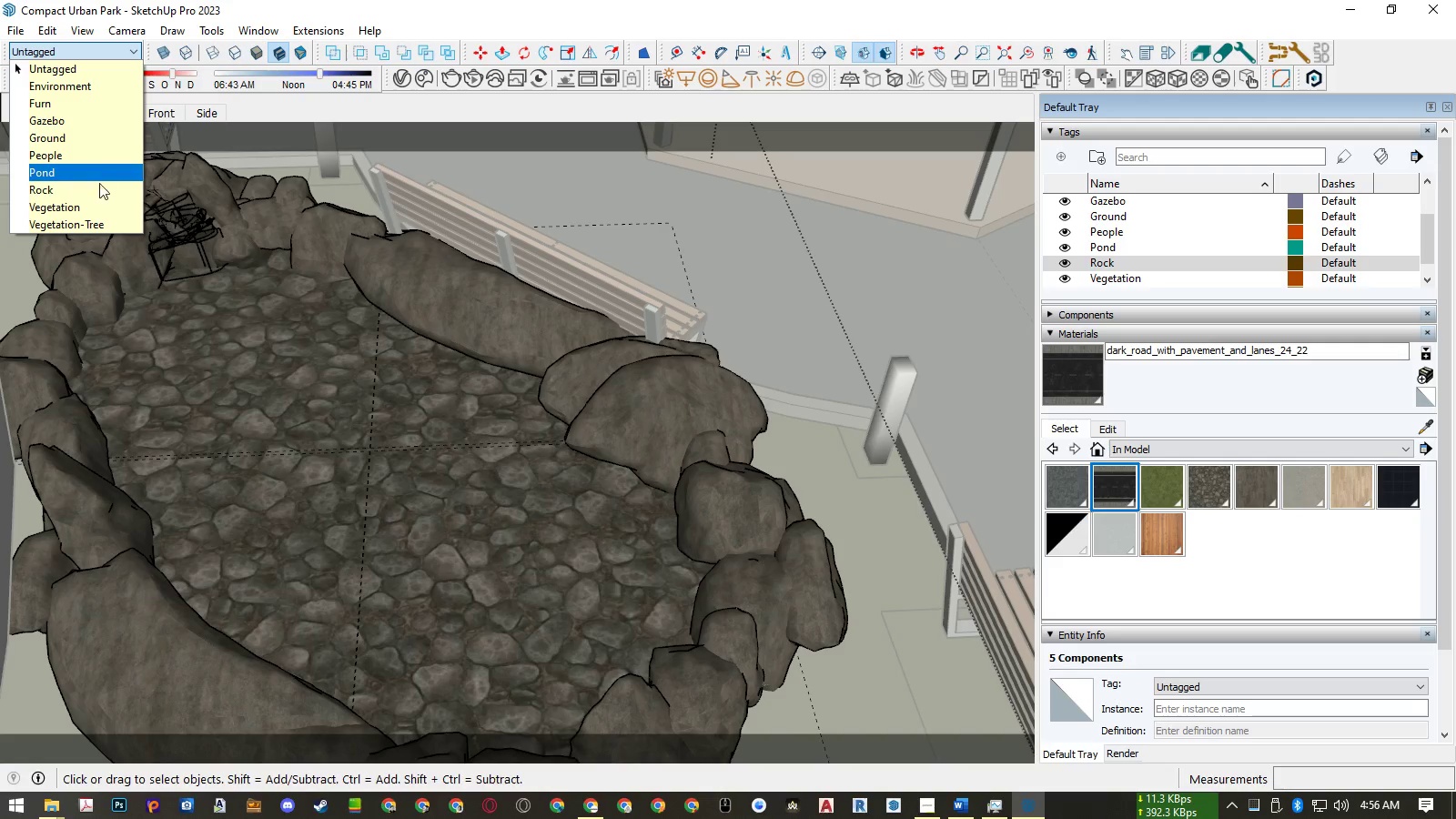 
left_click([96, 200])
 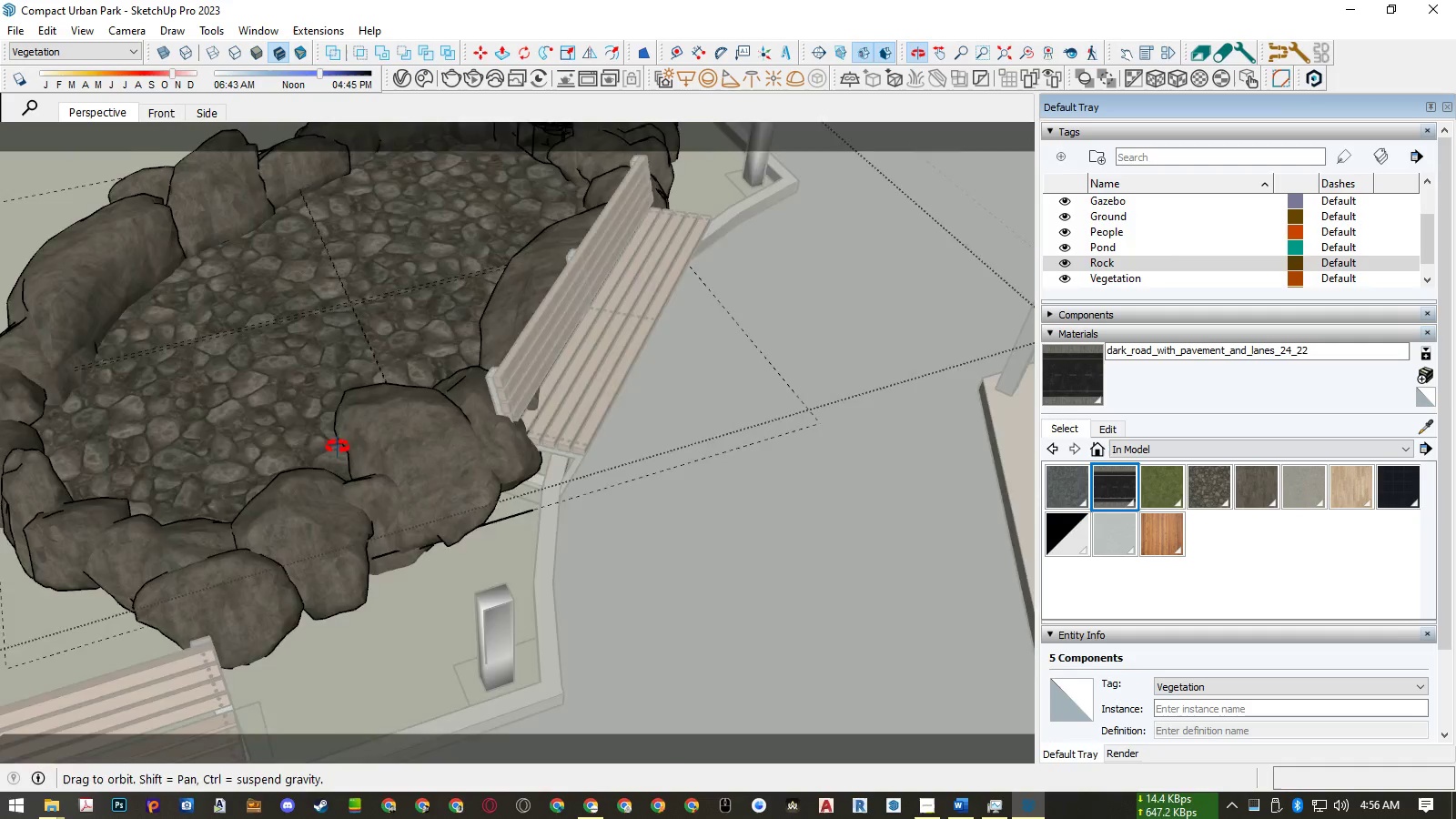 
right_click([494, 450])
 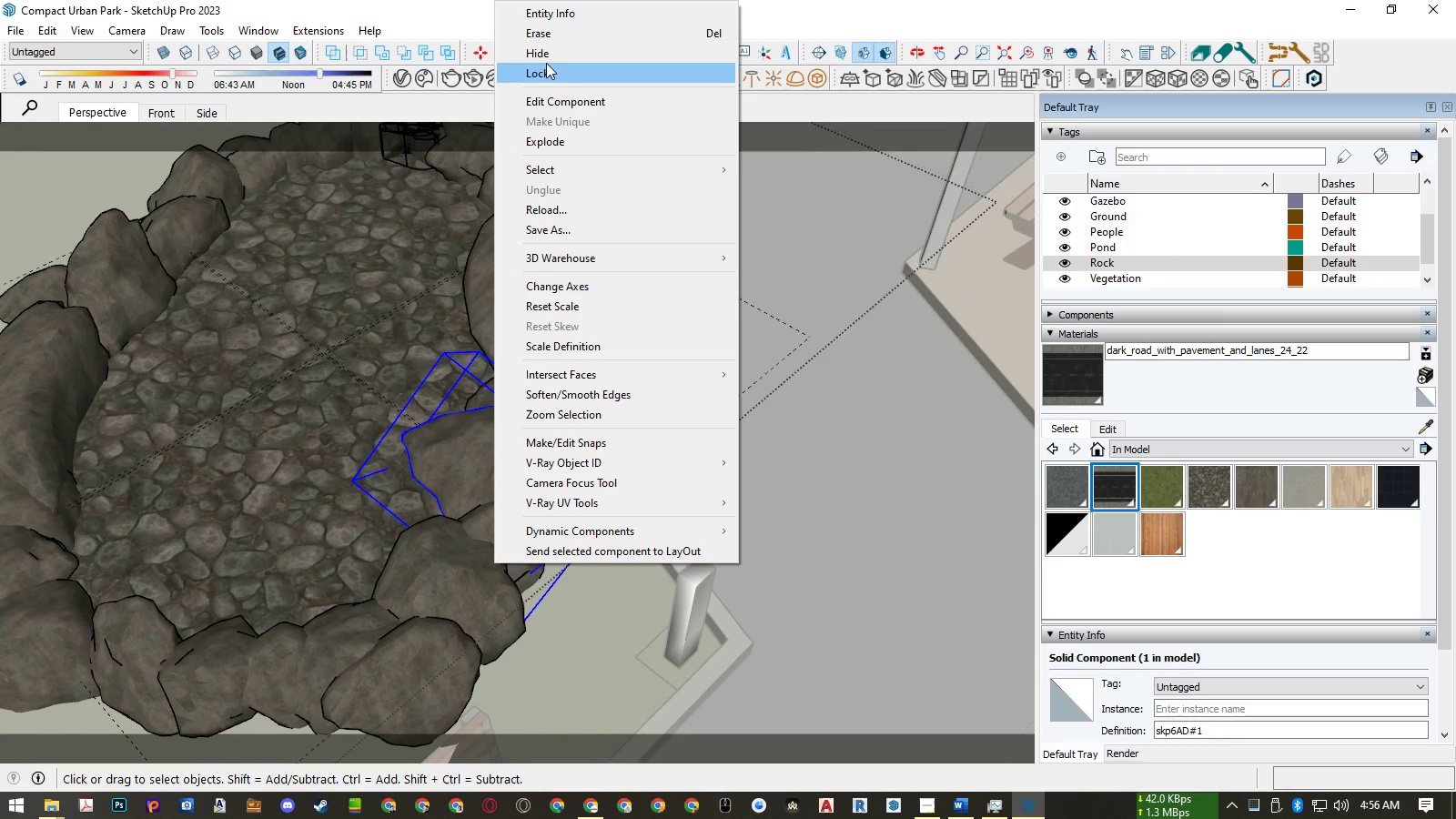 
left_click([546, 56])
 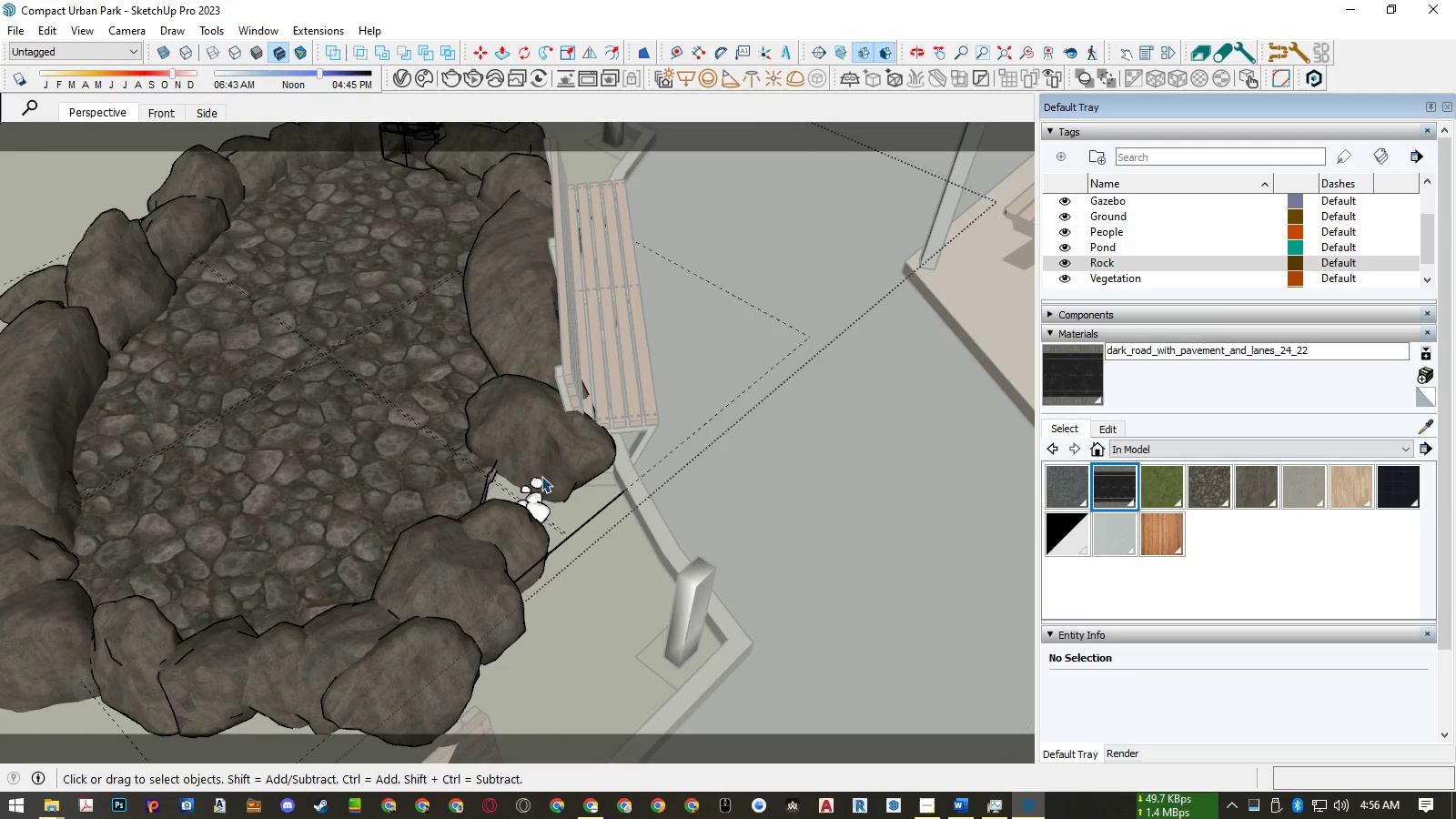 
right_click([537, 508])
 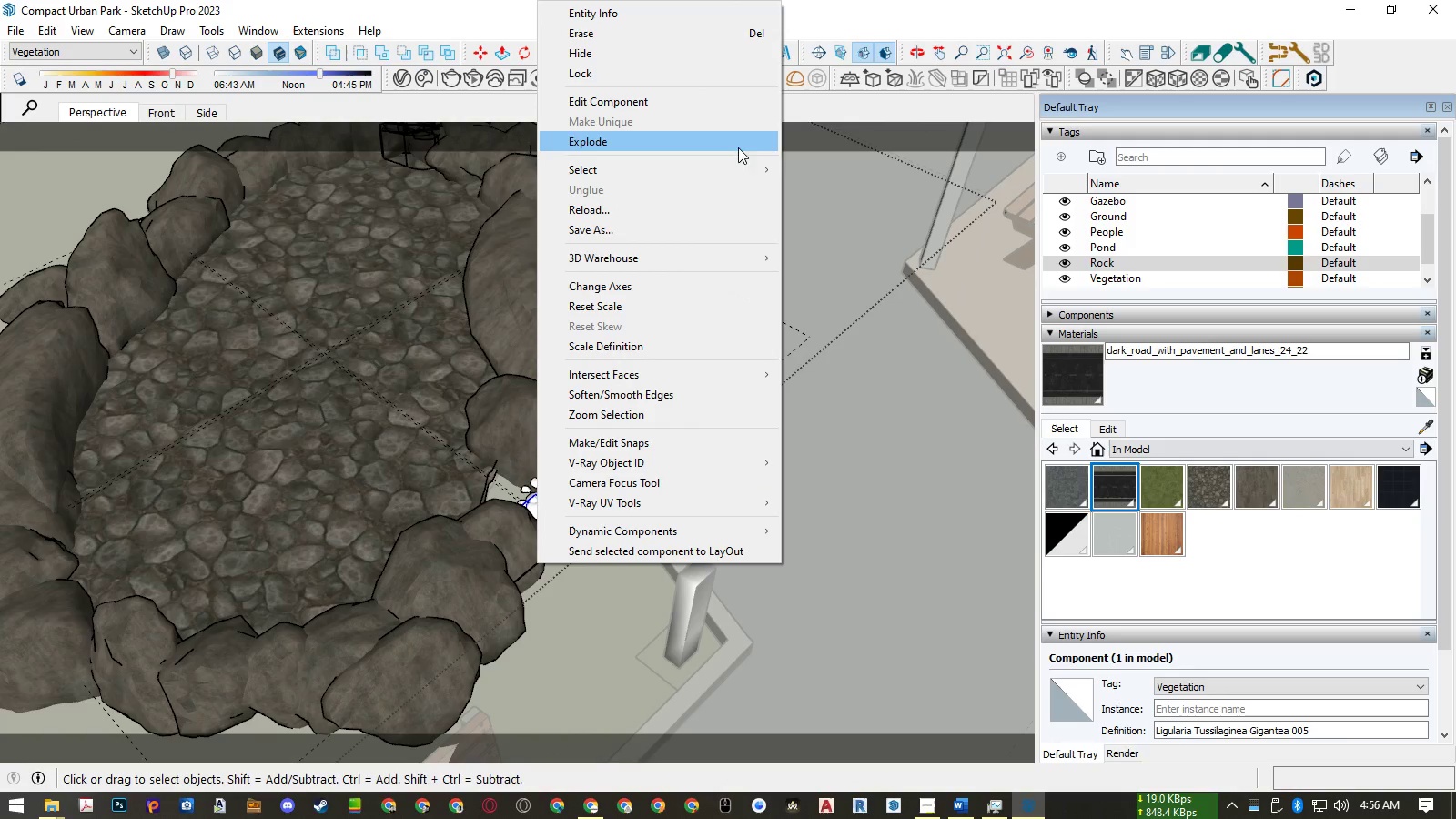 
left_click([735, 165])
 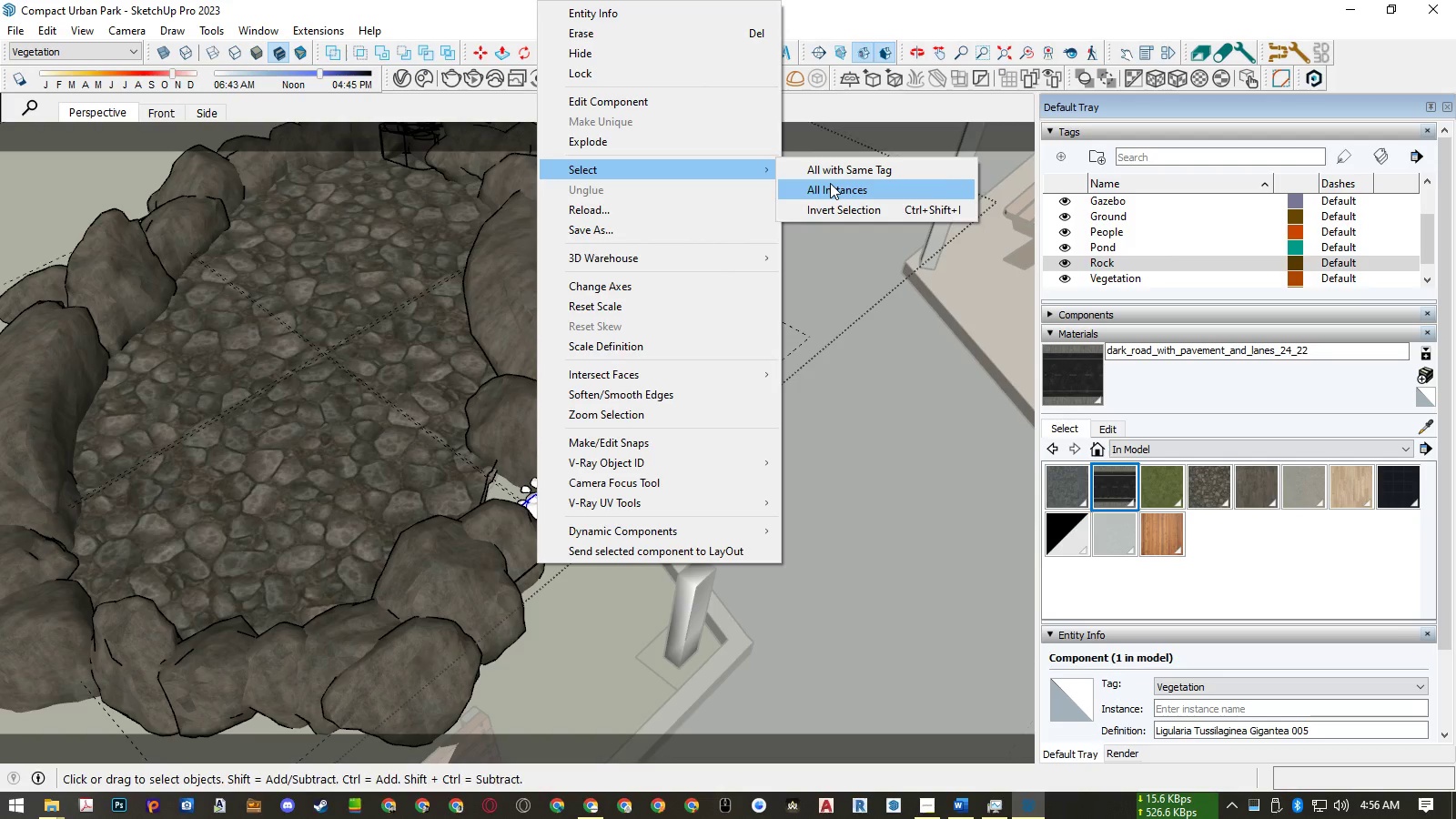 
left_click([836, 174])
 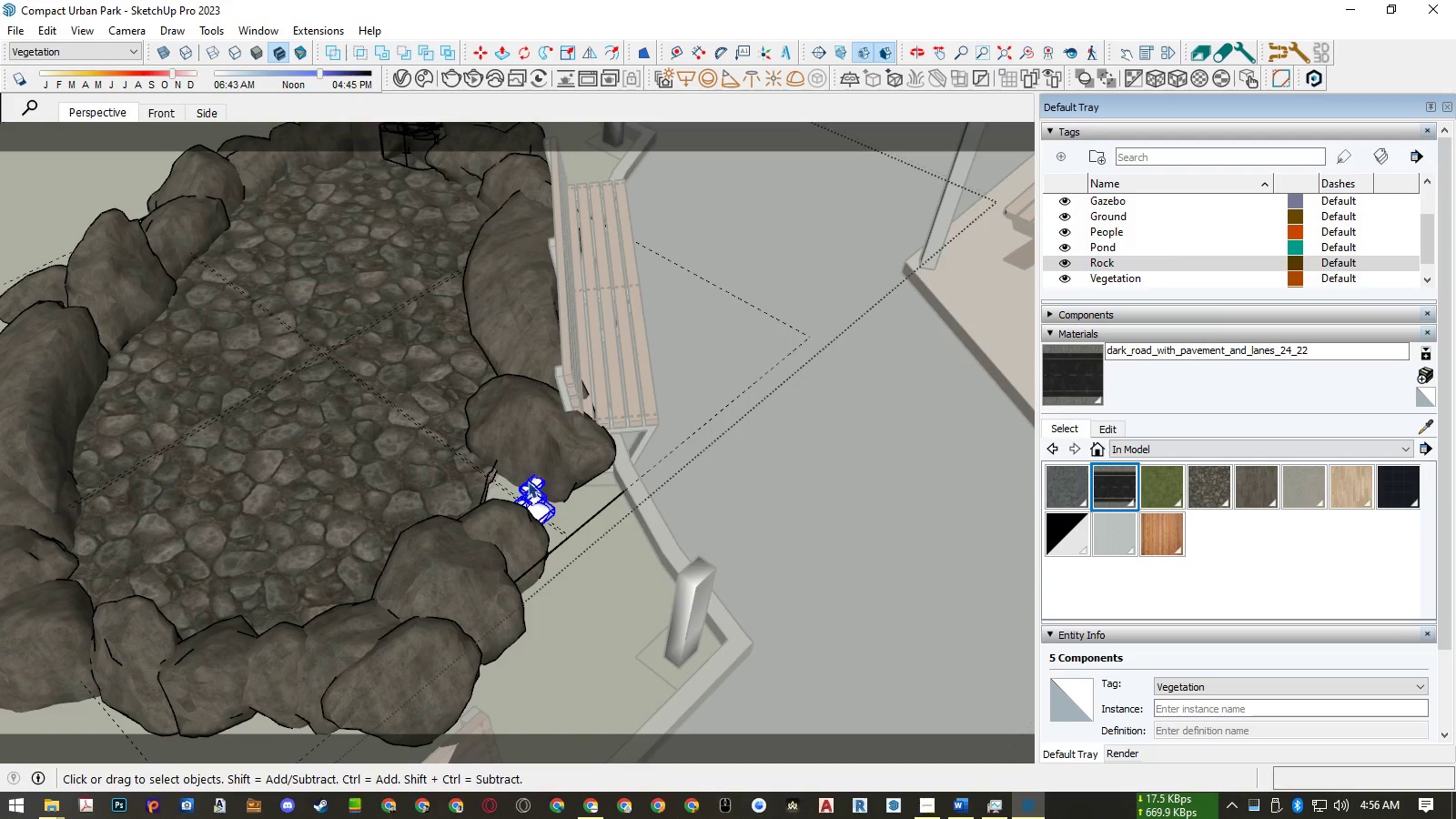 
left_click([507, 518])
 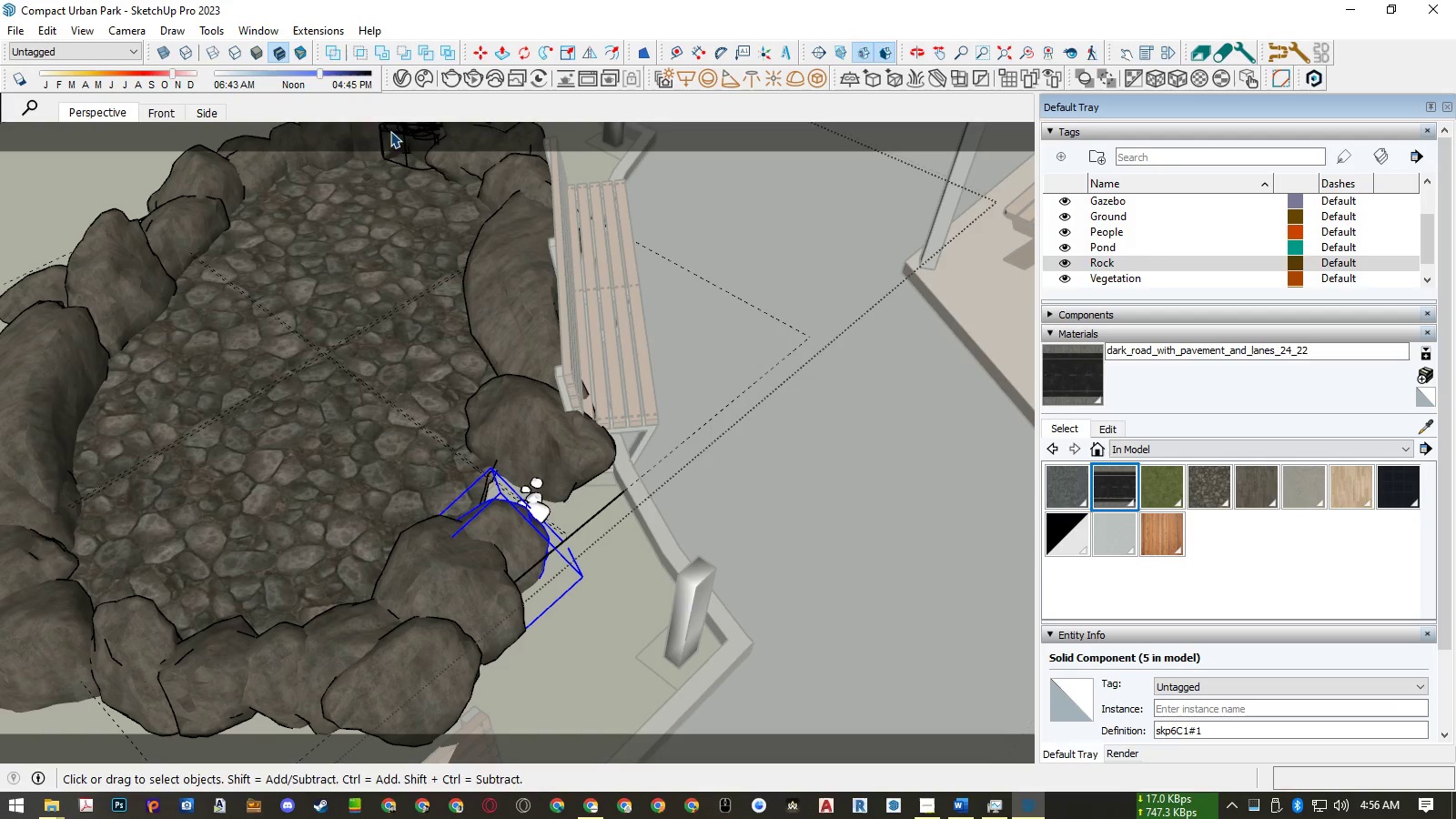 
left_click([380, 249])
 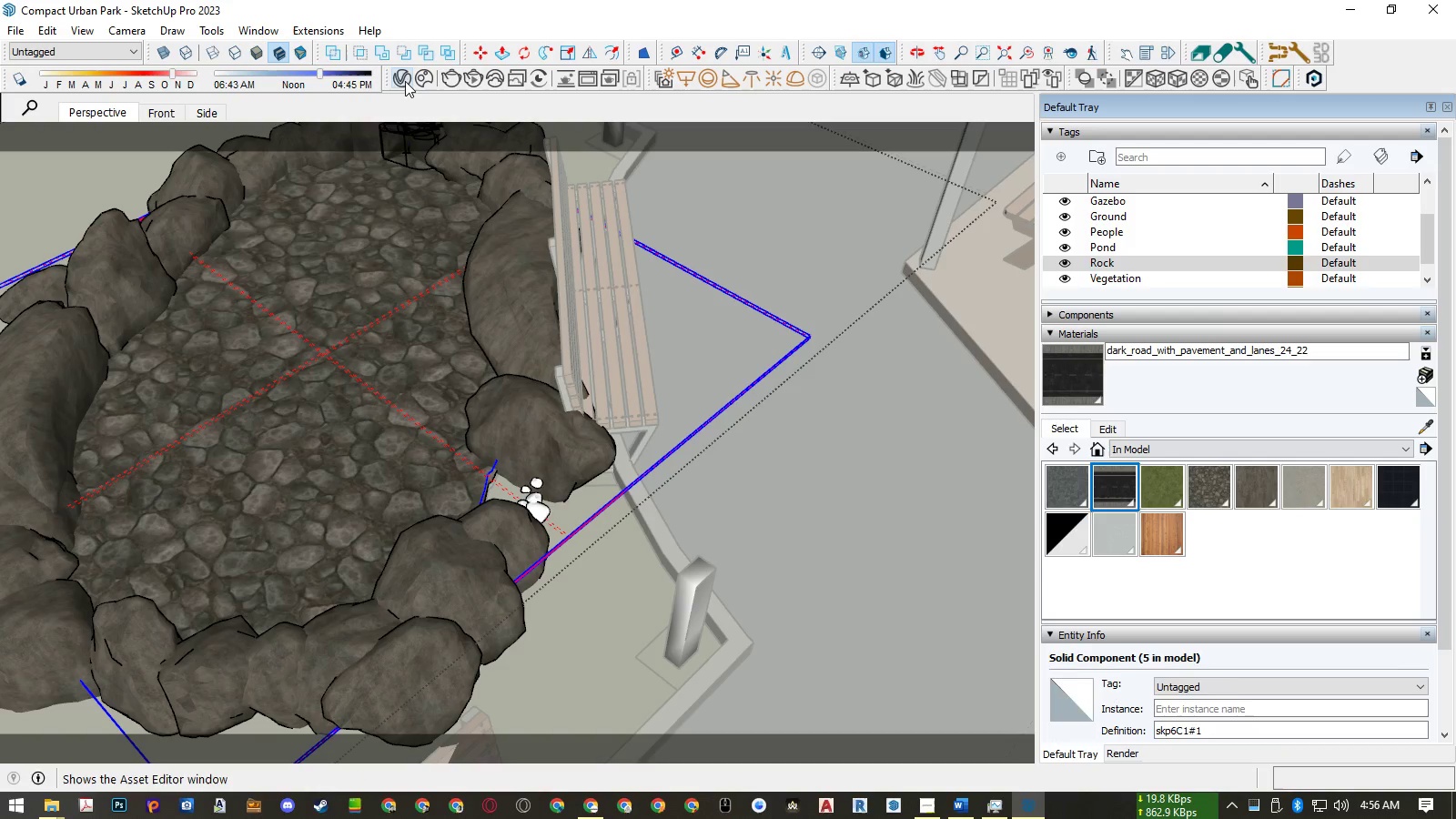 
left_click([396, 75])
 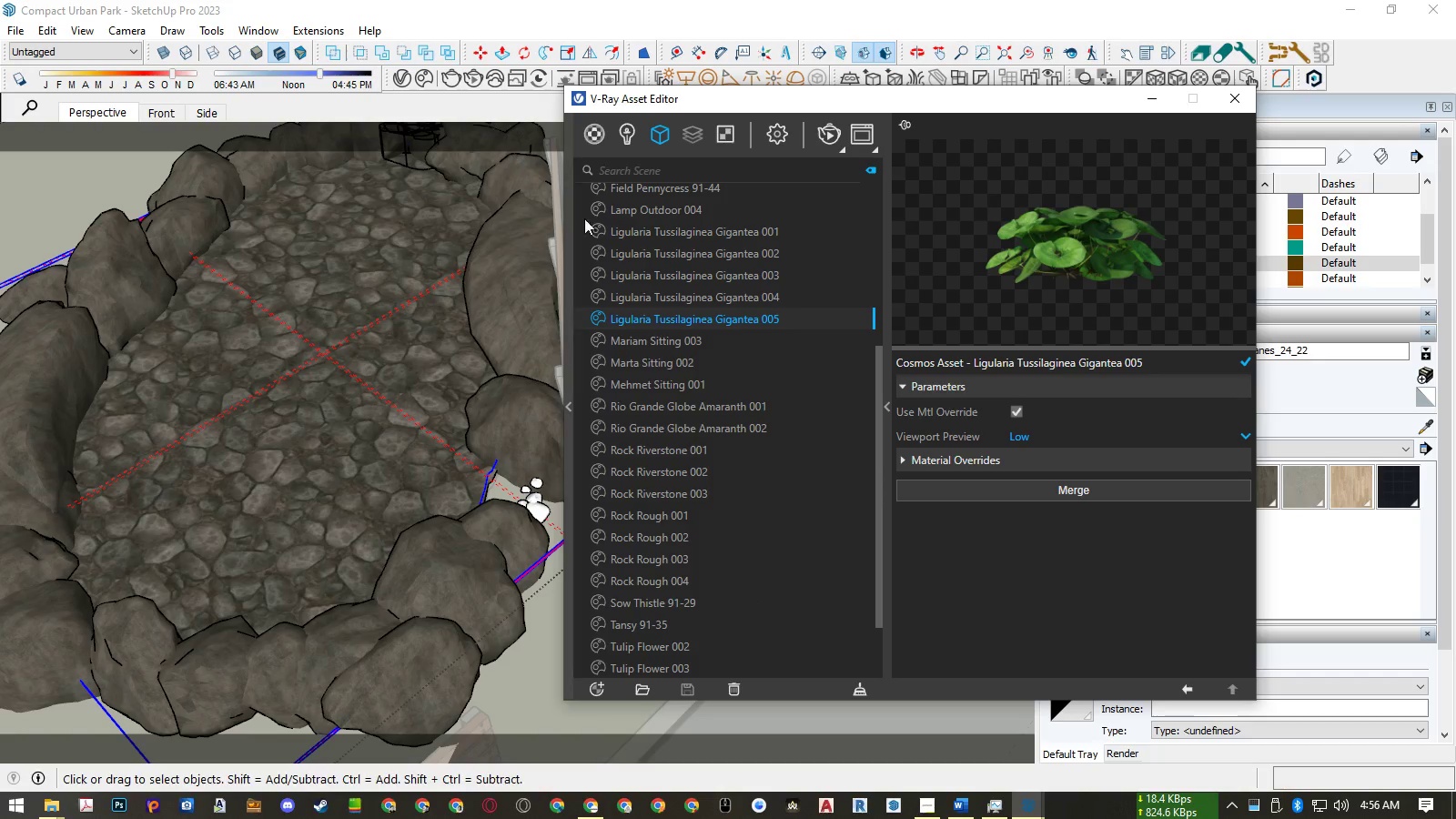 
scroll: coordinate [690, 448], scroll_direction: down, amount: 11.0
 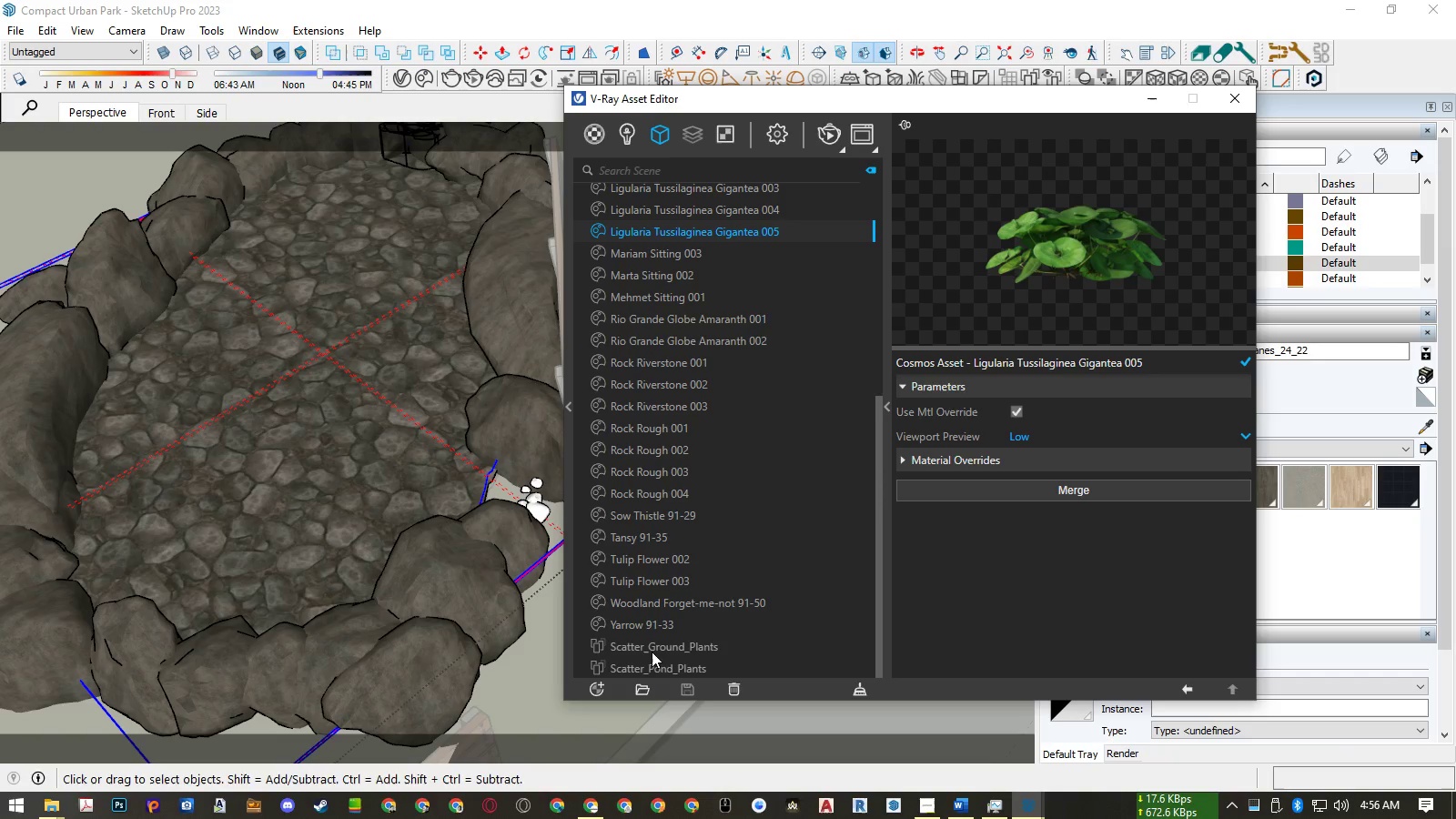 
left_click([651, 663])
 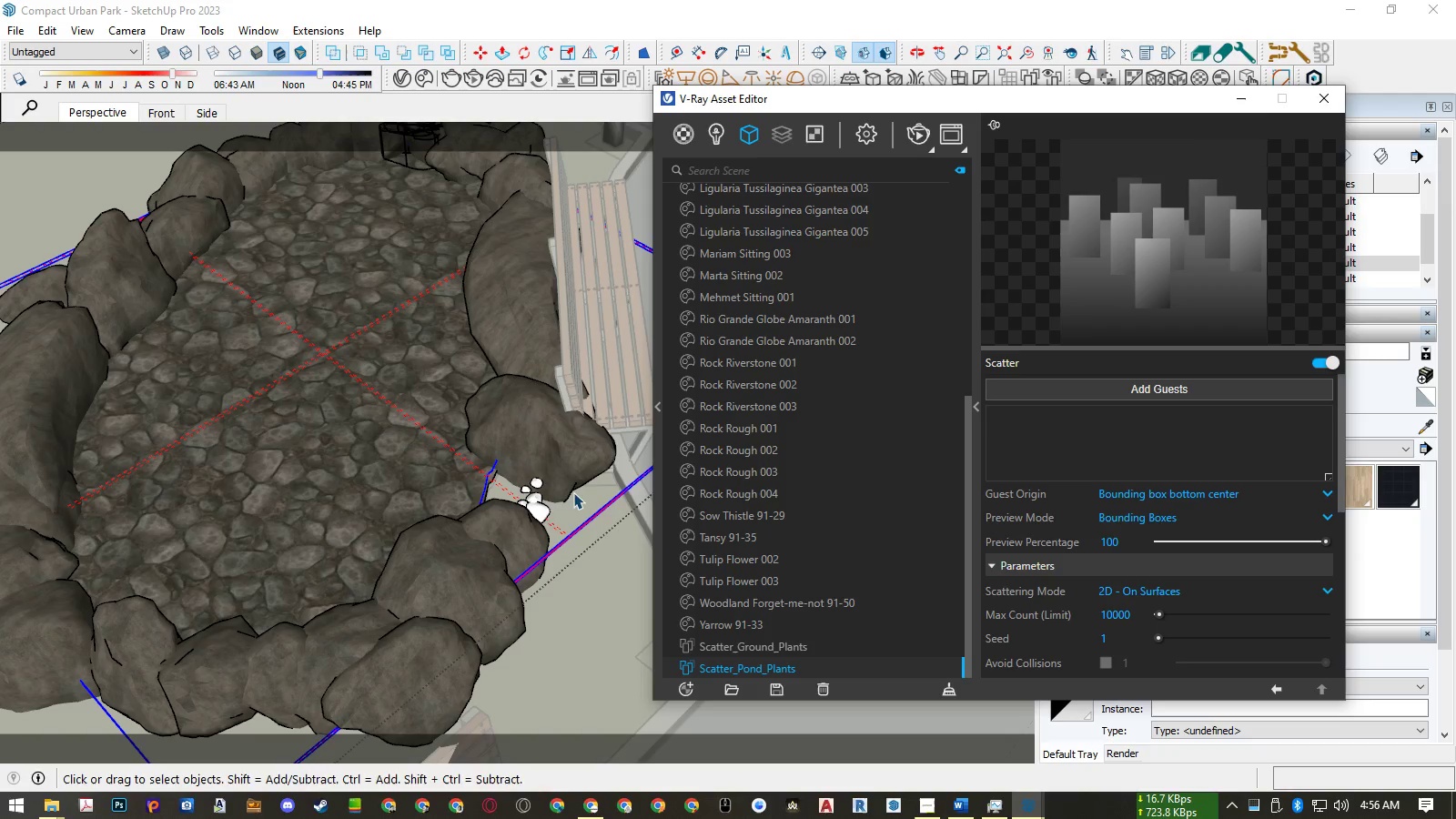 
right_click([542, 507])
 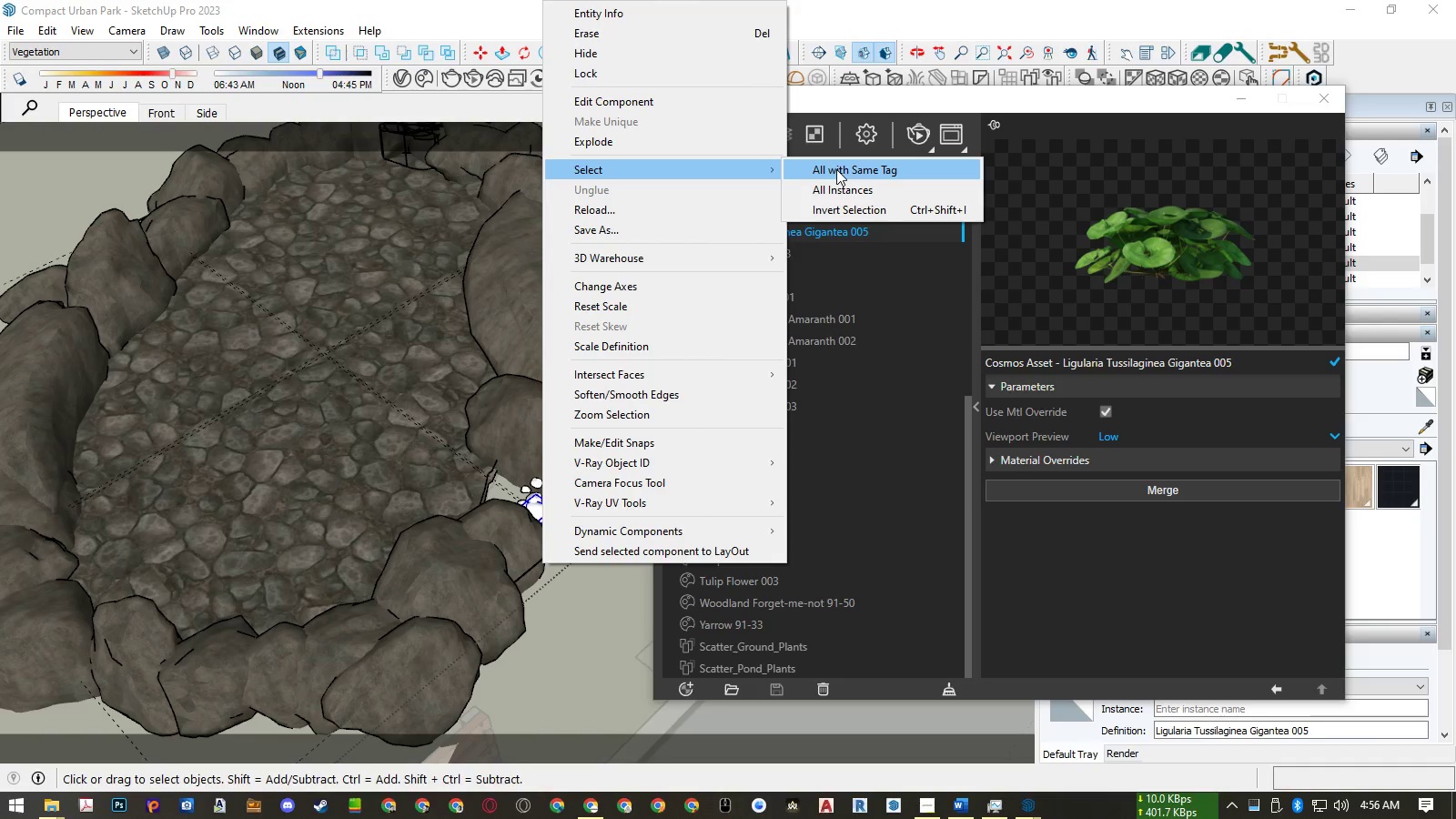 
left_click([836, 169])
 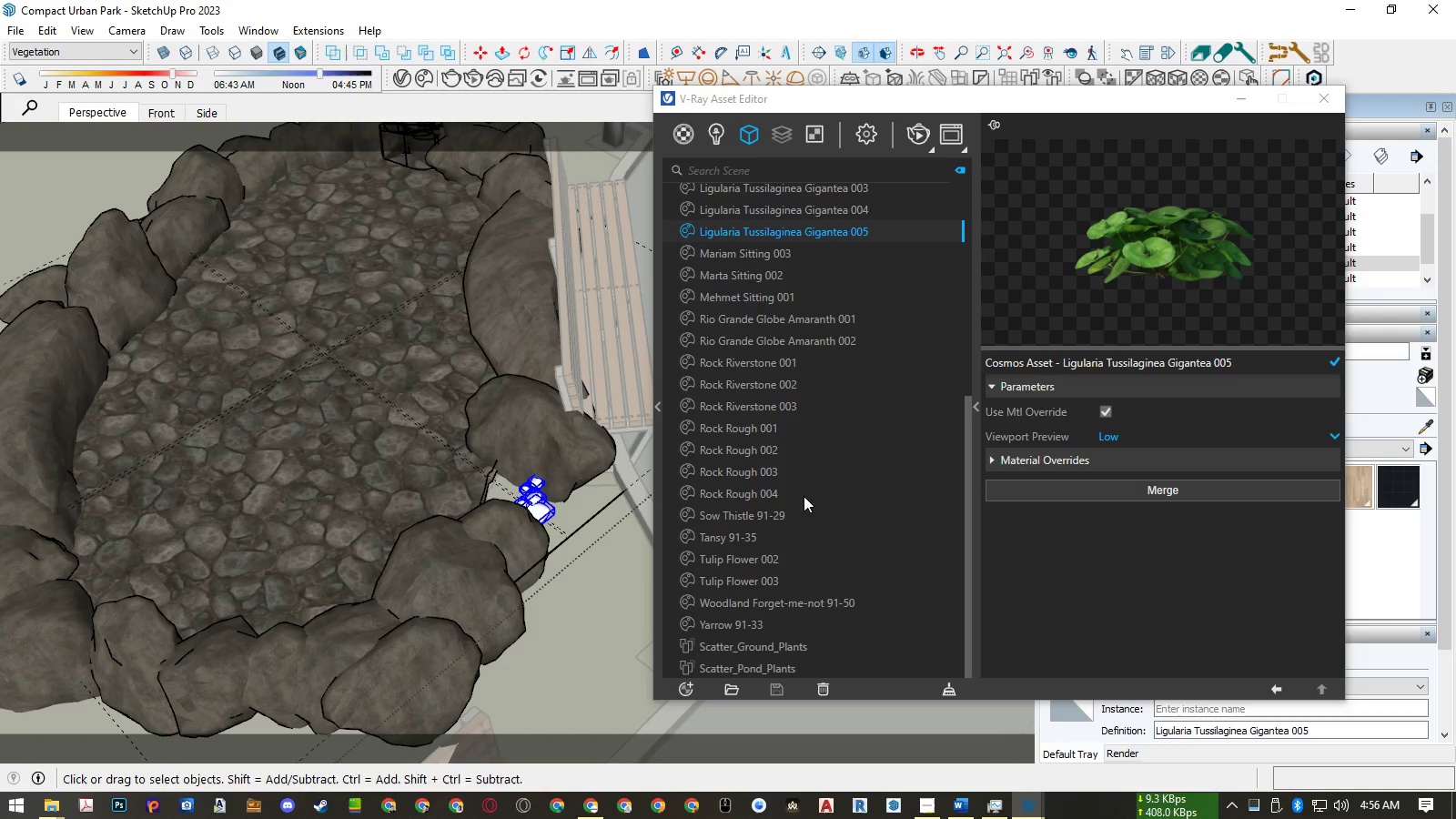 
scroll: coordinate [780, 608], scroll_direction: down, amount: 11.0
 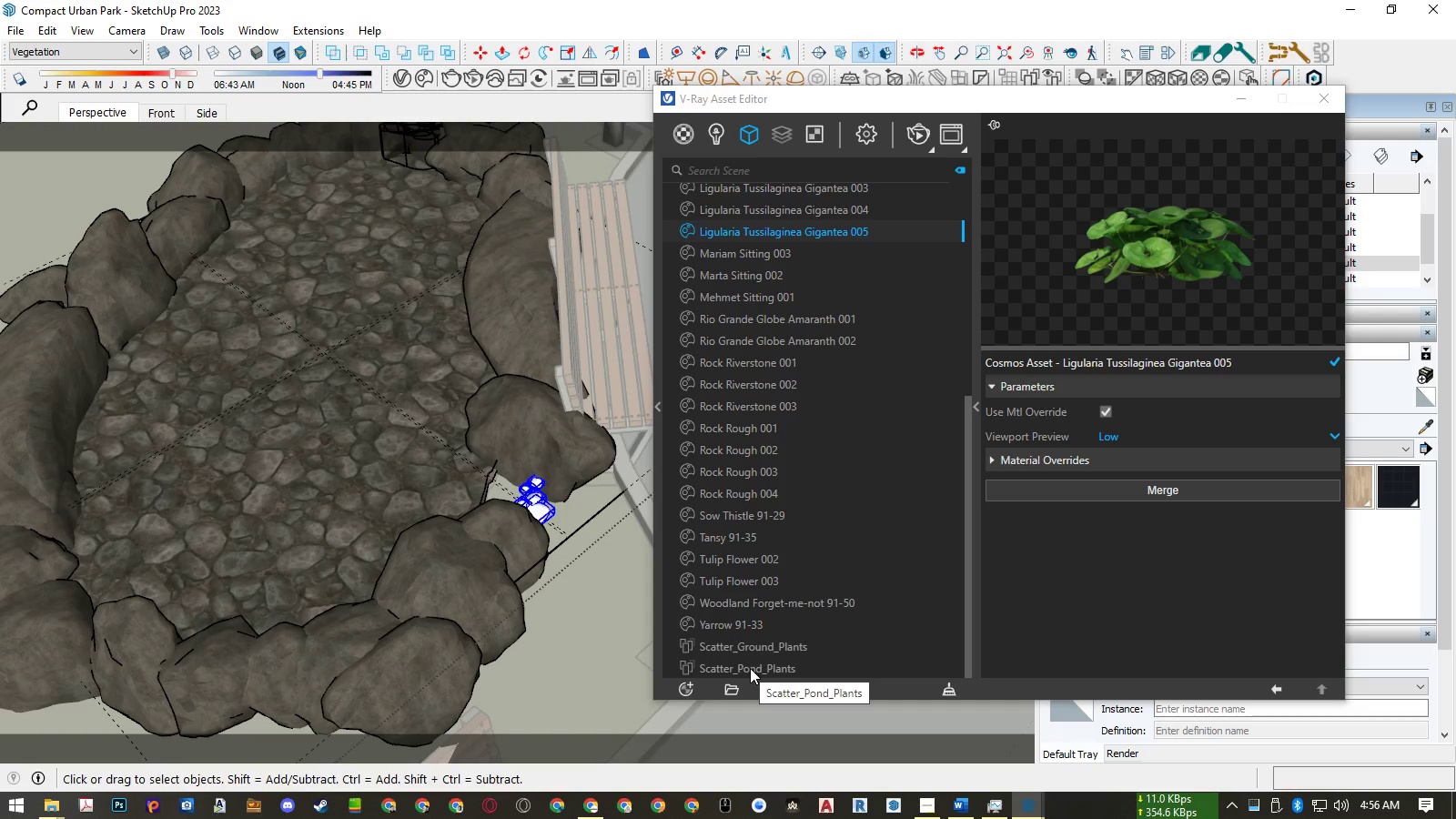 
left_click([750, 668])
 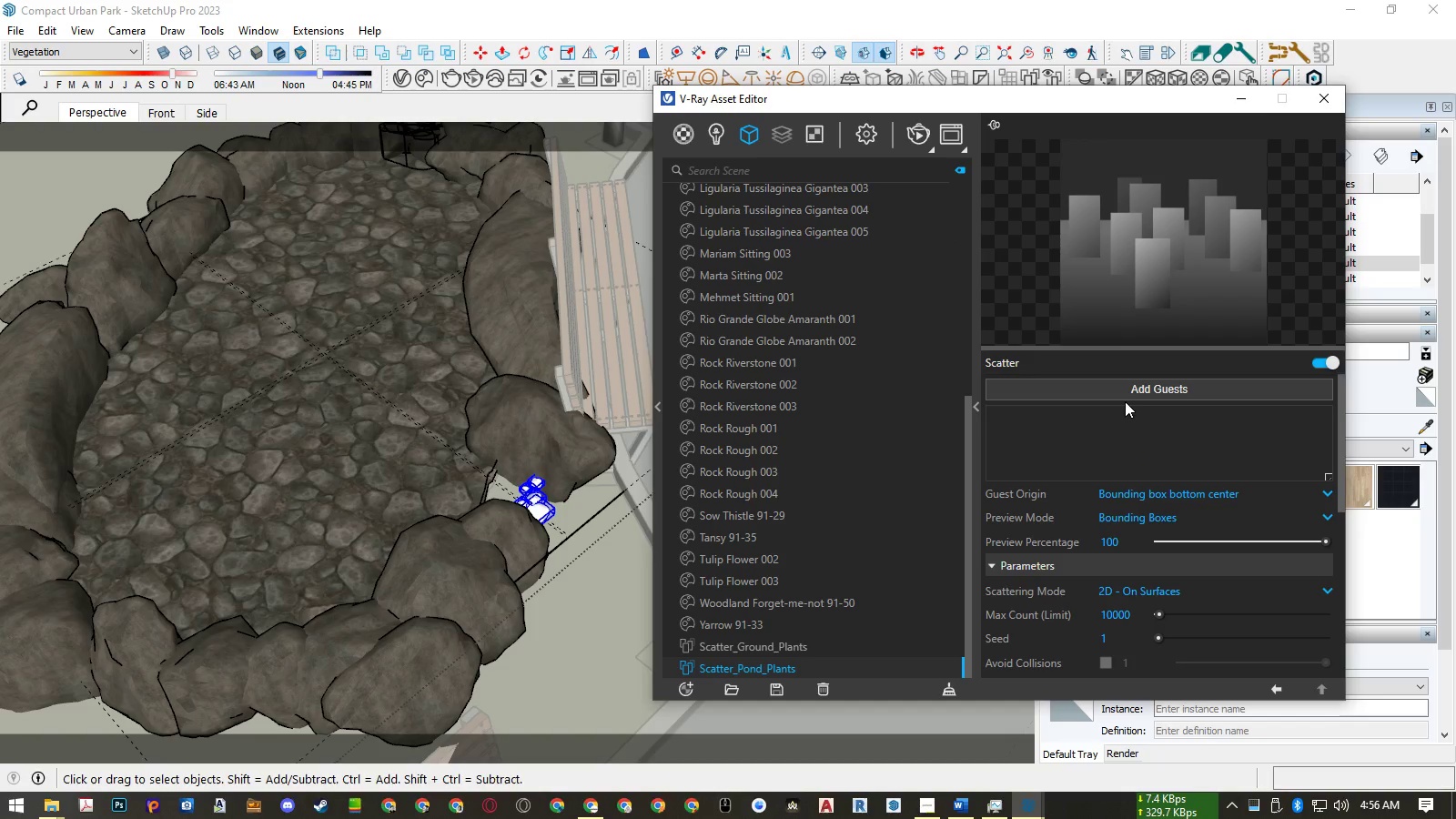 
left_click([1127, 388])
 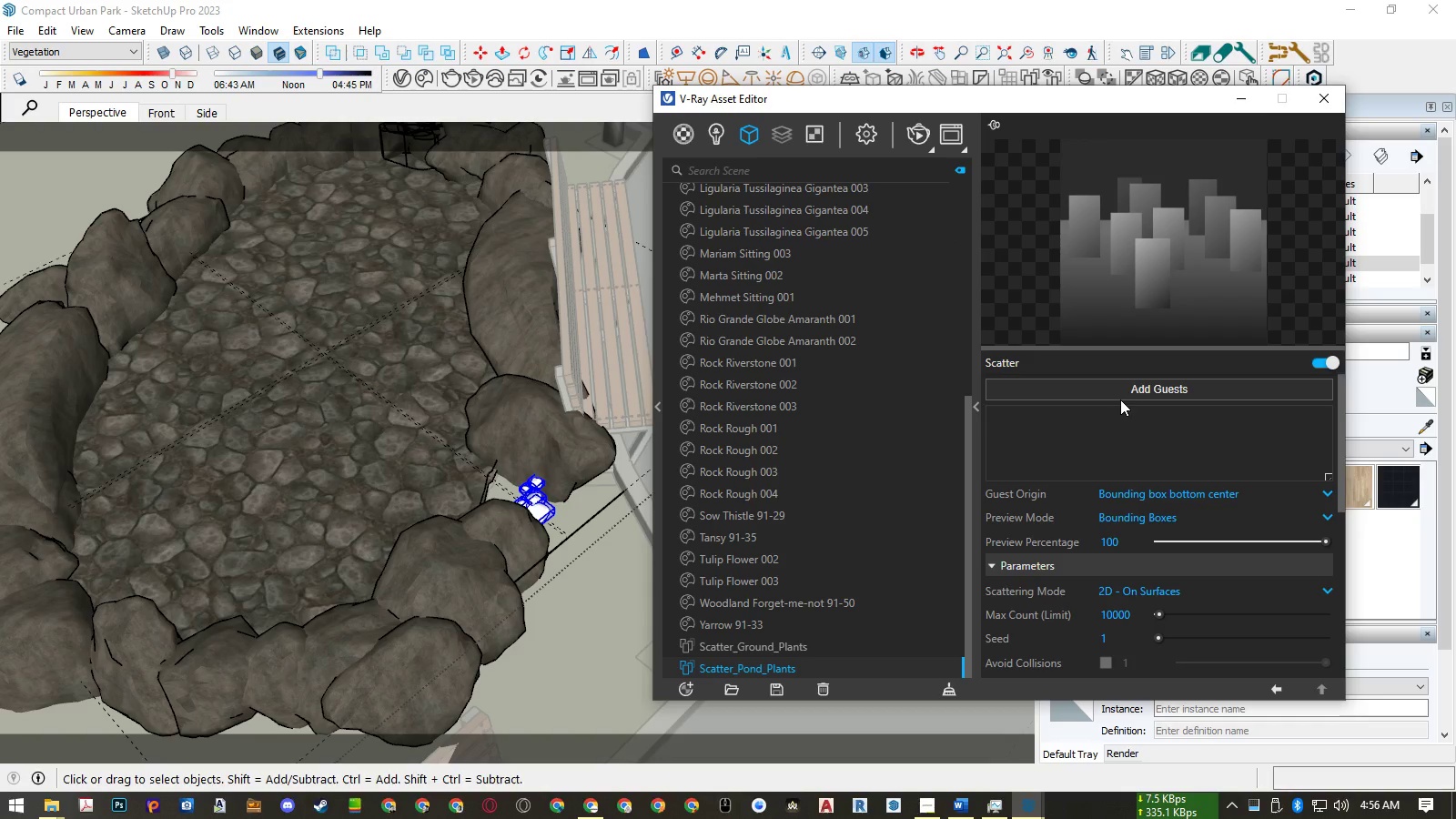 
wait(10.55)
 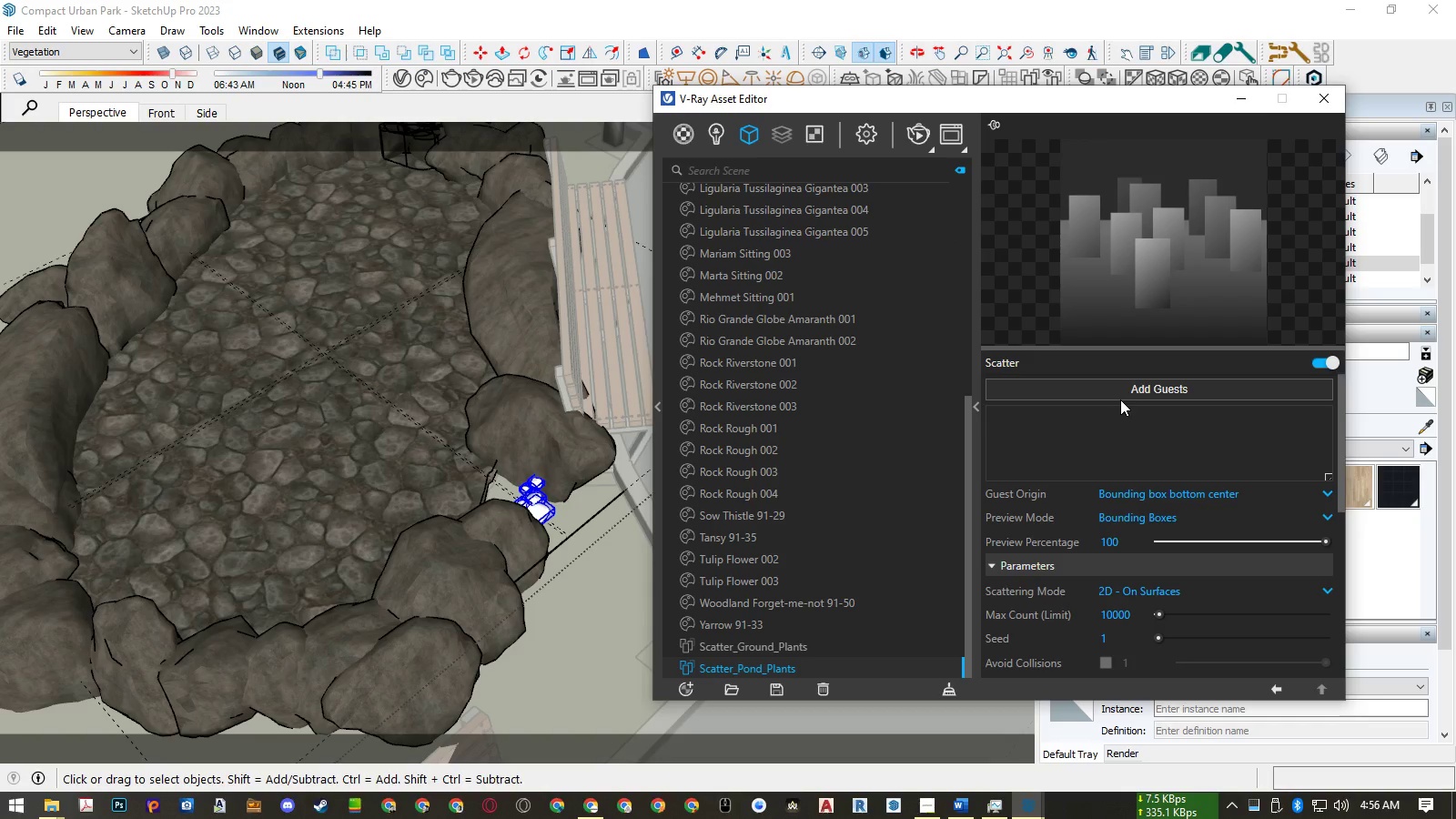 
scroll: coordinate [1118, 560], scroll_direction: down, amount: 2.0
 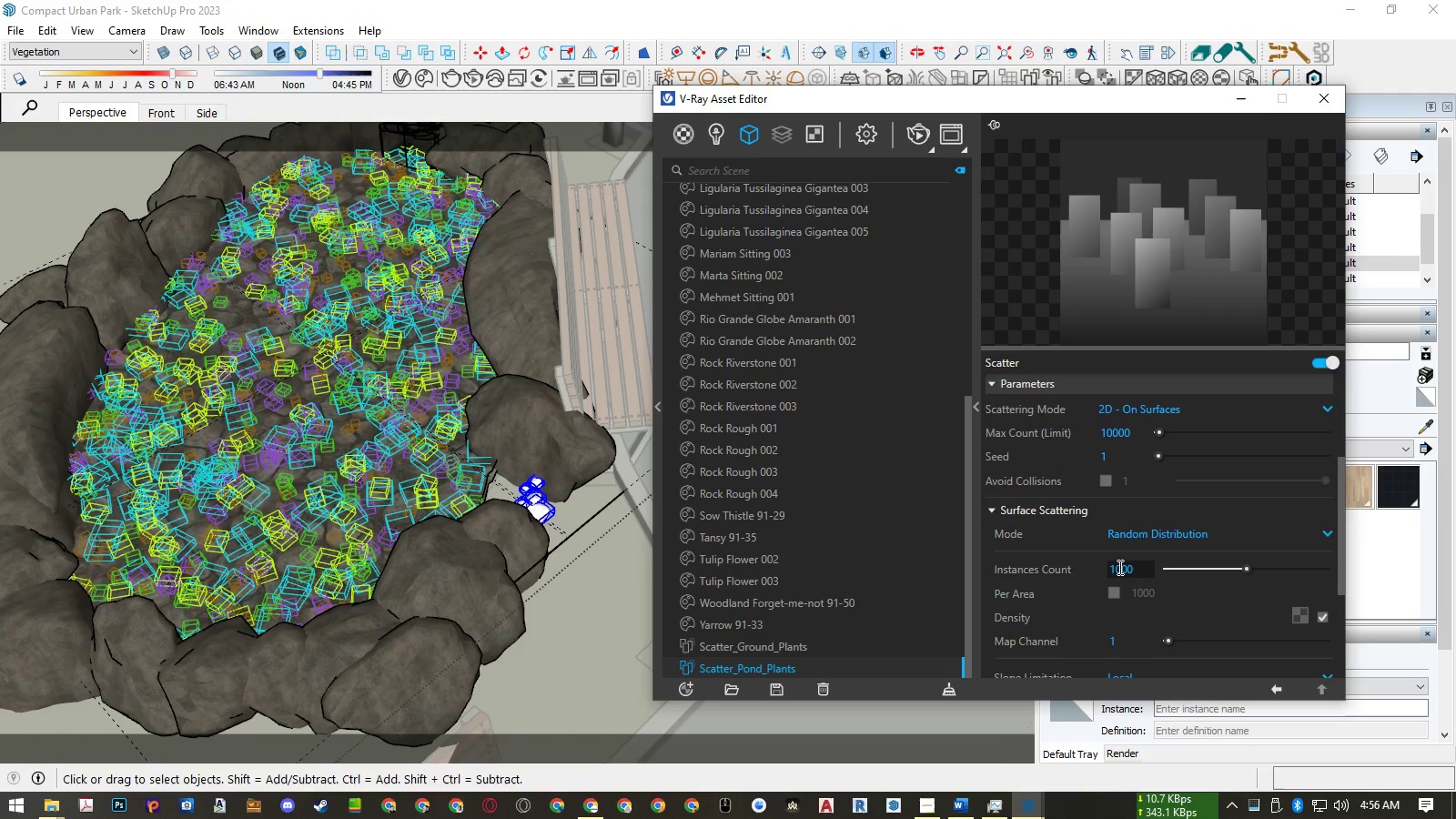 
left_click([1119, 567])
 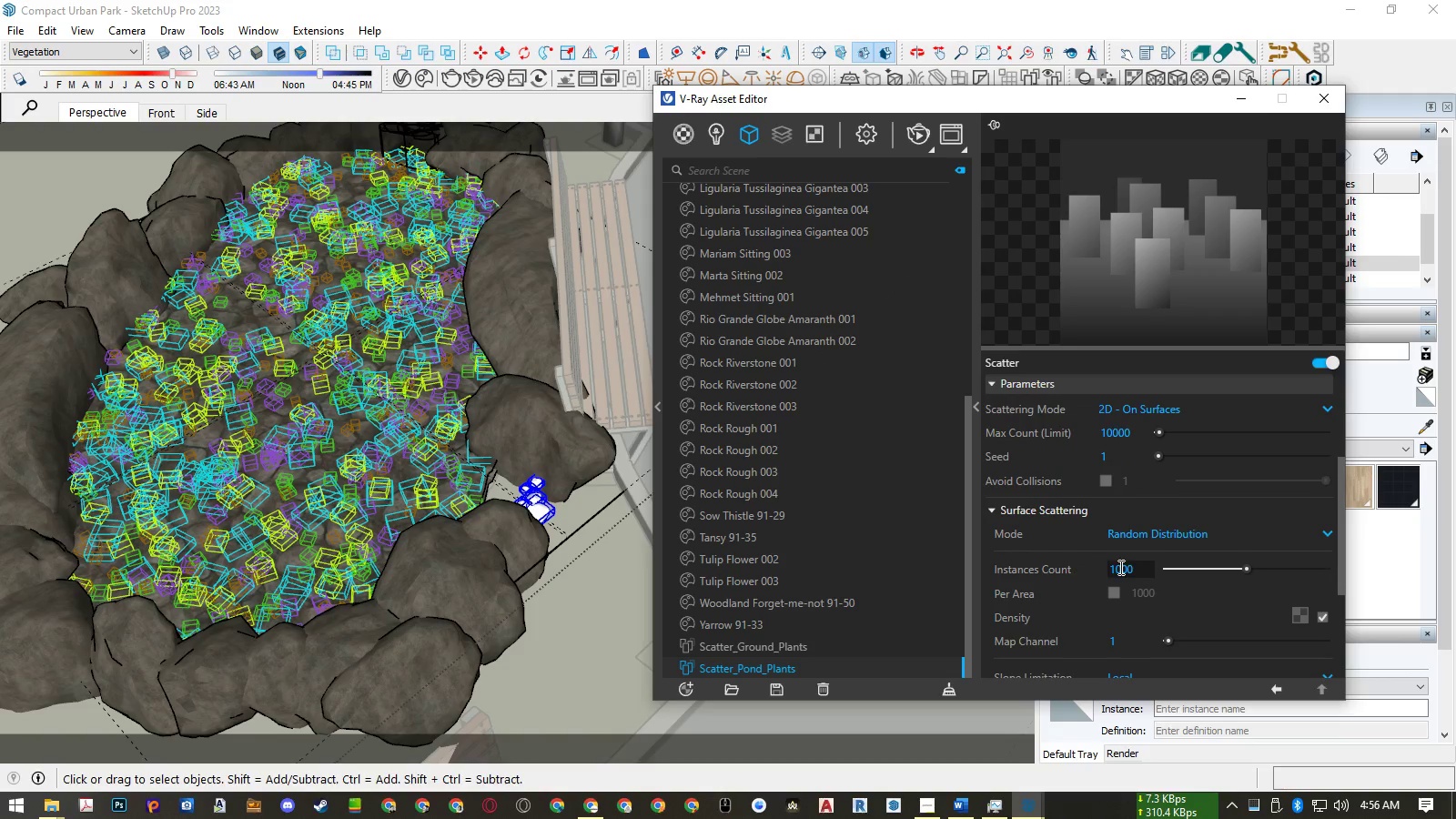 
scroll: coordinate [1119, 572], scroll_direction: down, amount: 2.0
 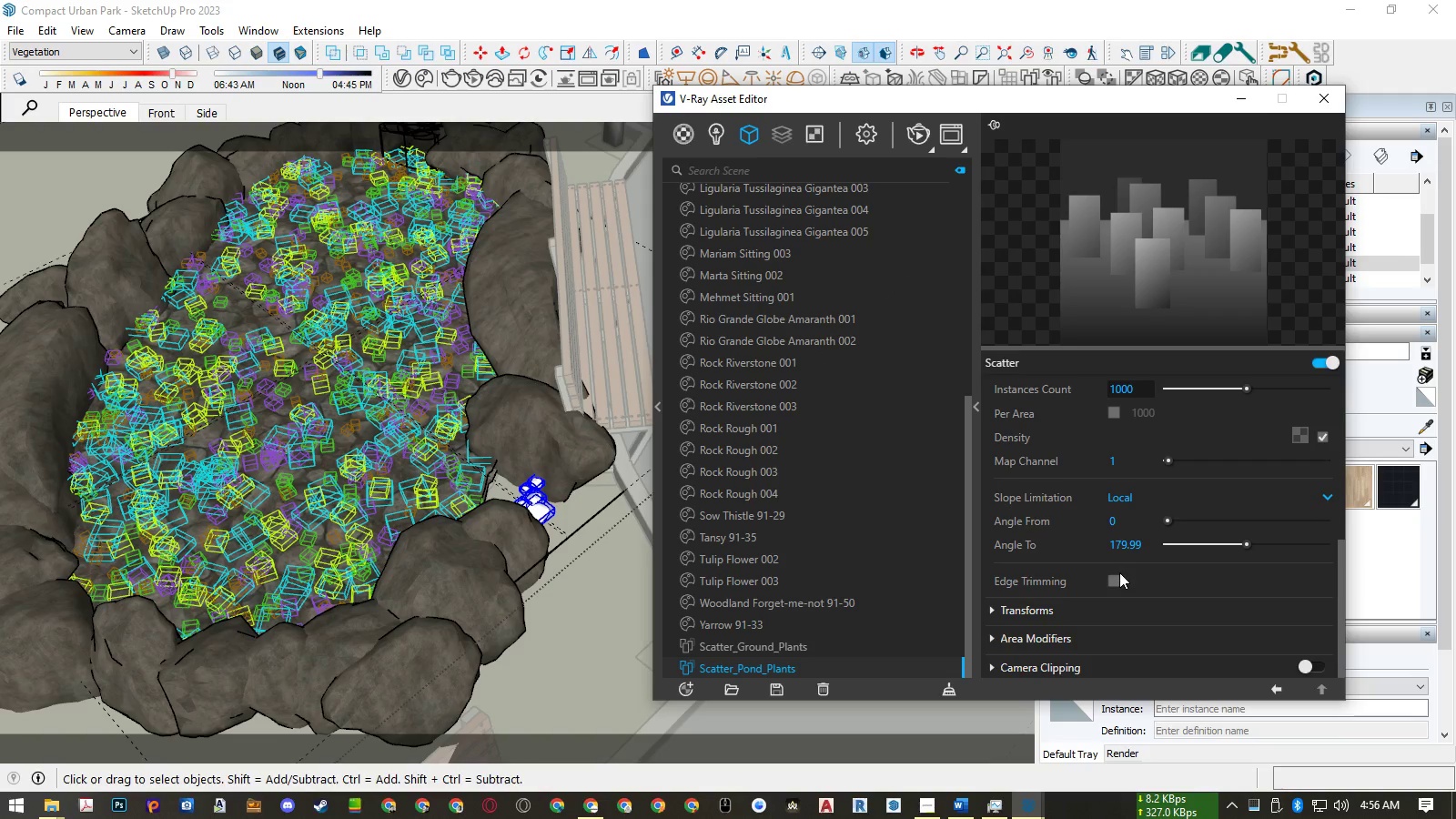 
key(Backspace)
 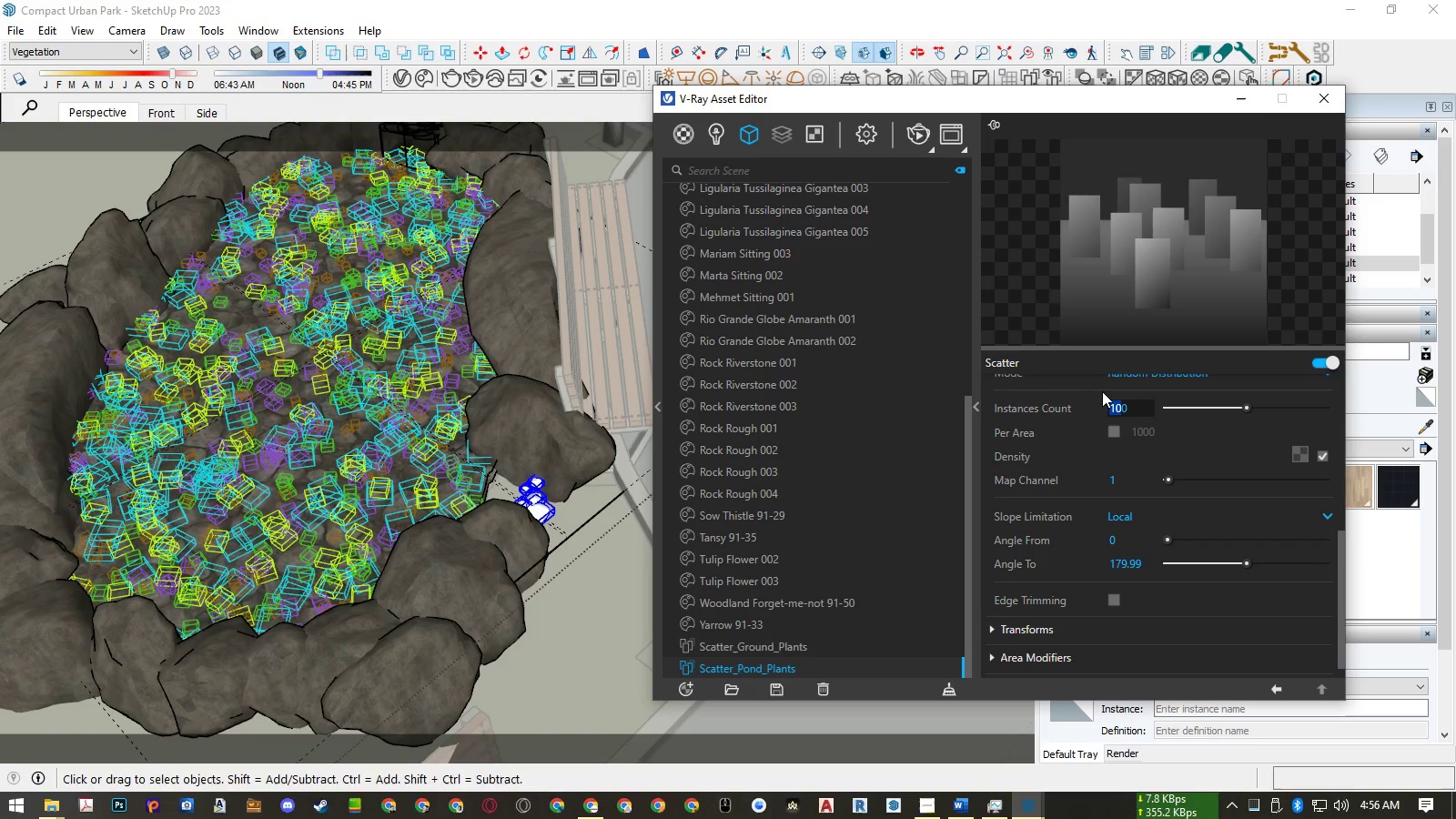 
key(Numpad2)
 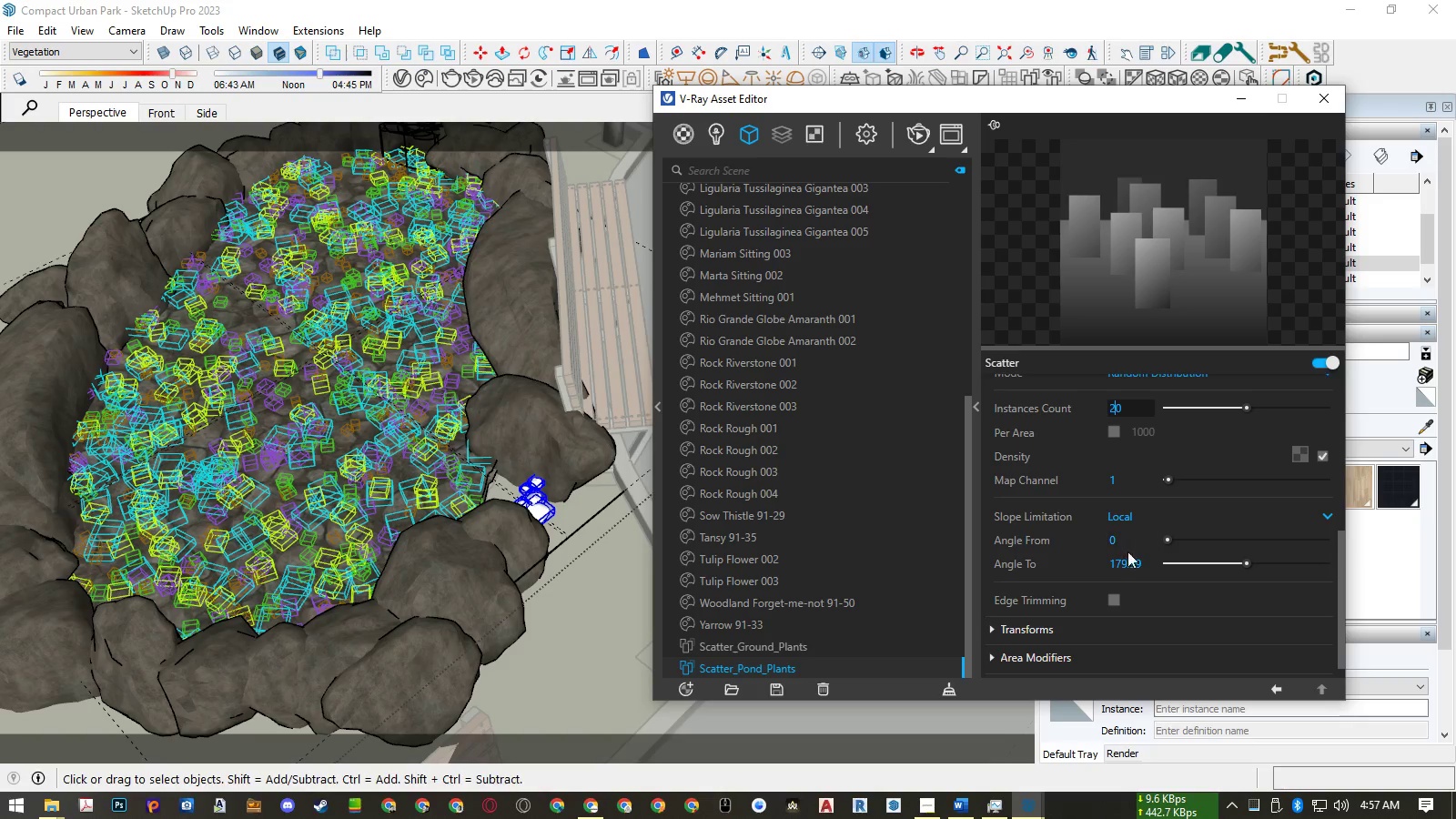 
left_click([1127, 563])
 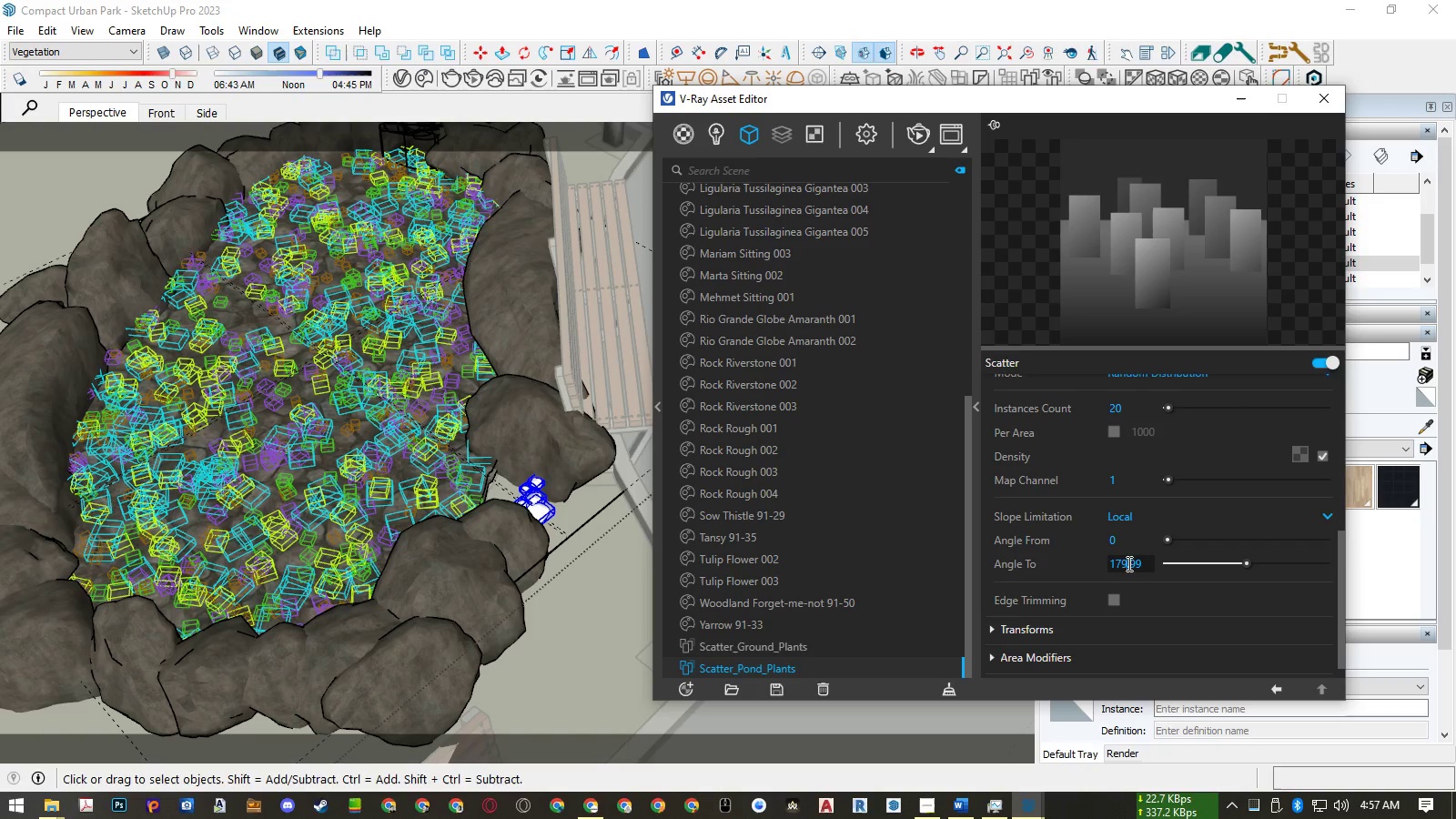 
wait(6.27)
 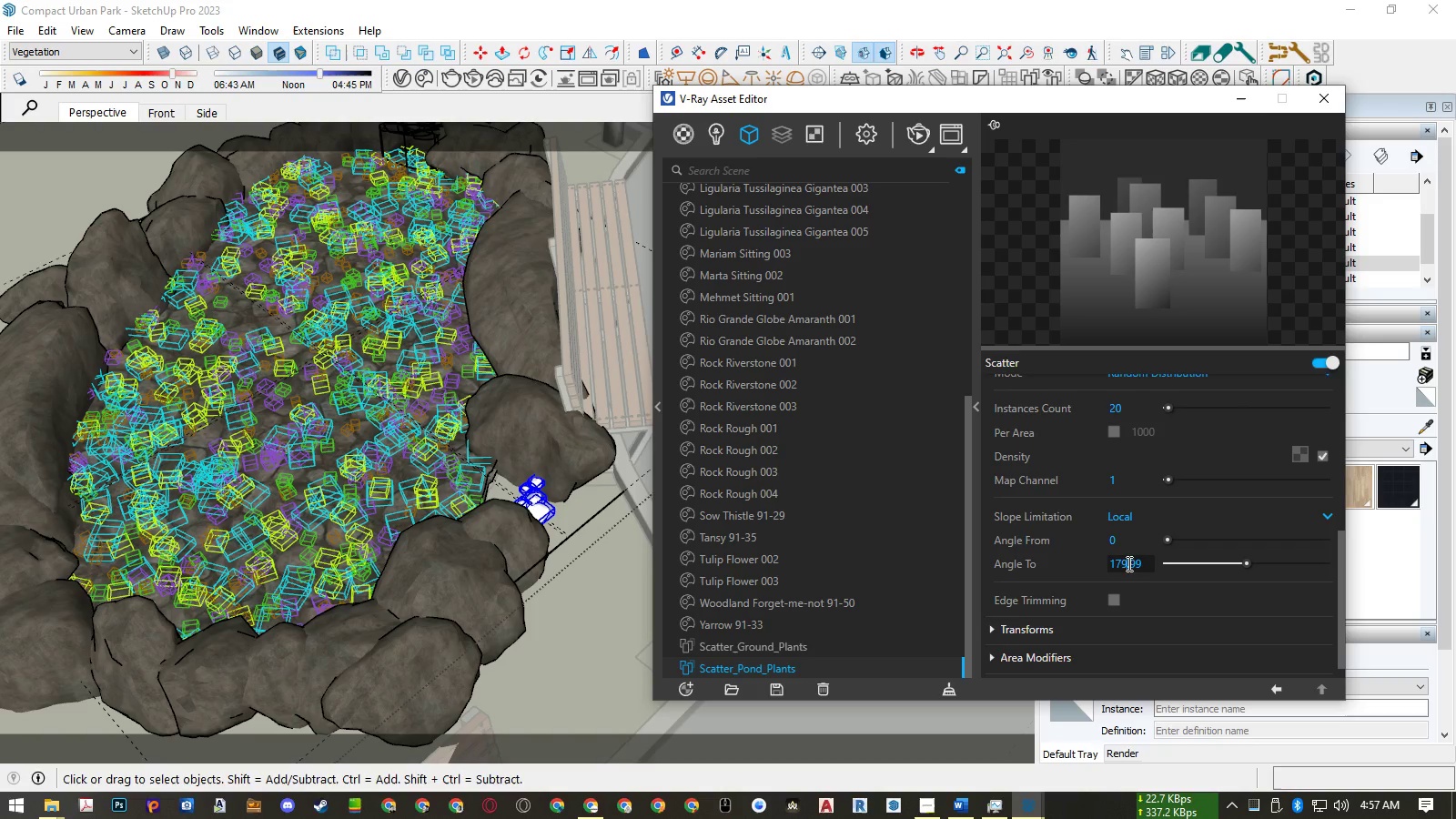 
scroll: coordinate [1139, 575], scroll_direction: down, amount: 4.0
 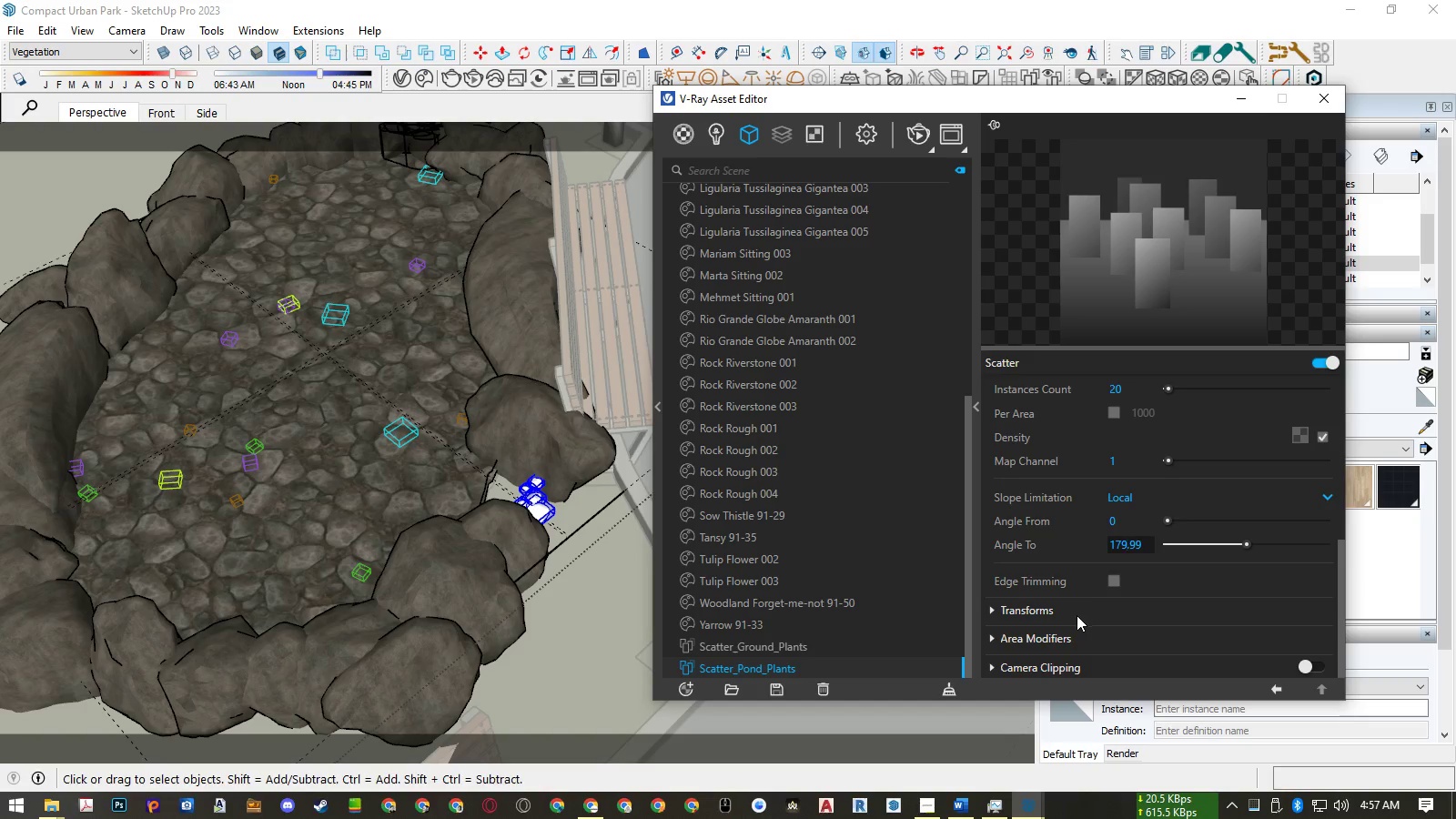 
left_click([1036, 612])
 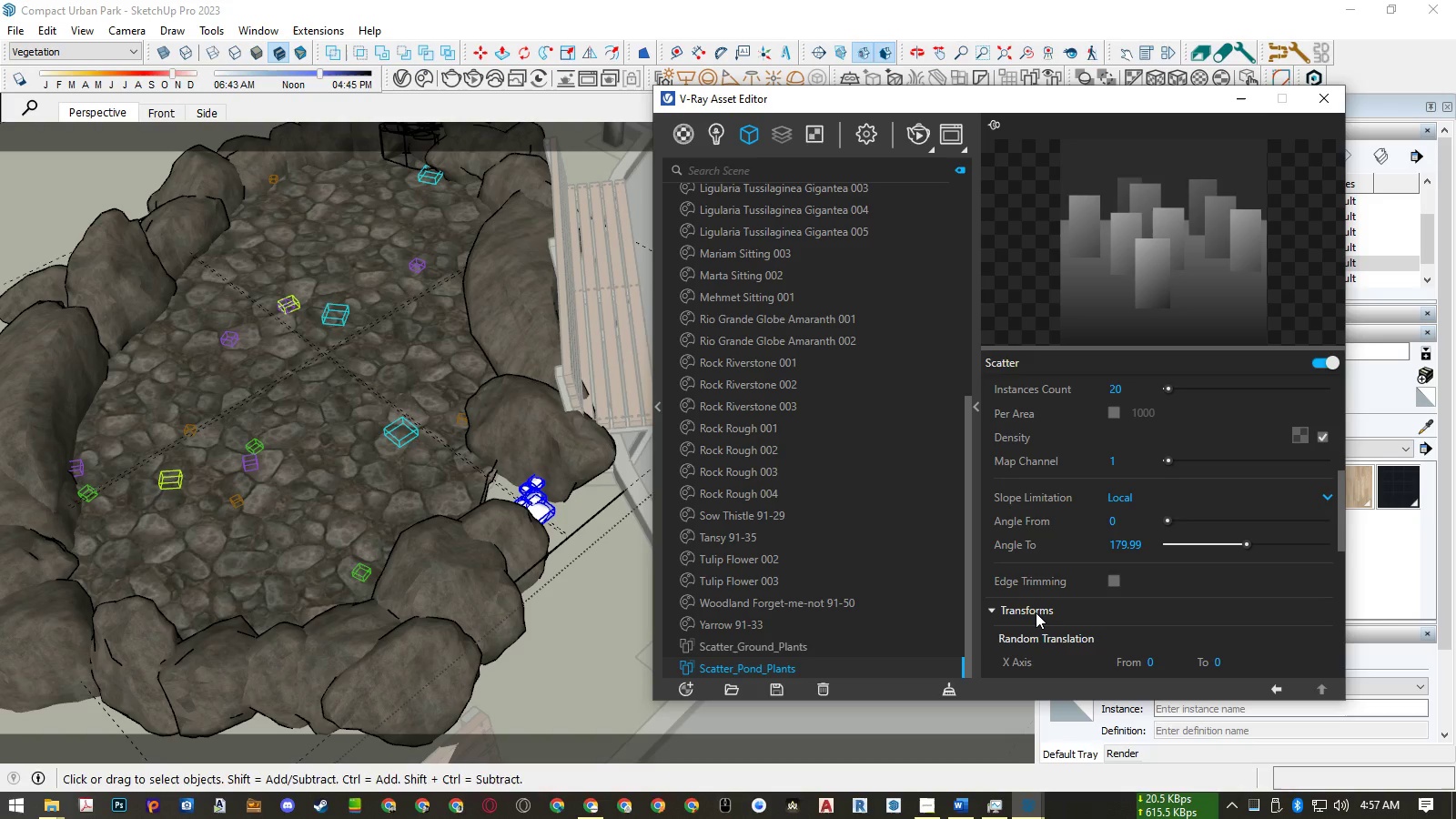 
wait(6.19)
 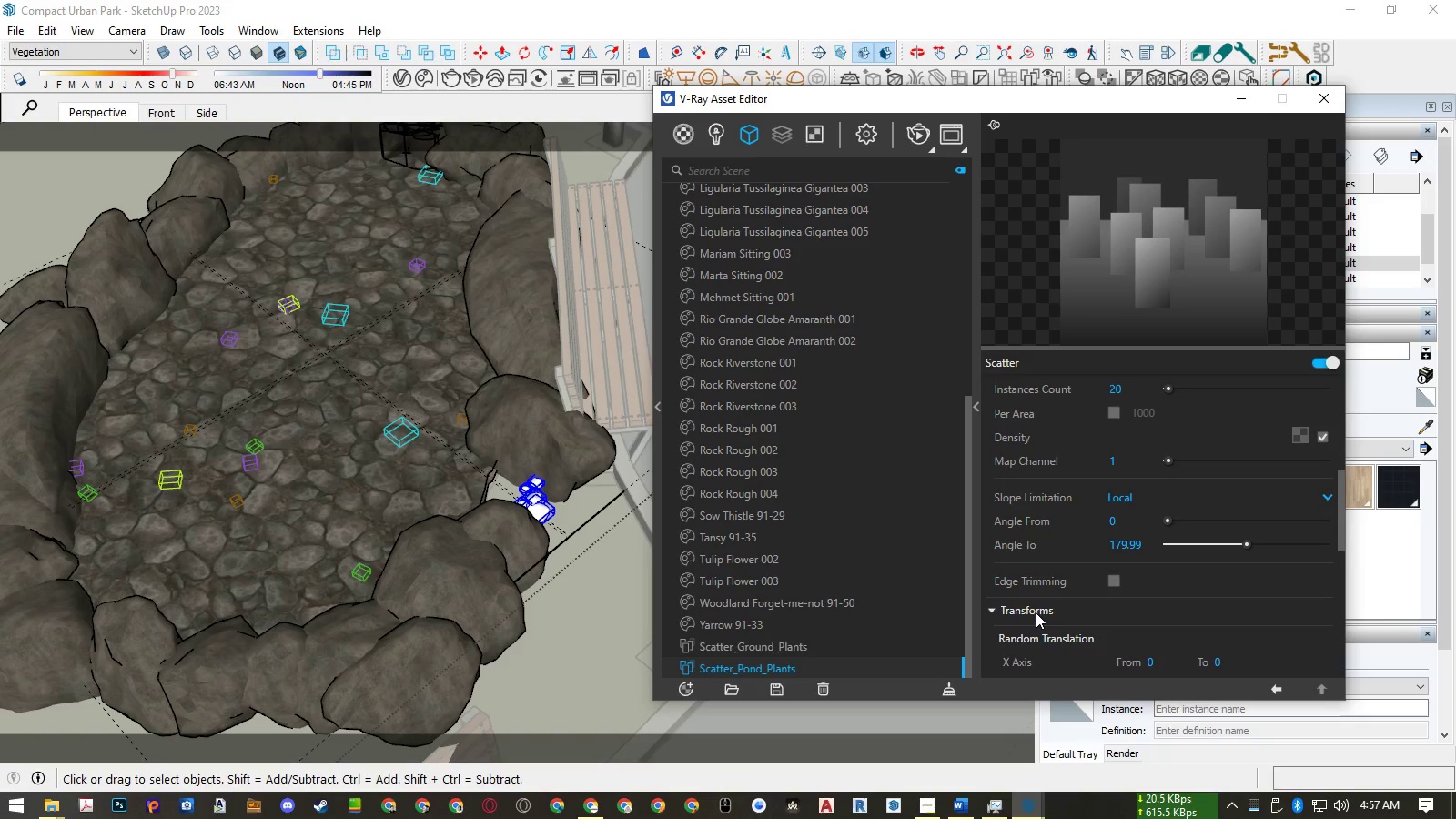 
scroll: coordinate [1106, 604], scroll_direction: down, amount: 8.0
 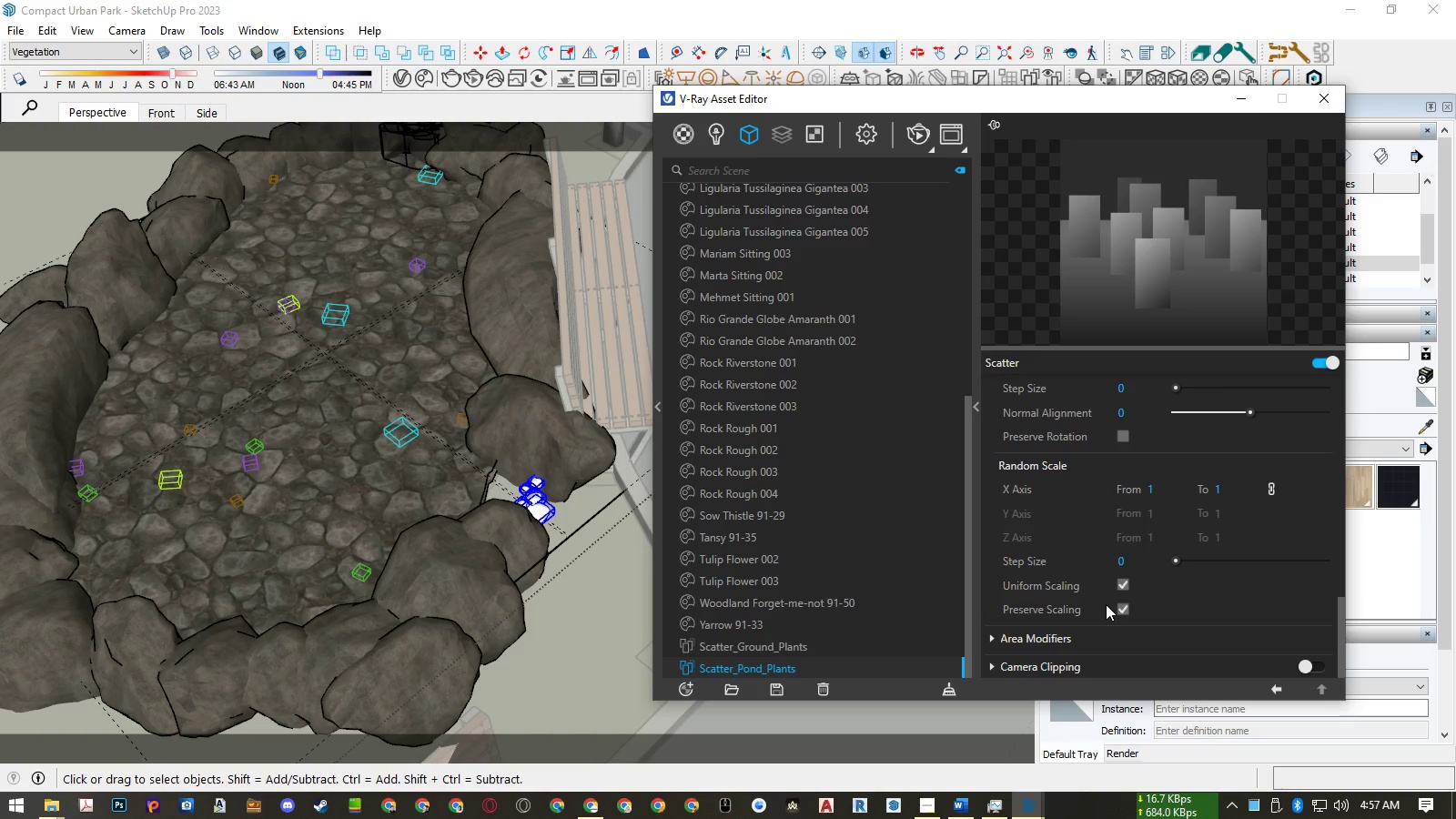 
key(Numpad4)
 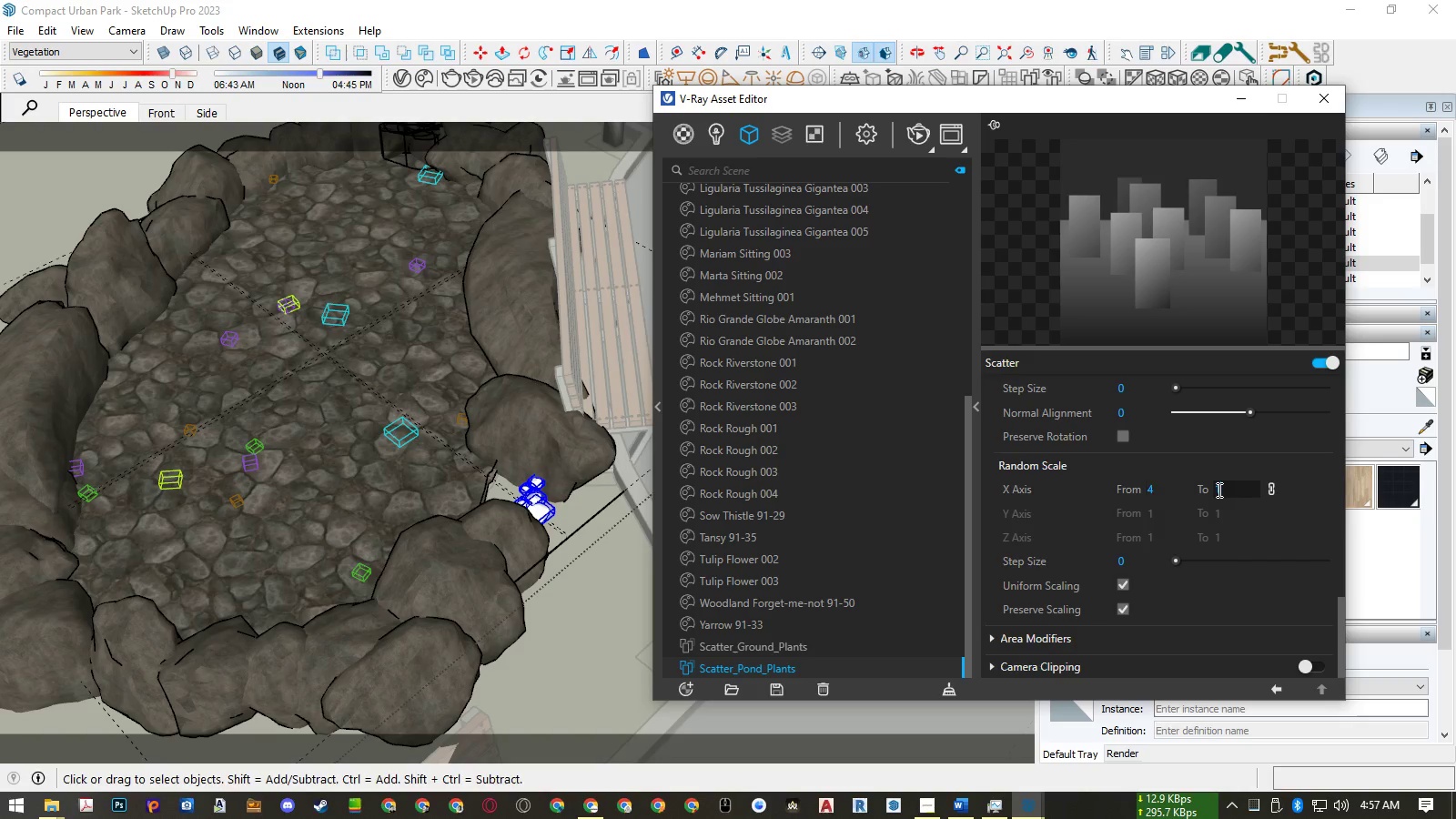 
key(Numpad5)
 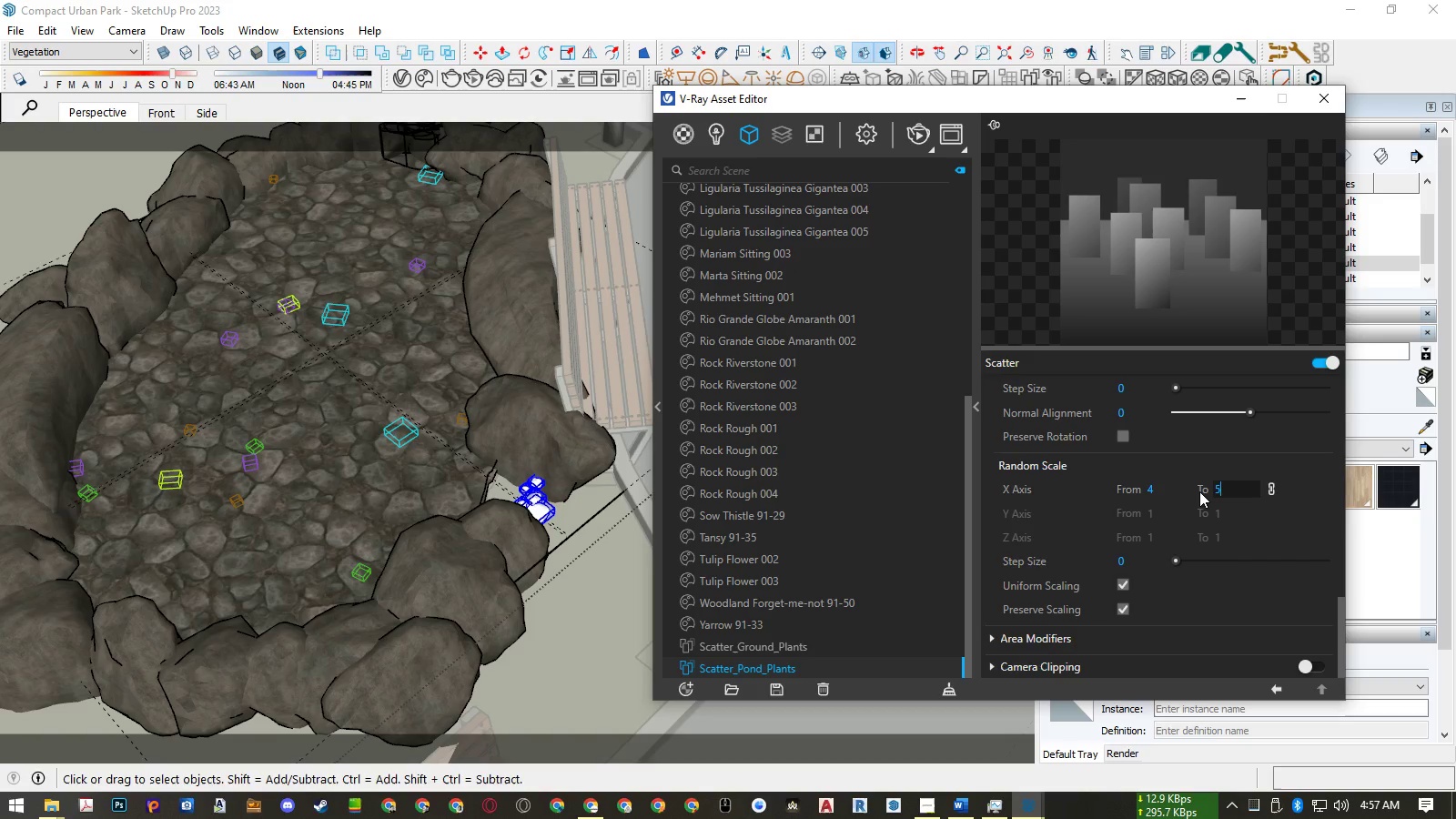 
wait(5.65)
 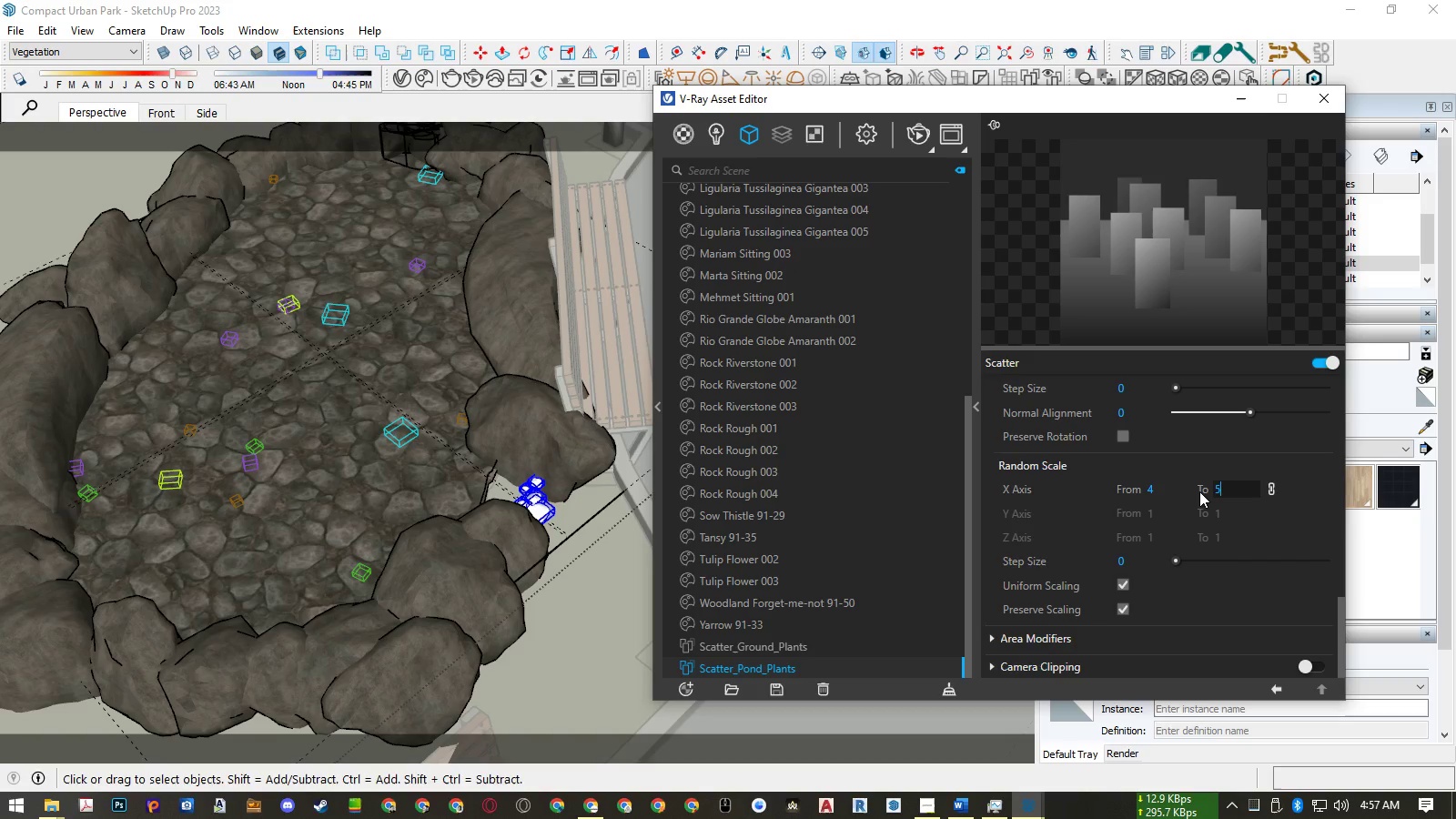 
left_click([1157, 489])
 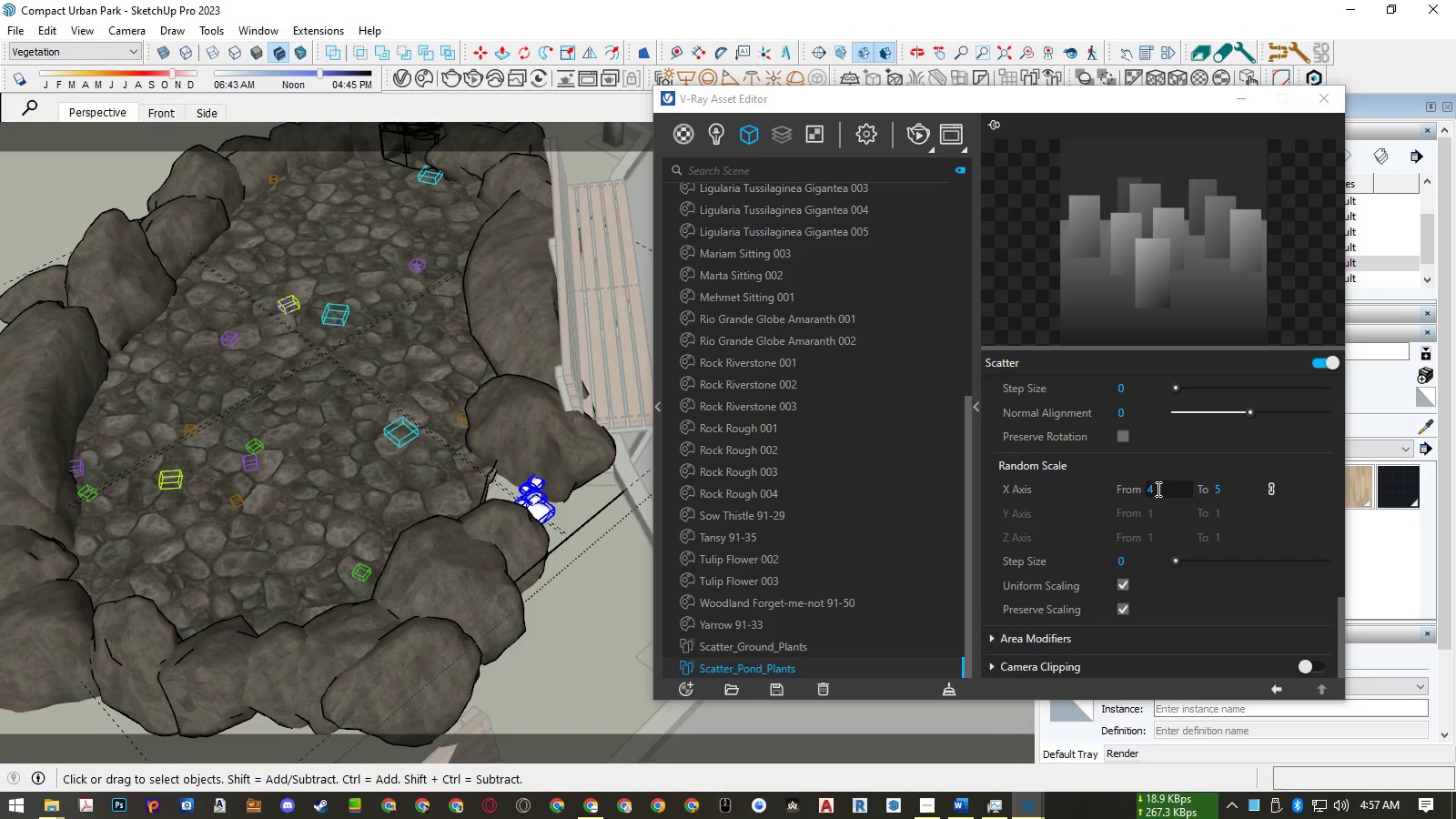 
wait(6.2)
 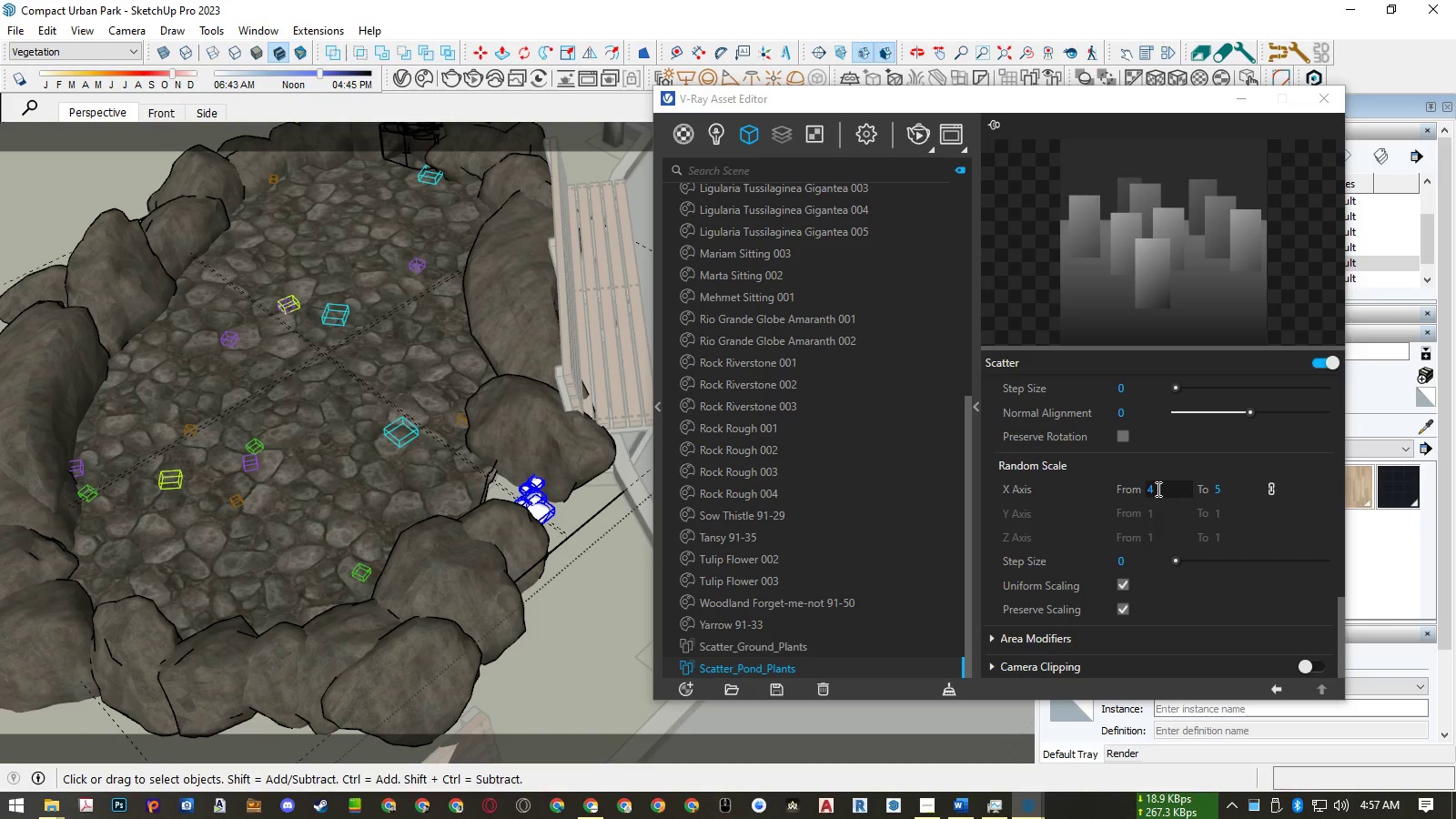 
left_click([1246, 490])
 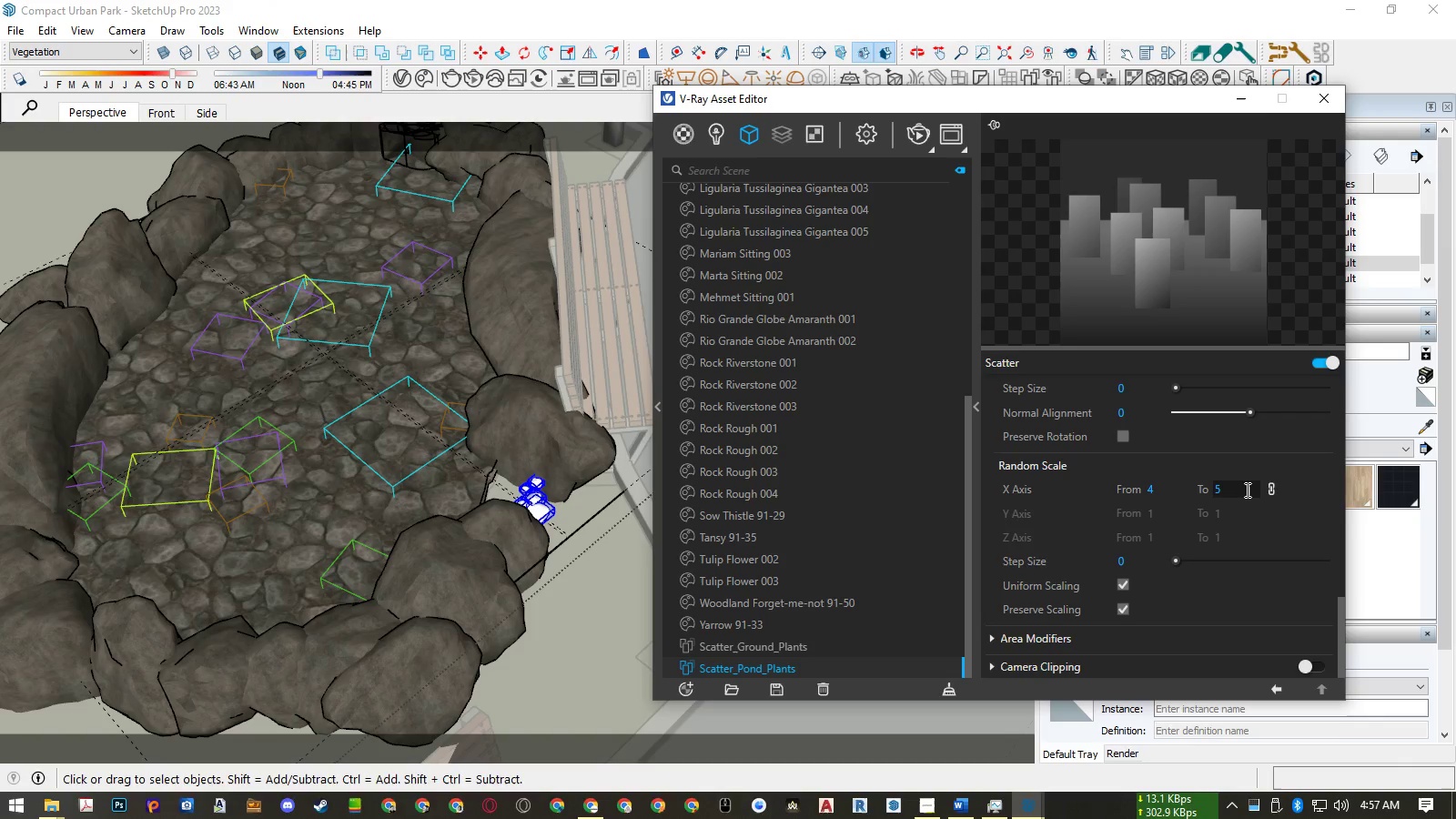 
scroll: coordinate [1173, 561], scroll_direction: up, amount: 5.0
 